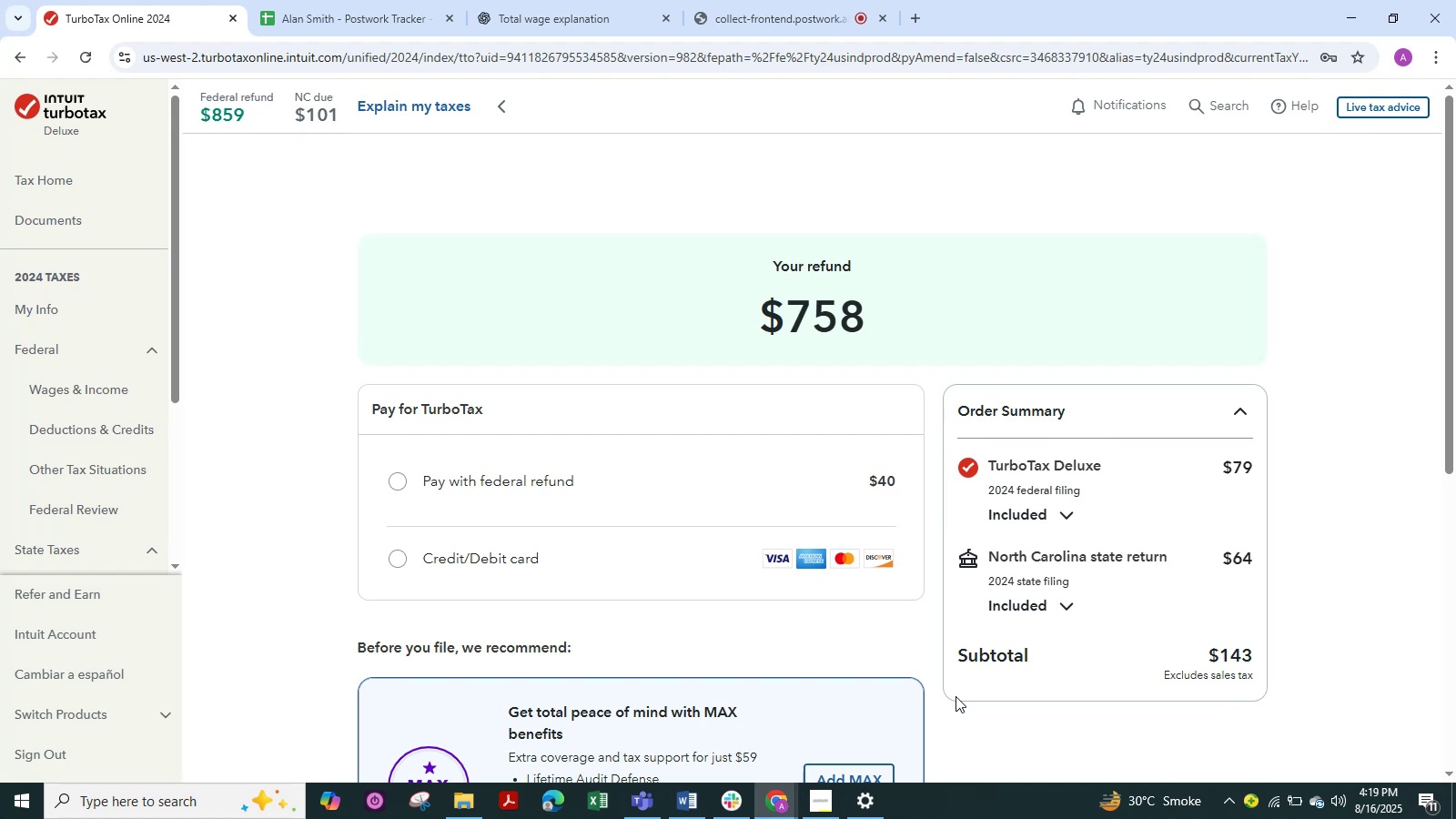 
key(Alt+Tab)
 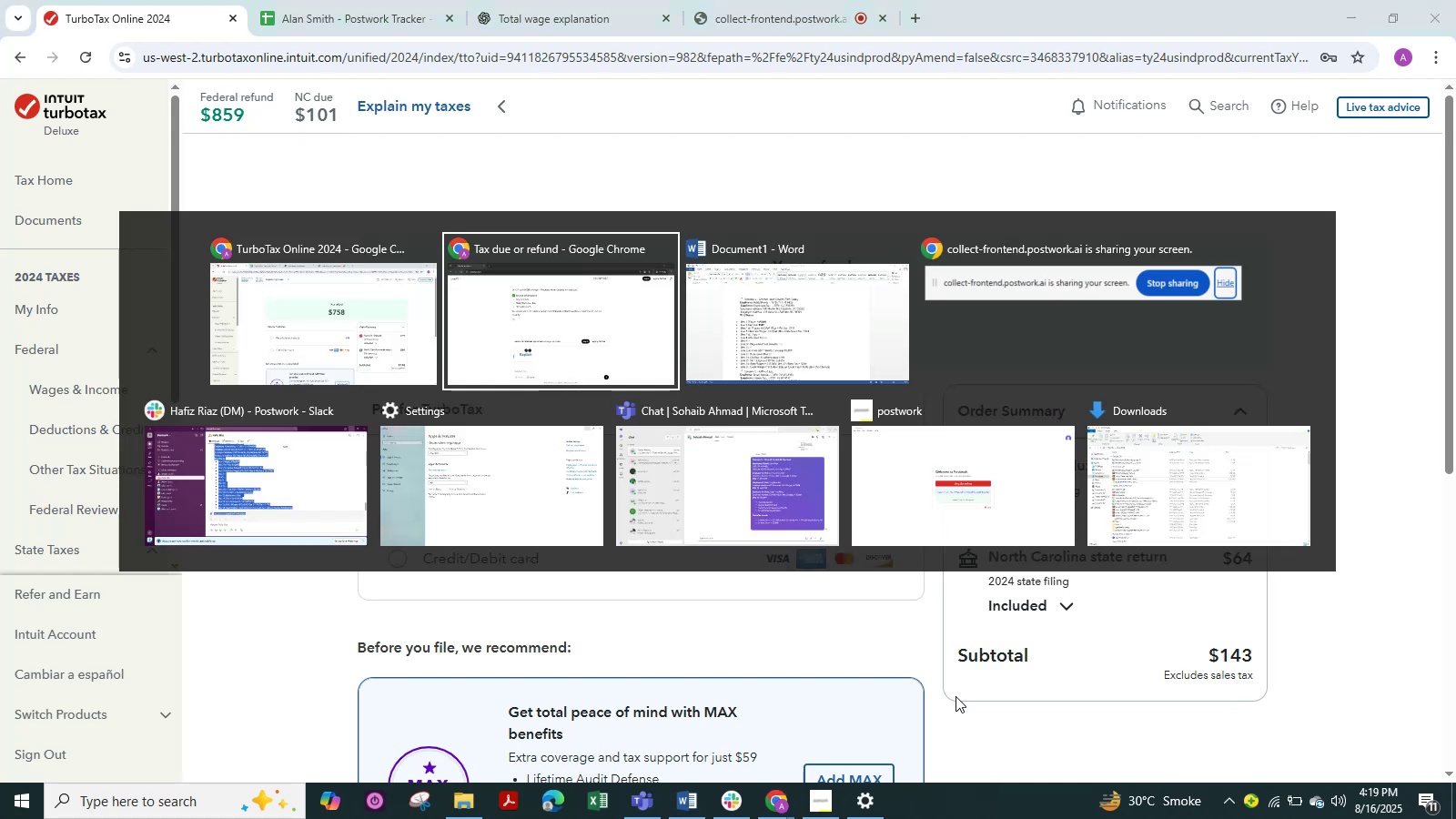 
key(Alt+Tab)
 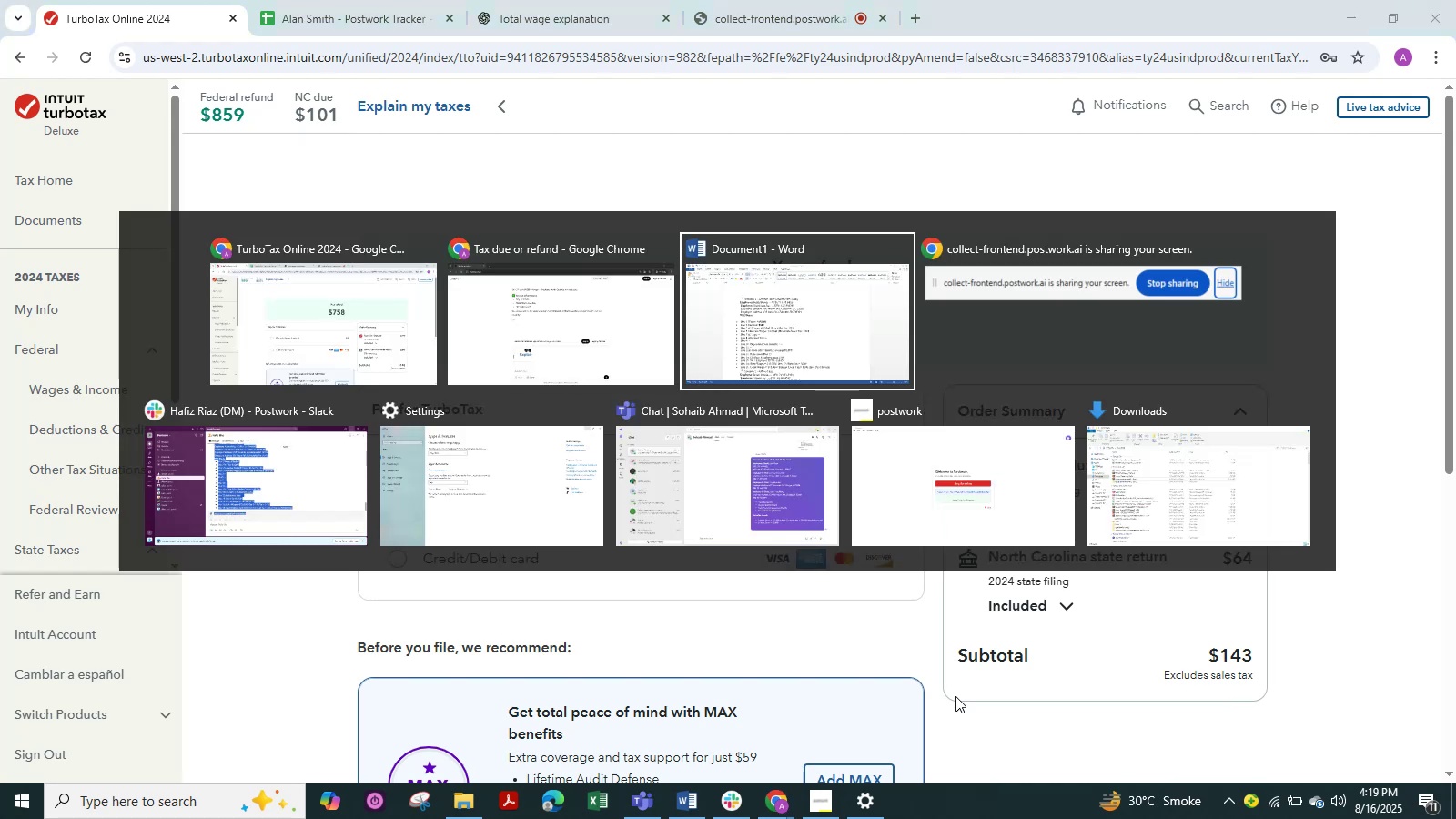 
key(Alt+Tab)
 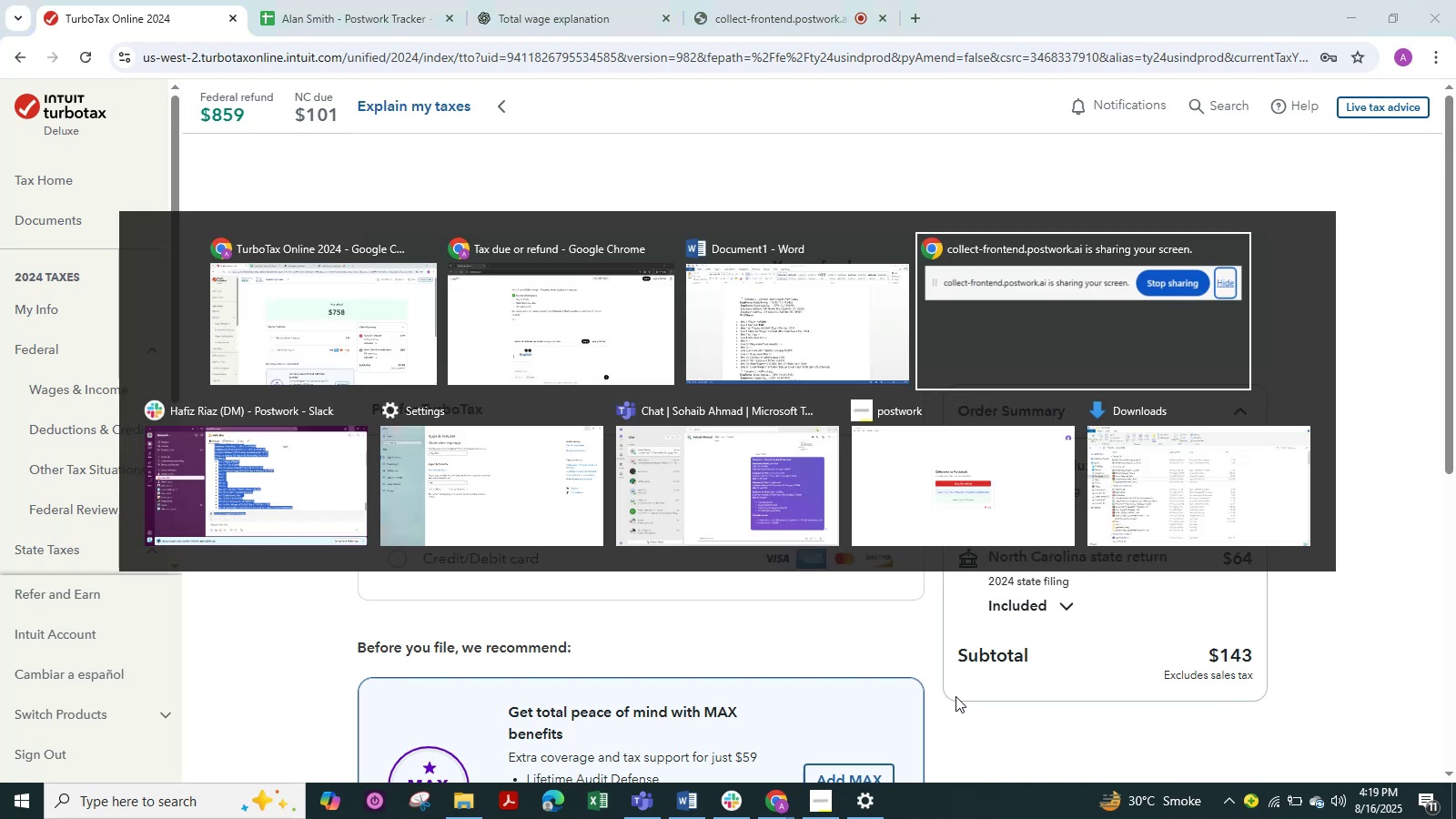 
key(Alt+Tab)
 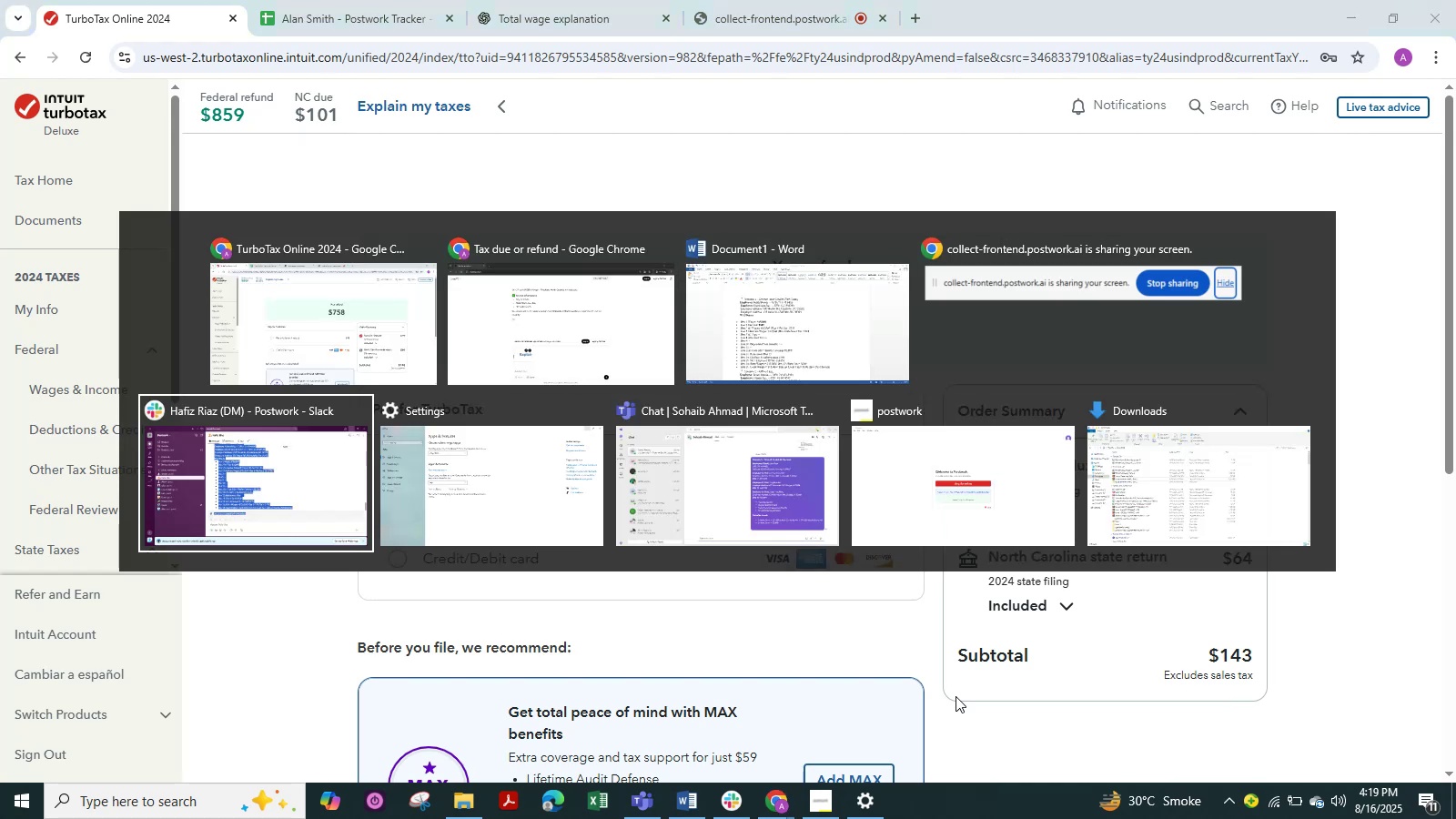 
key(Alt+Tab)
 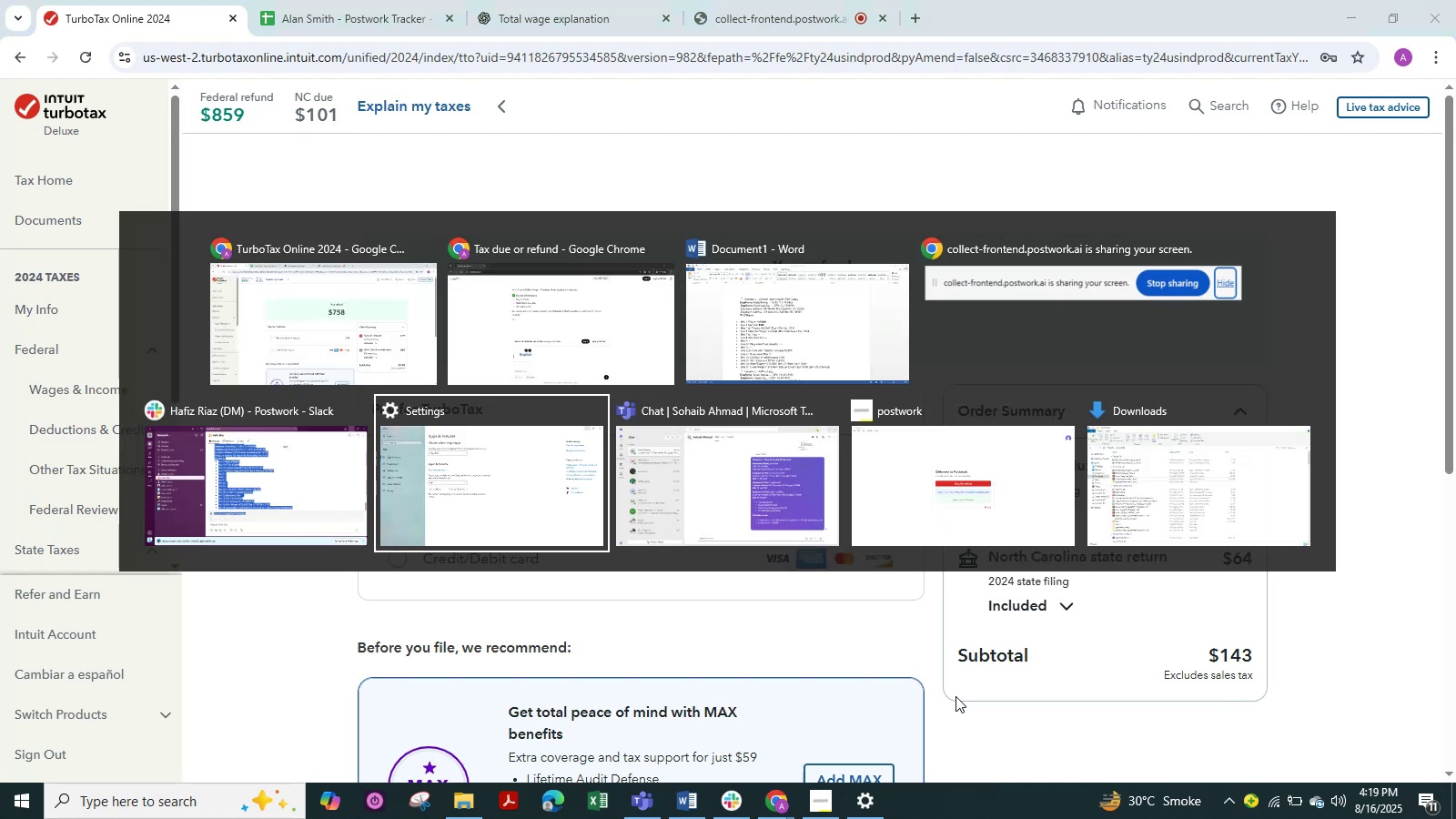 
key(Alt+Tab)
 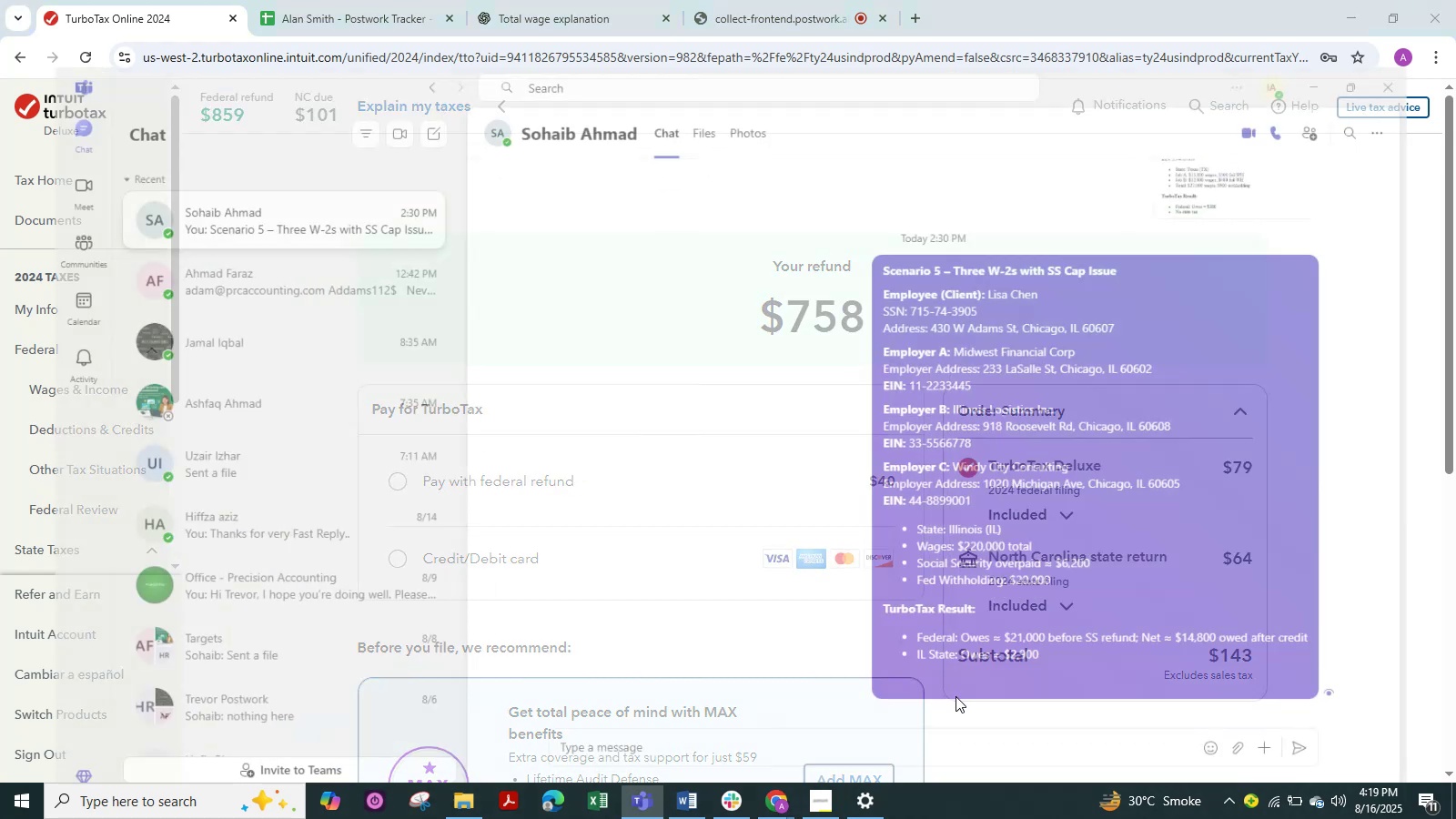 
key(Alt+Tab)
 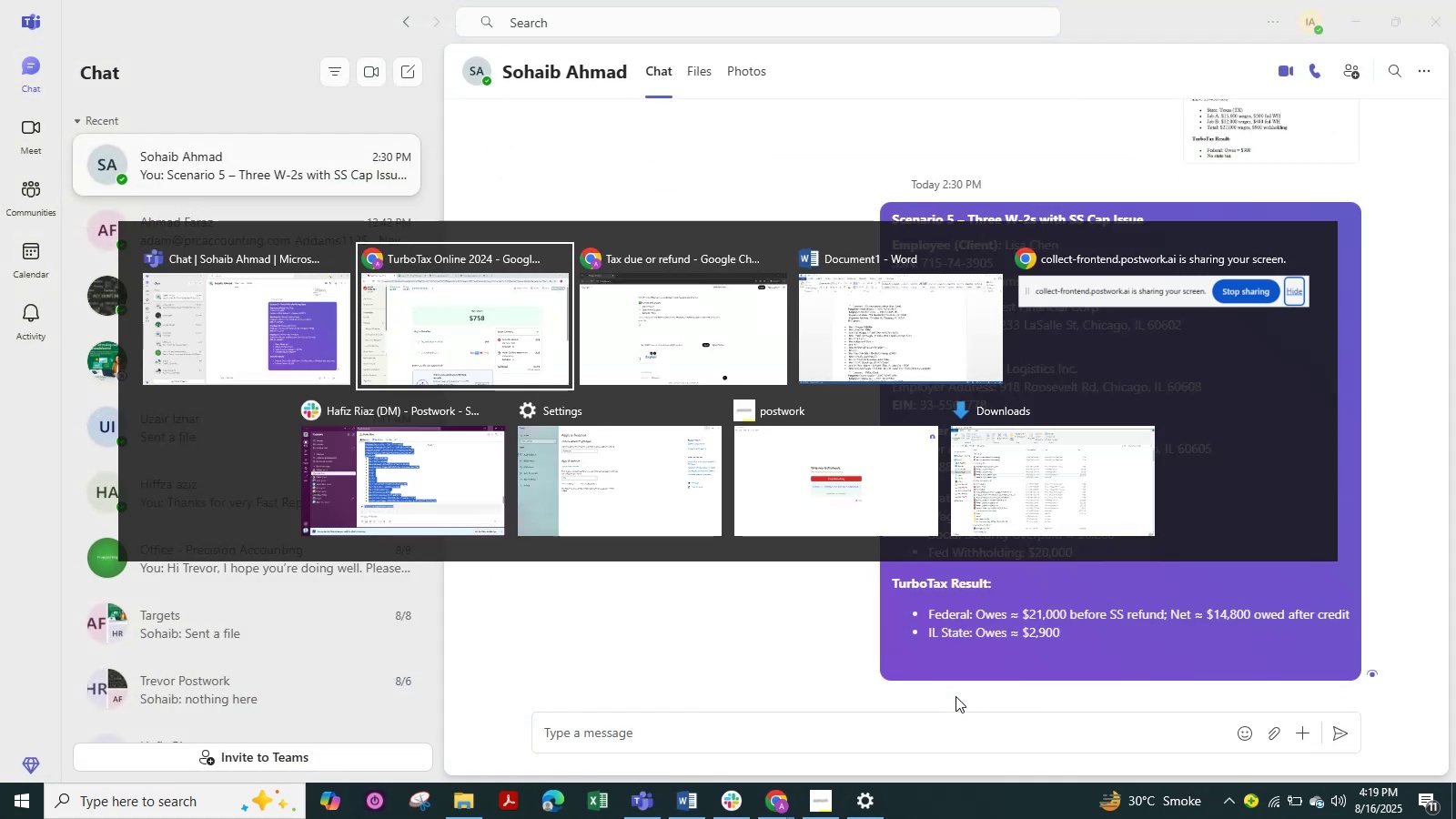 
key(Alt+Tab)
 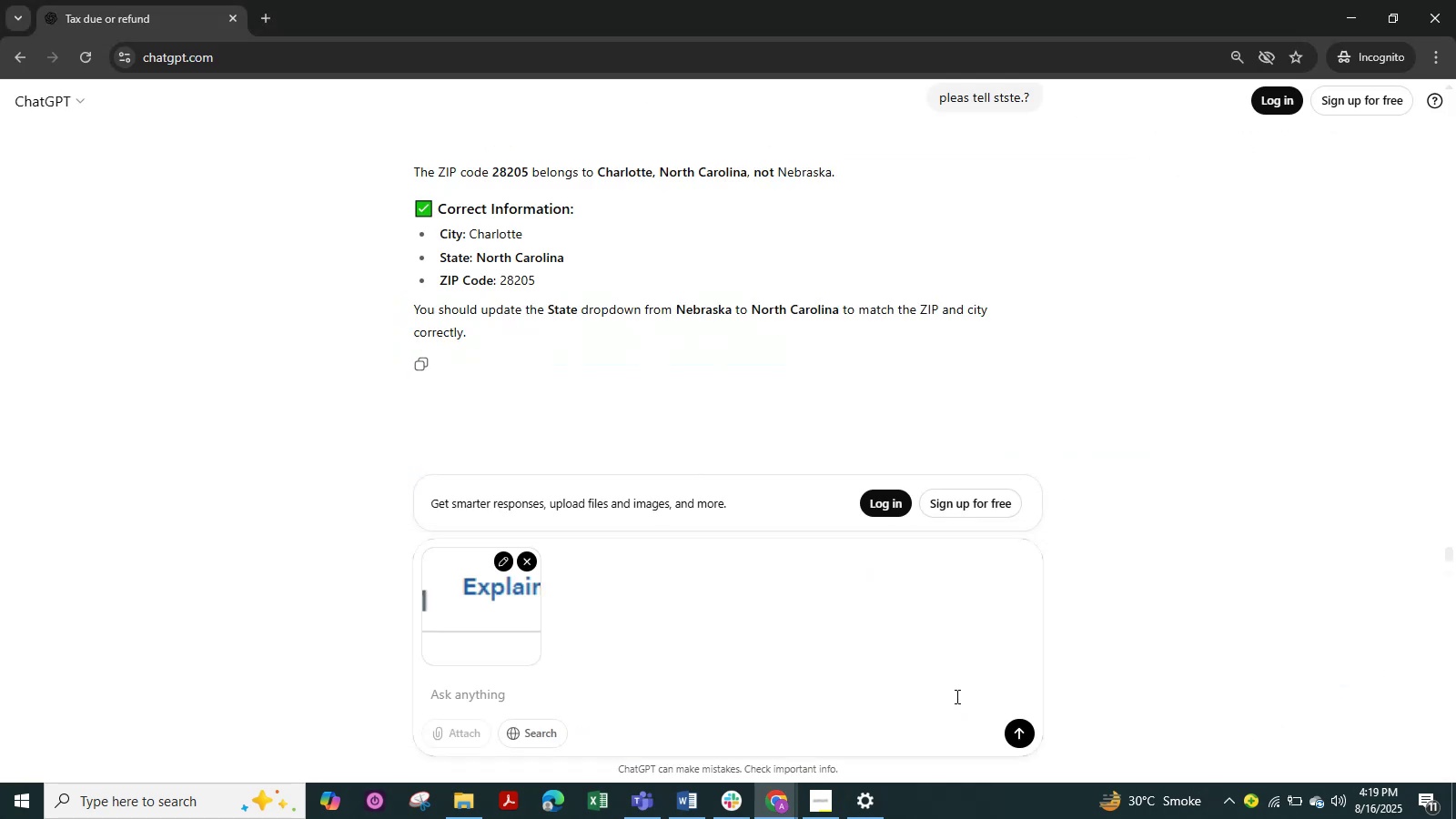 
hold_key(key=AltLeft, duration=1.5)
 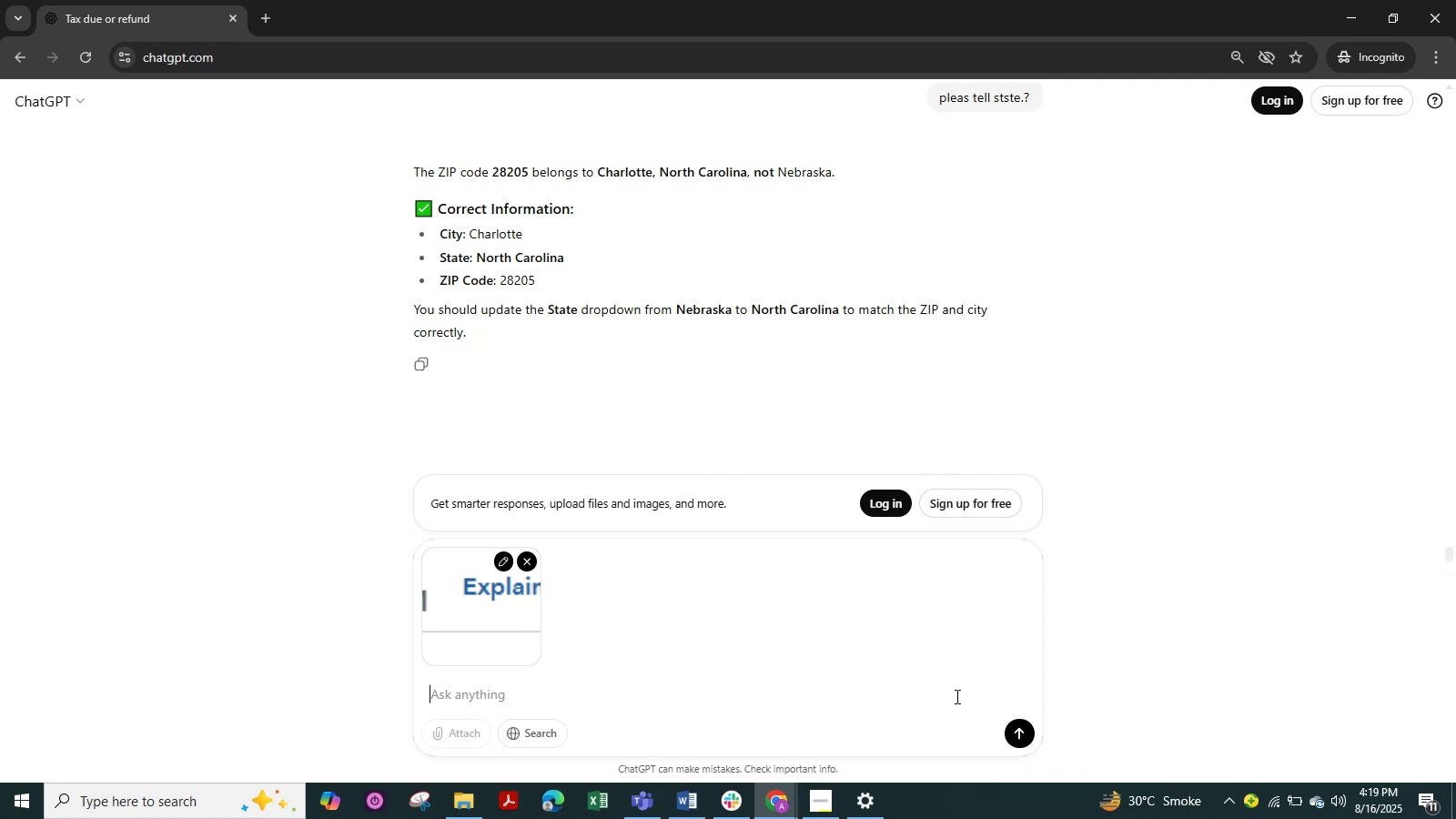 
key(Alt+Tab)
 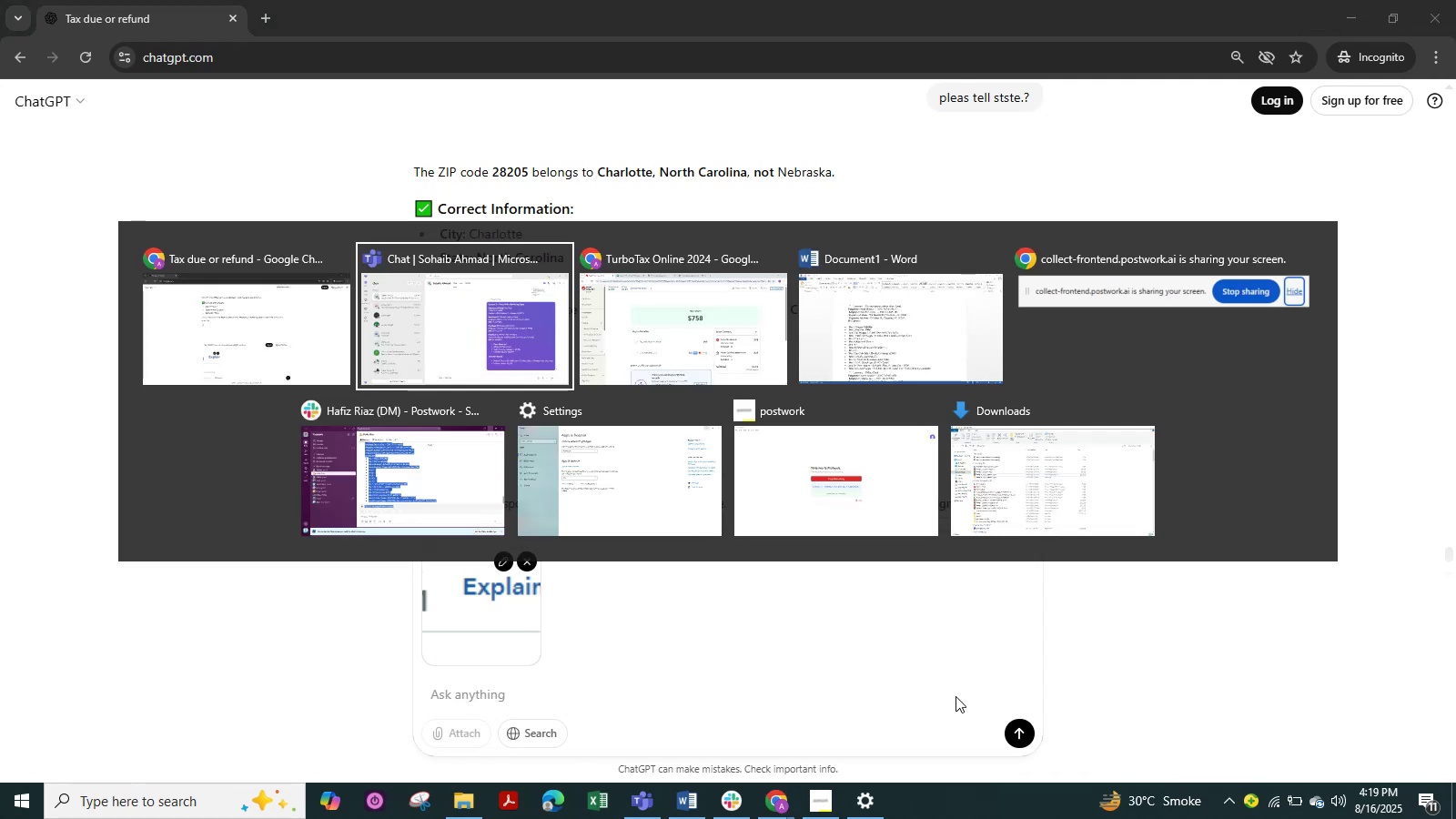 
key(Alt+Tab)
 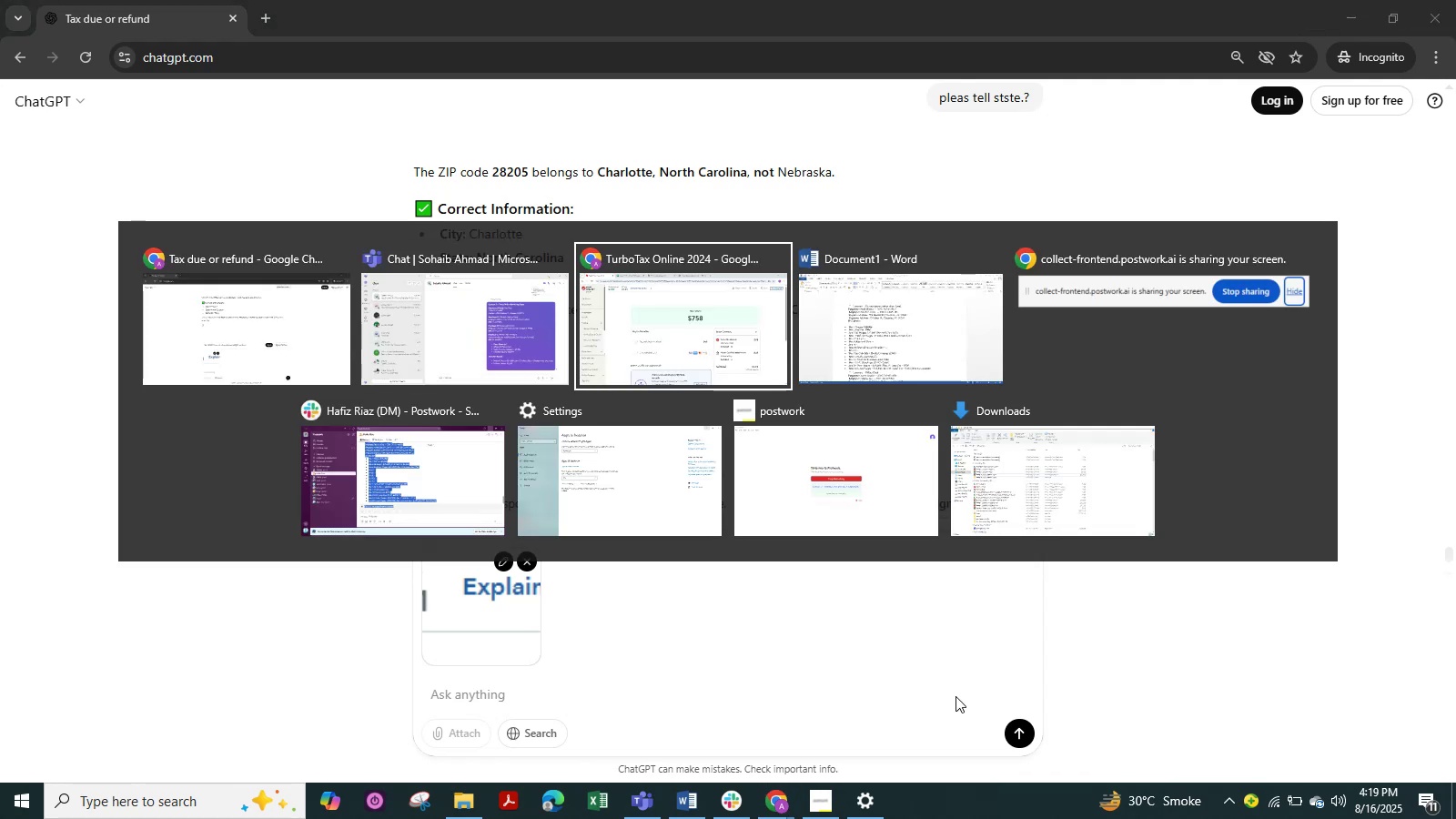 
key(Alt+Tab)
 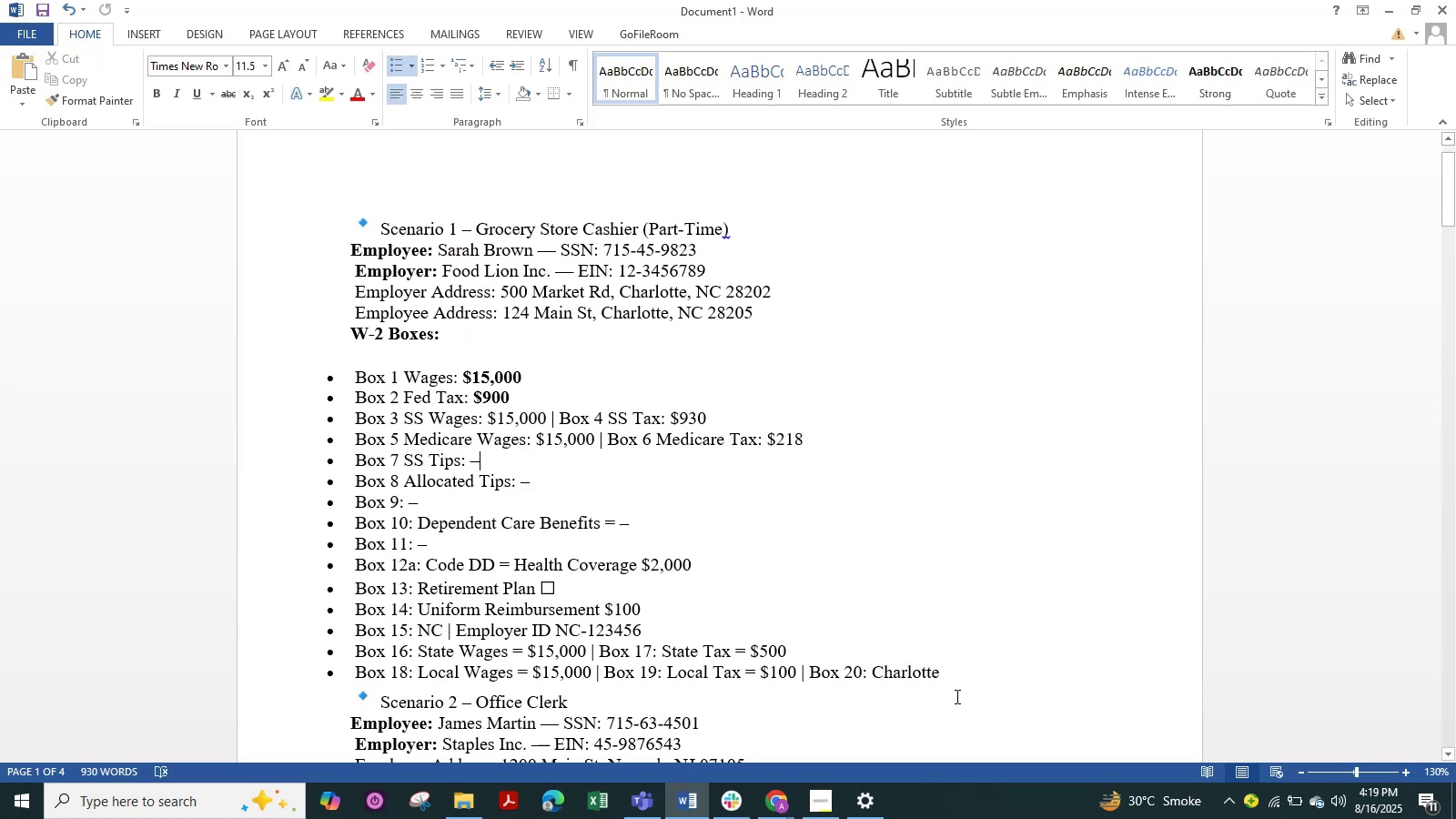 
key(Alt+Tab)
 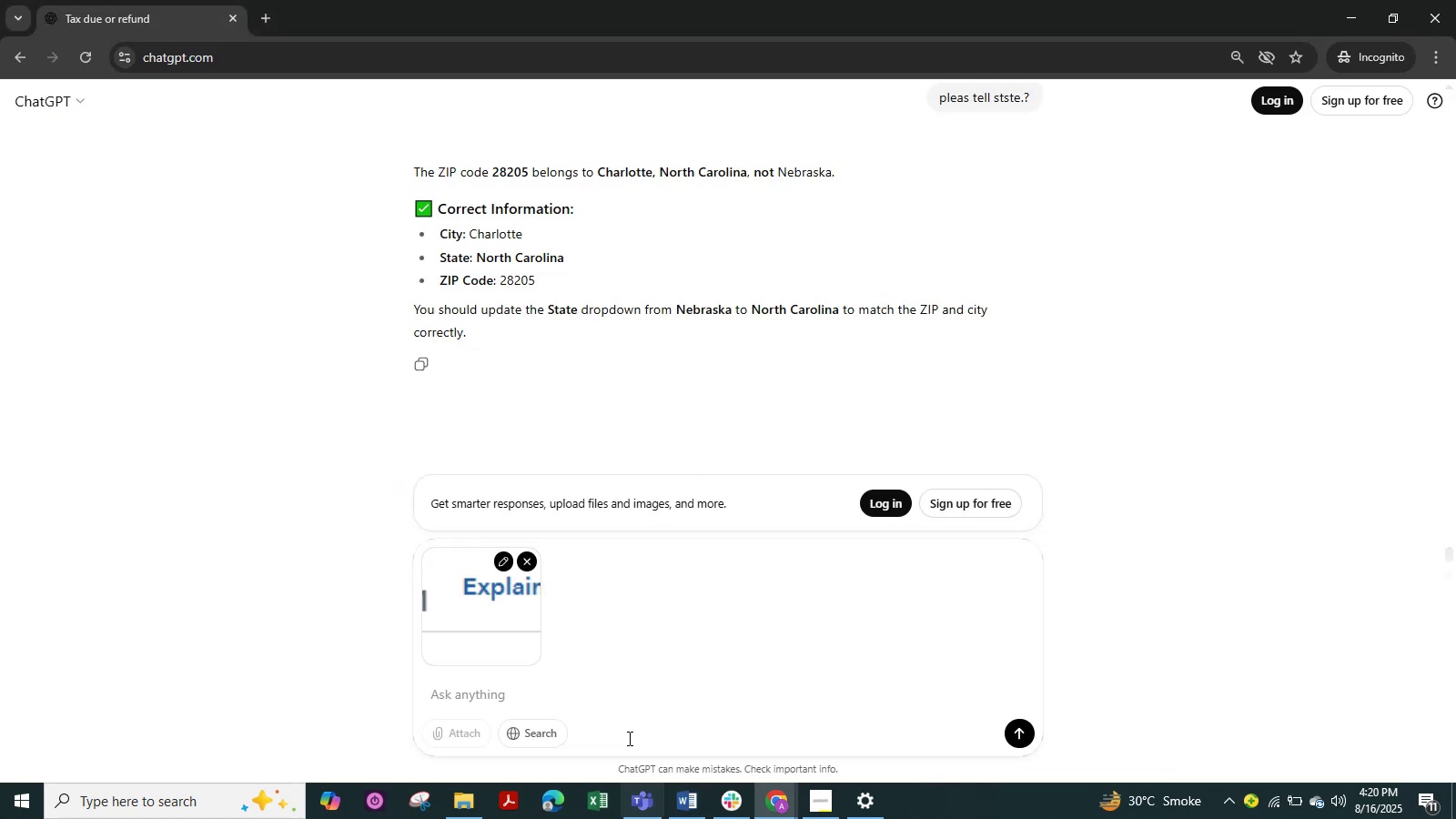 
key(Control+V)
 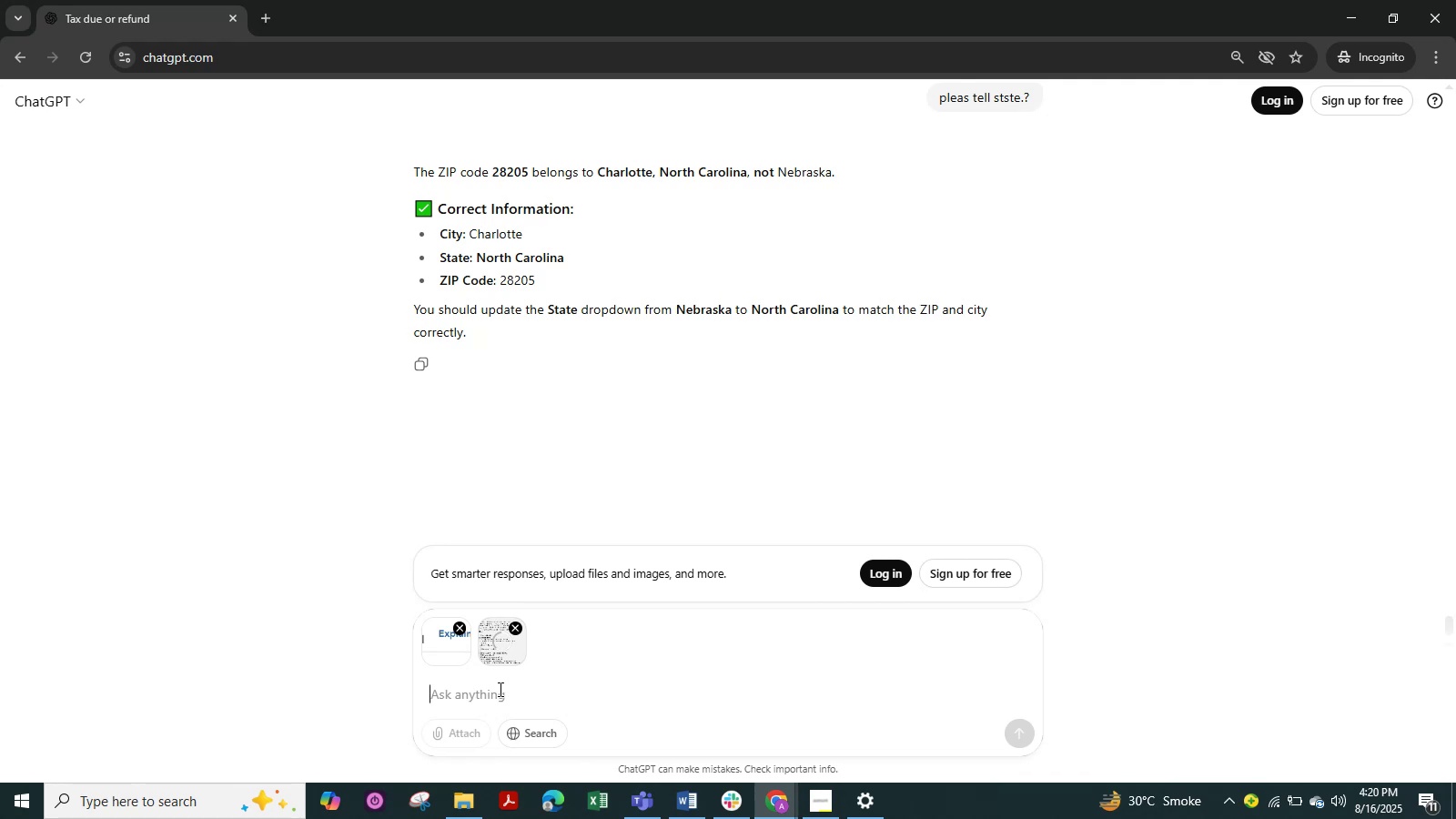 
left_click([500, 691])
 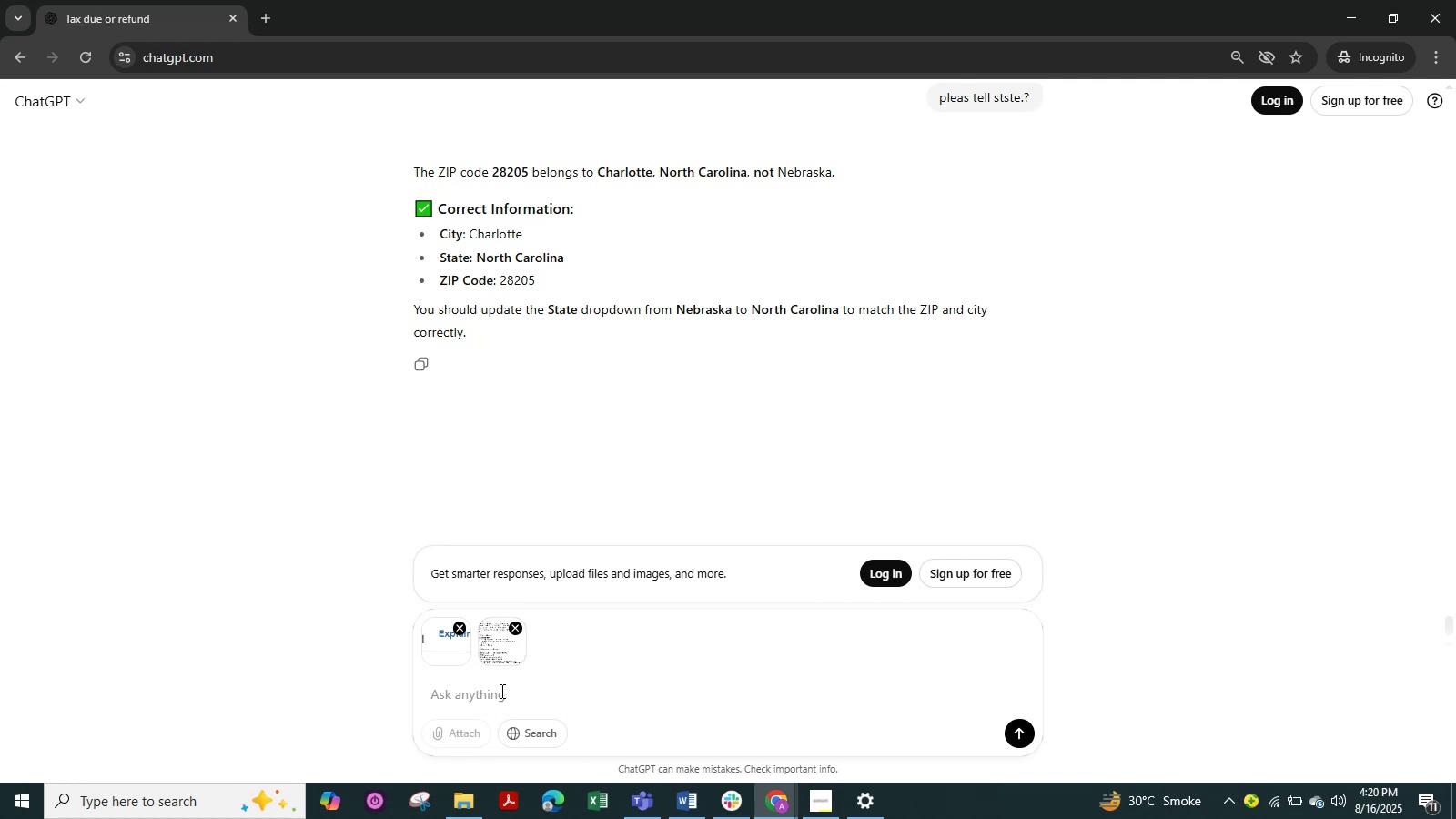 
type(please check this and correction ?)
 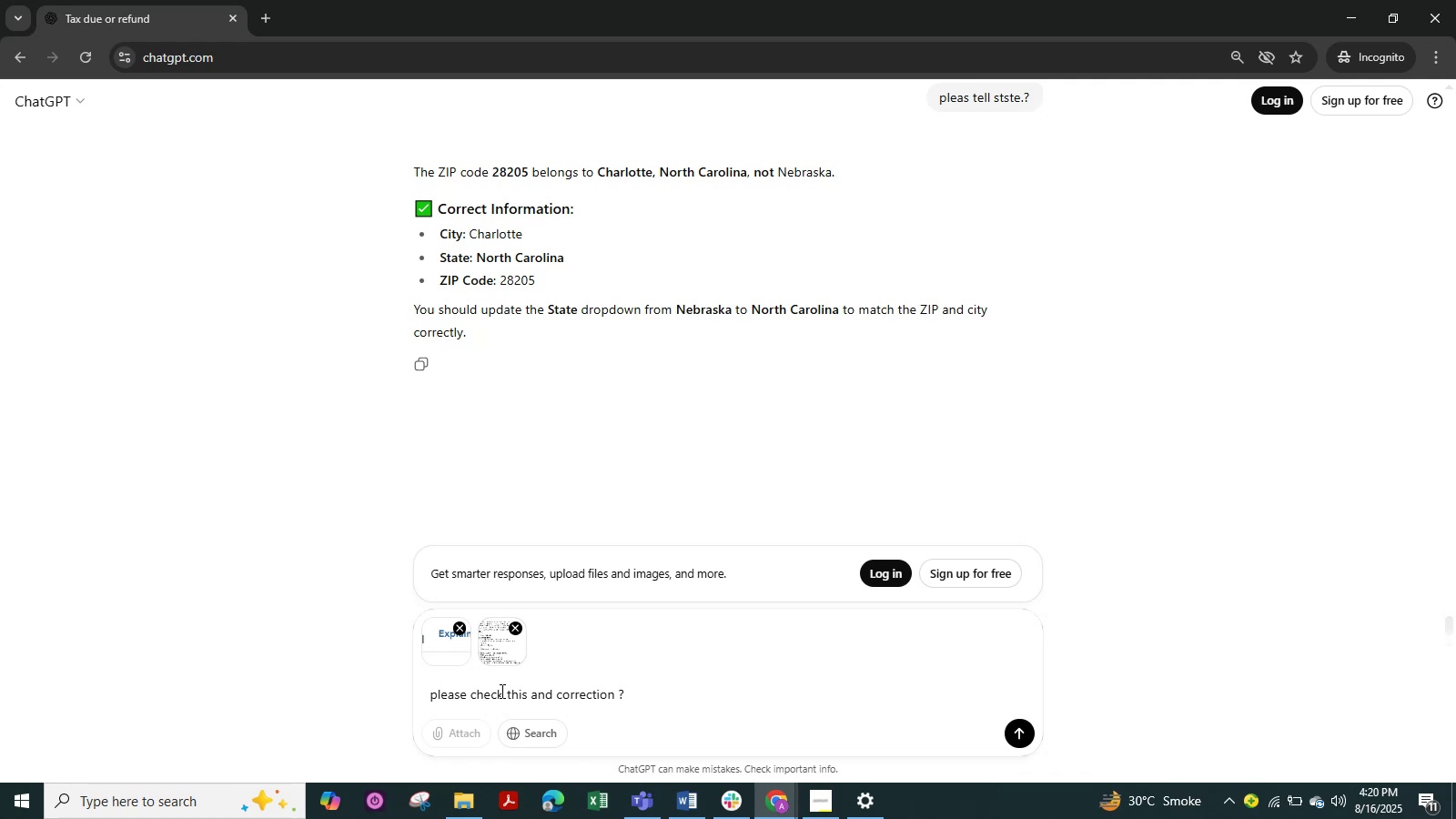 
hold_key(key=NumpadEnter, duration=0.35)
 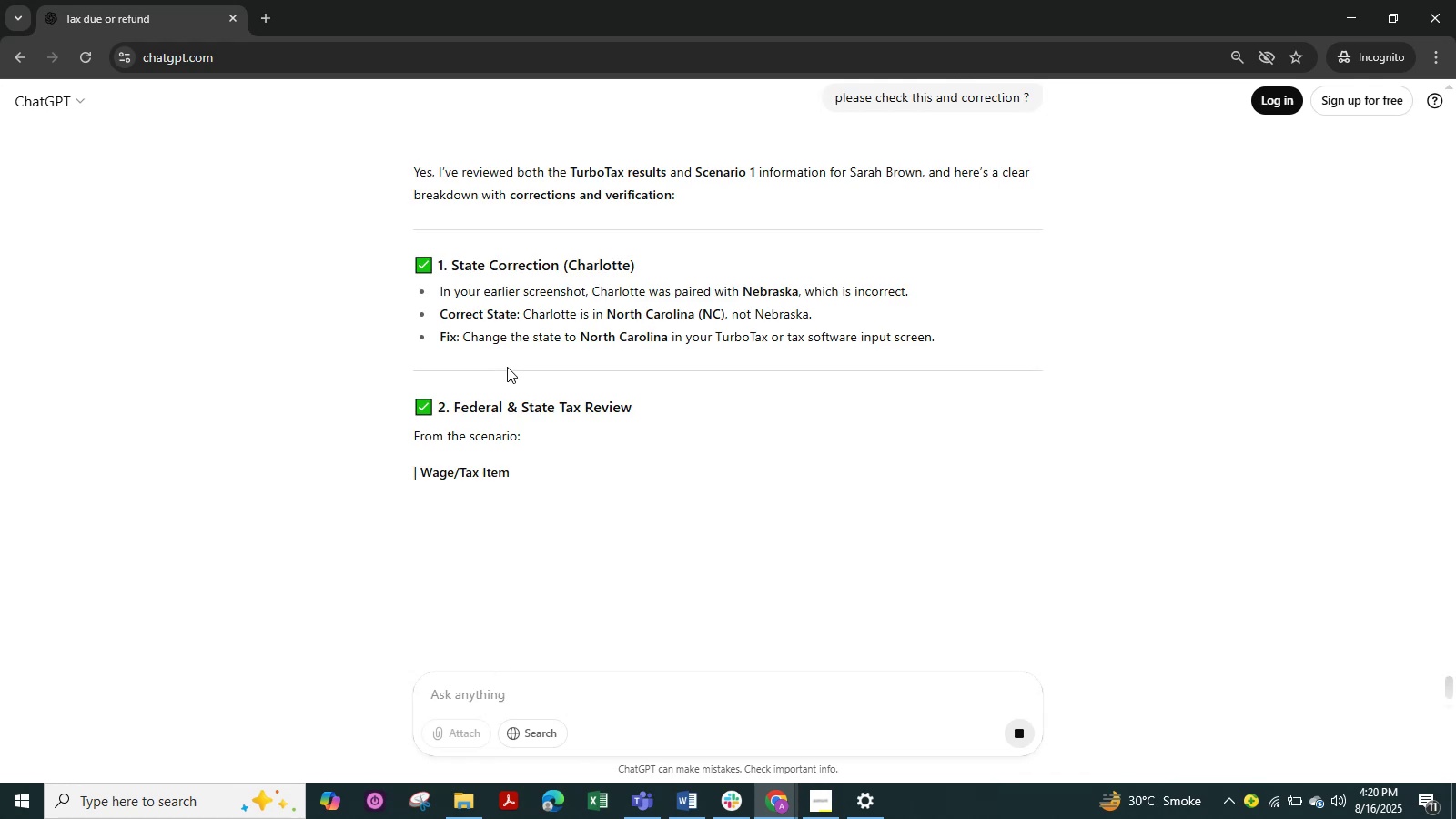 
wait(6.67)
 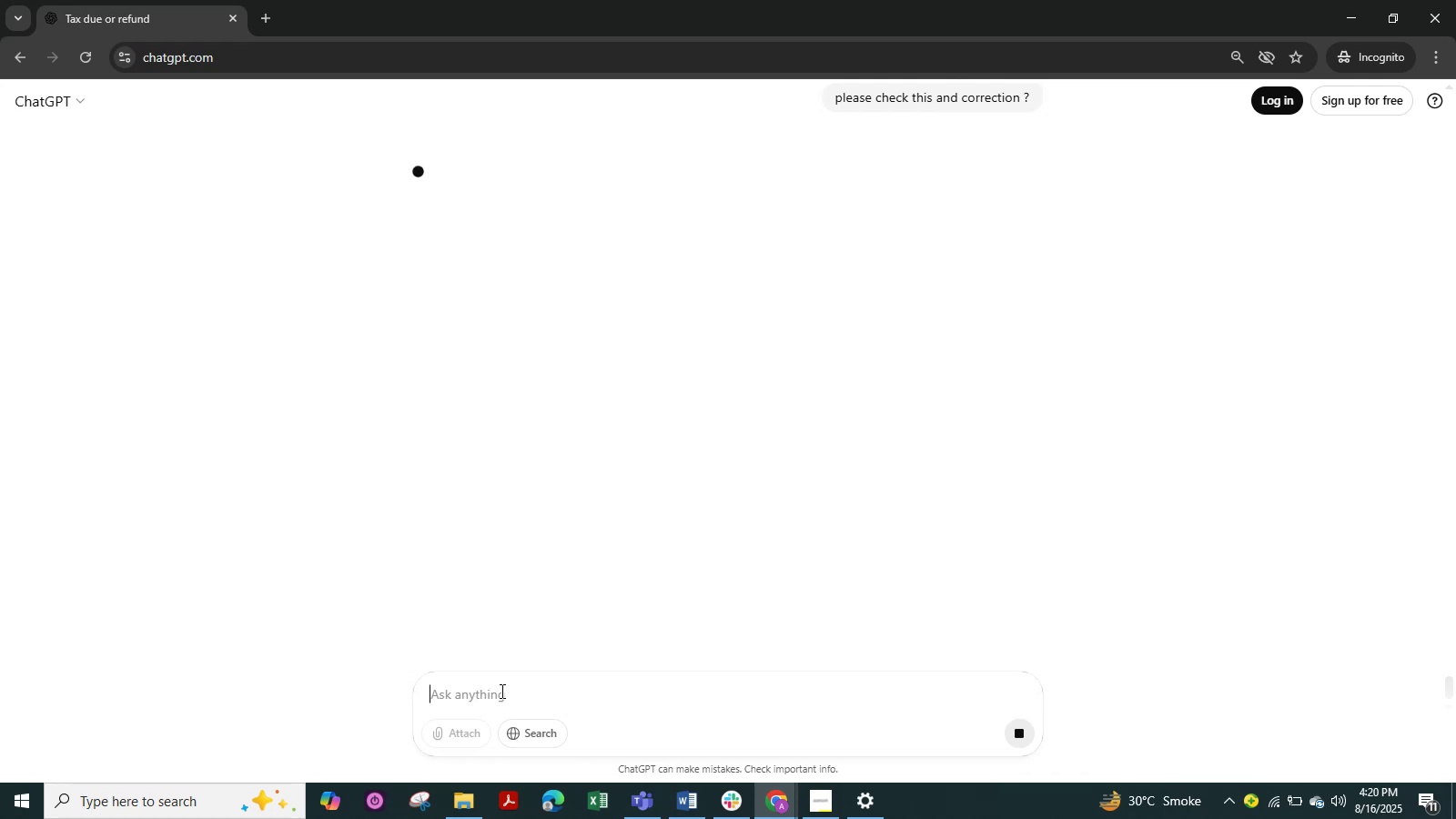 
scroll: coordinate [507, 367], scroll_direction: down, amount: 6.0
 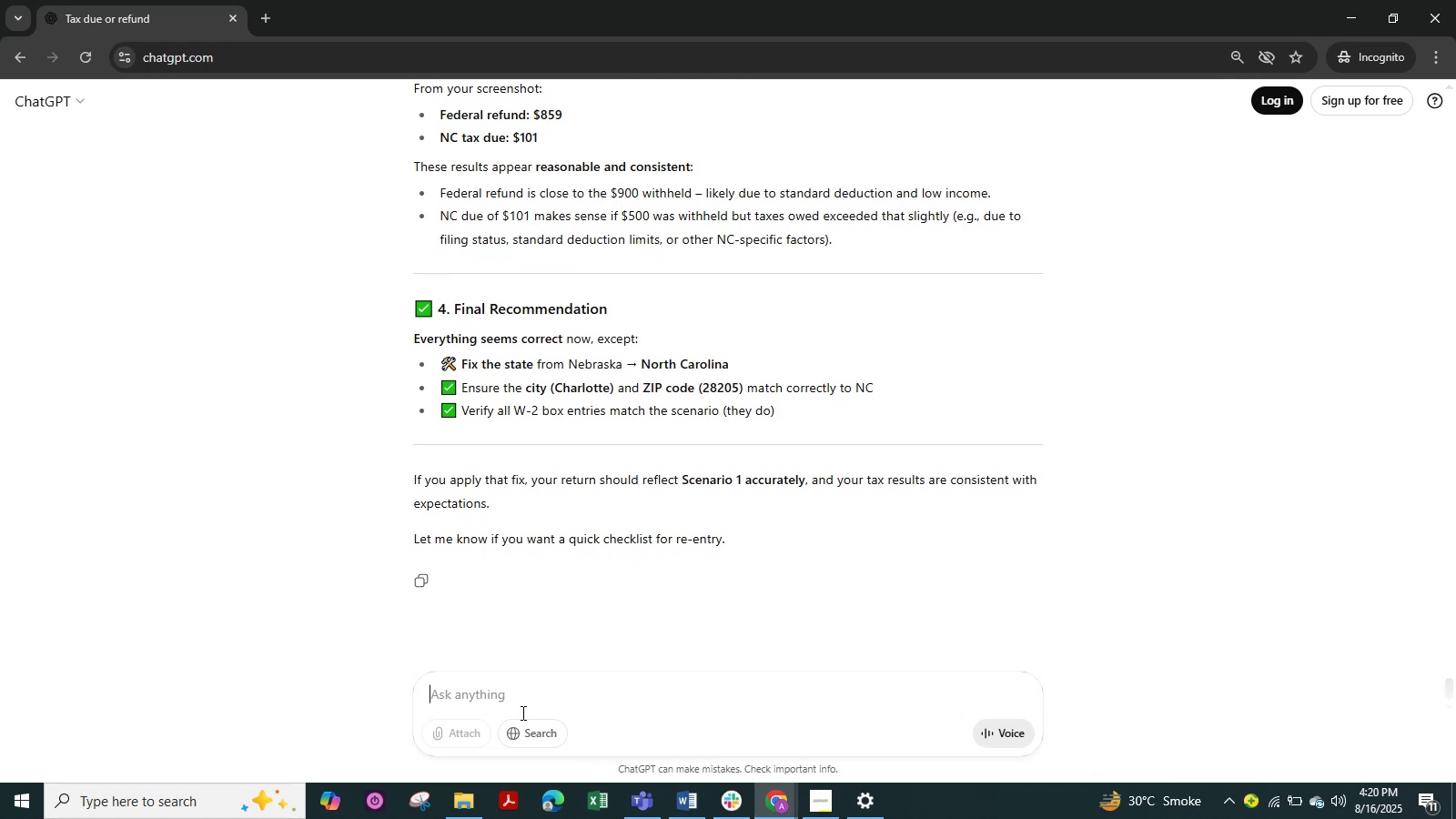 
type(any diffrent ?)
key(NumpadEnter)
 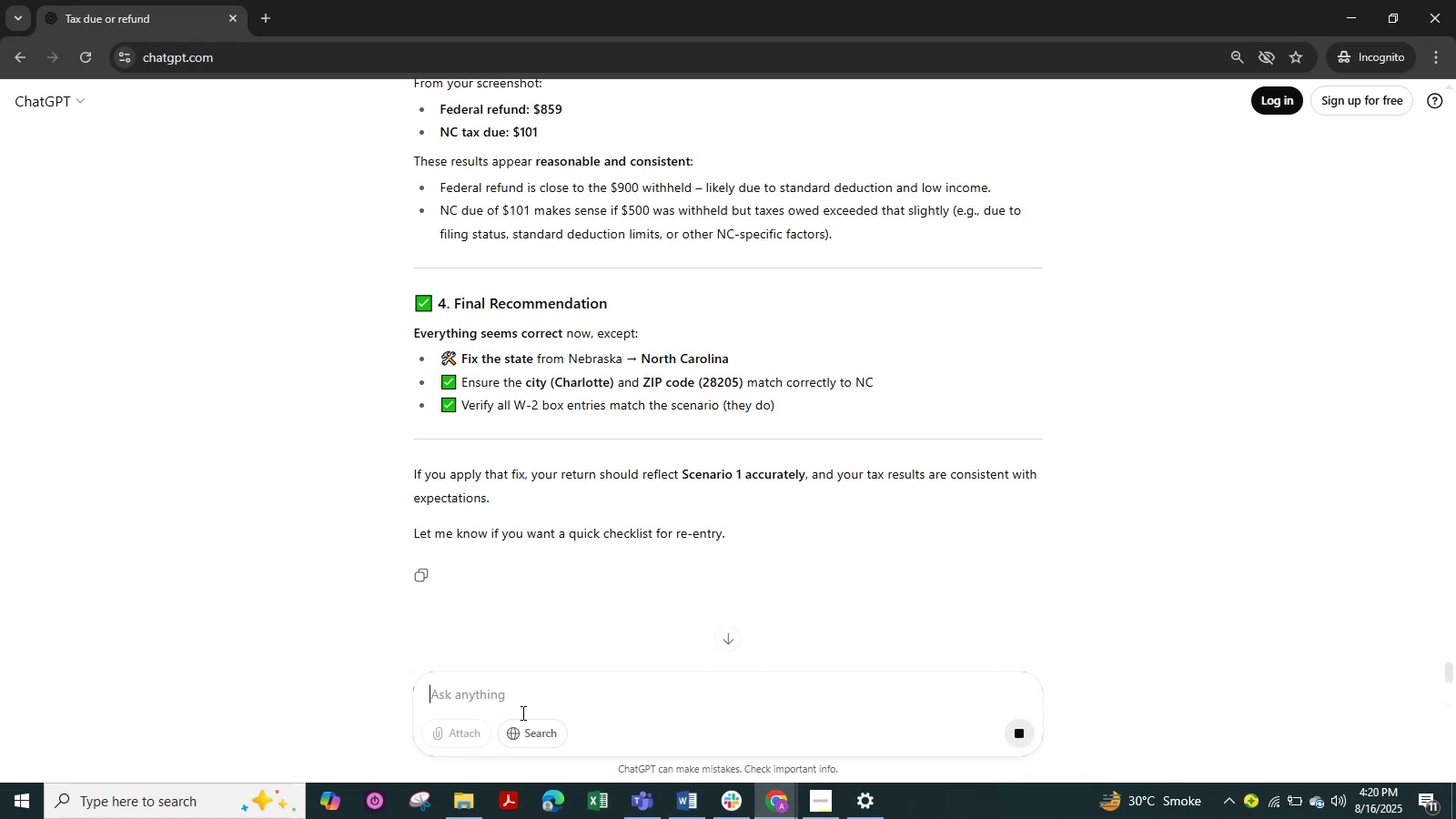 
wait(14.6)
 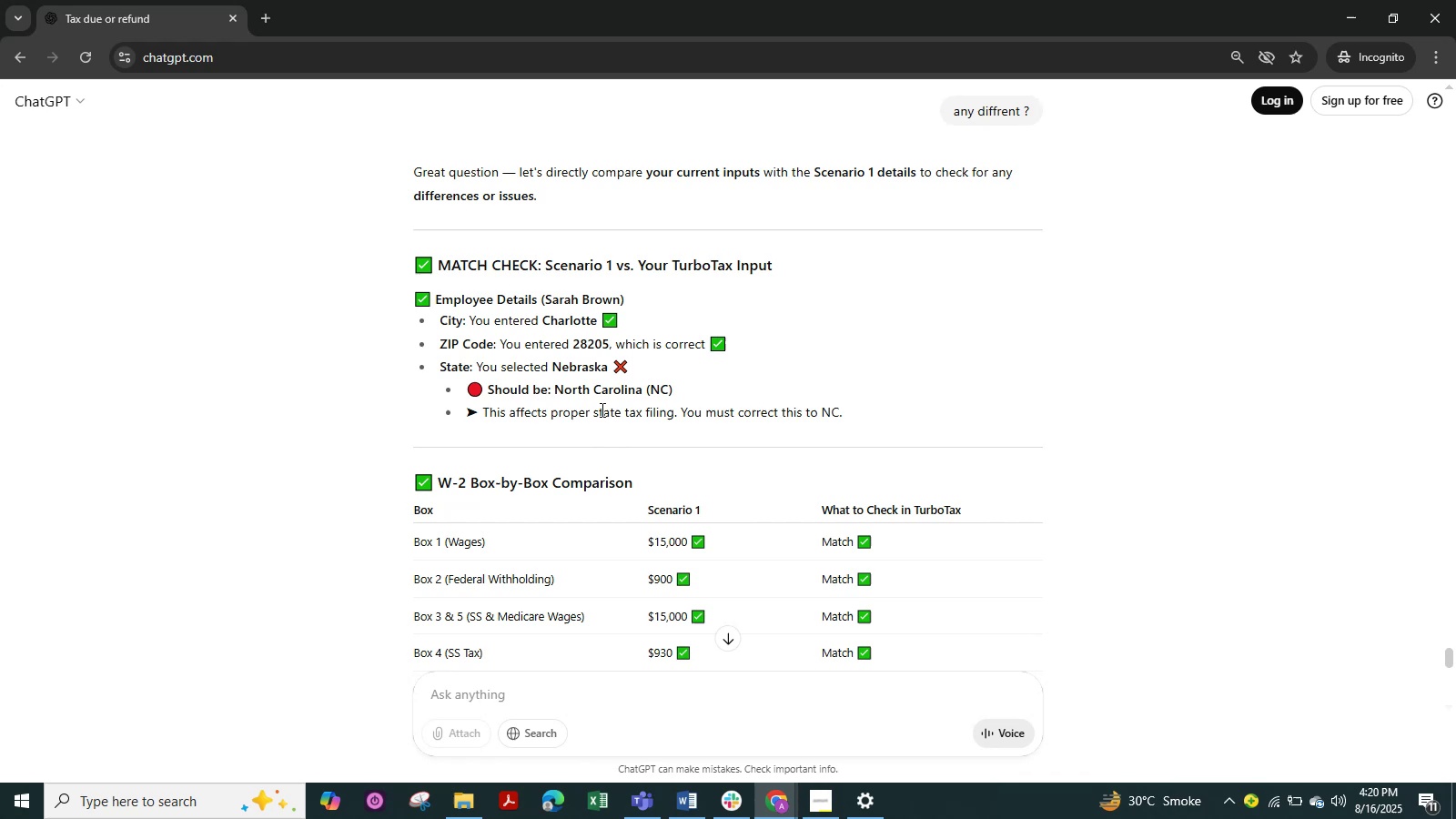 
scroll: coordinate [736, 476], scroll_direction: down, amount: 8.0
 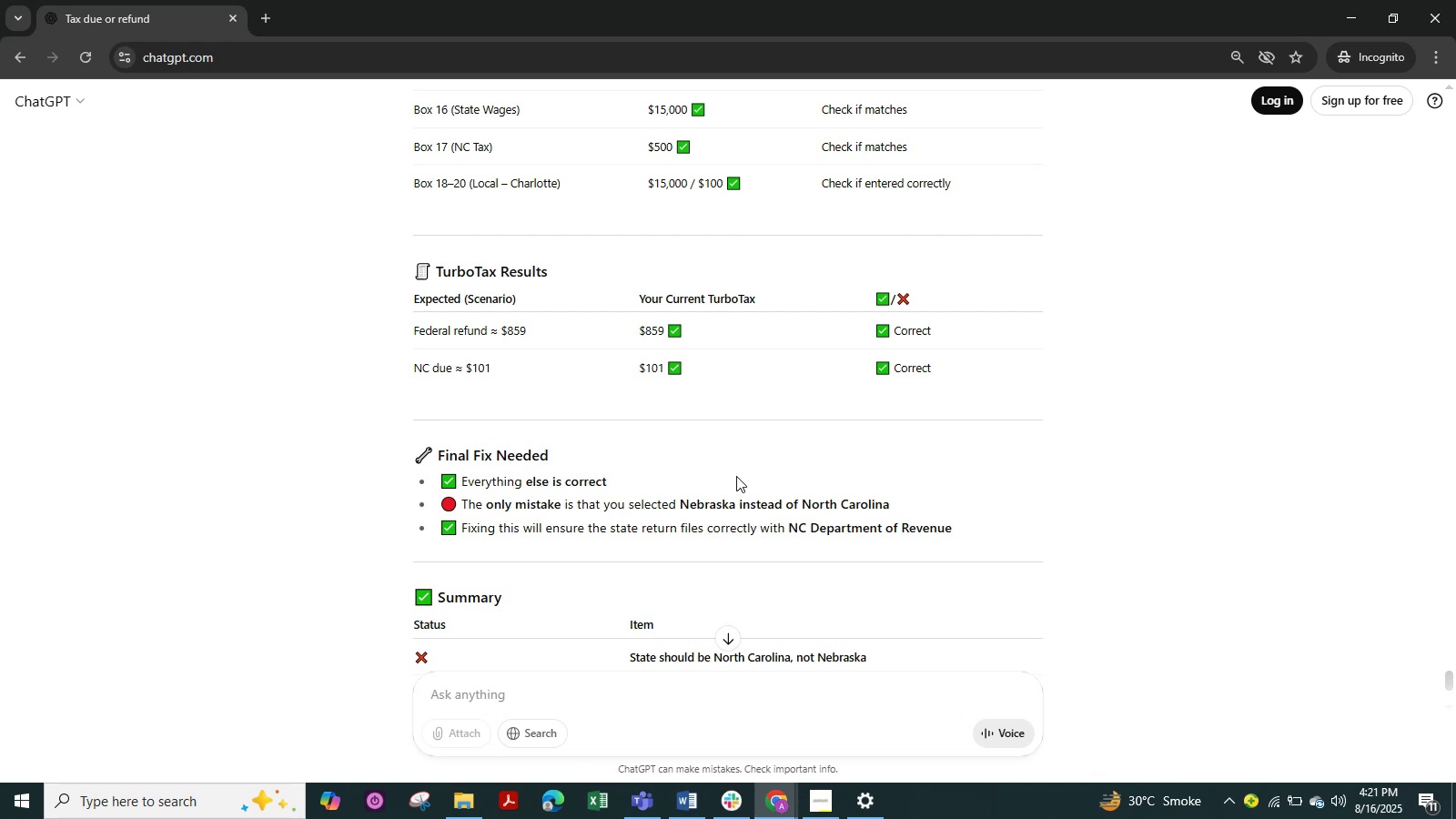 
wait(10.58)
 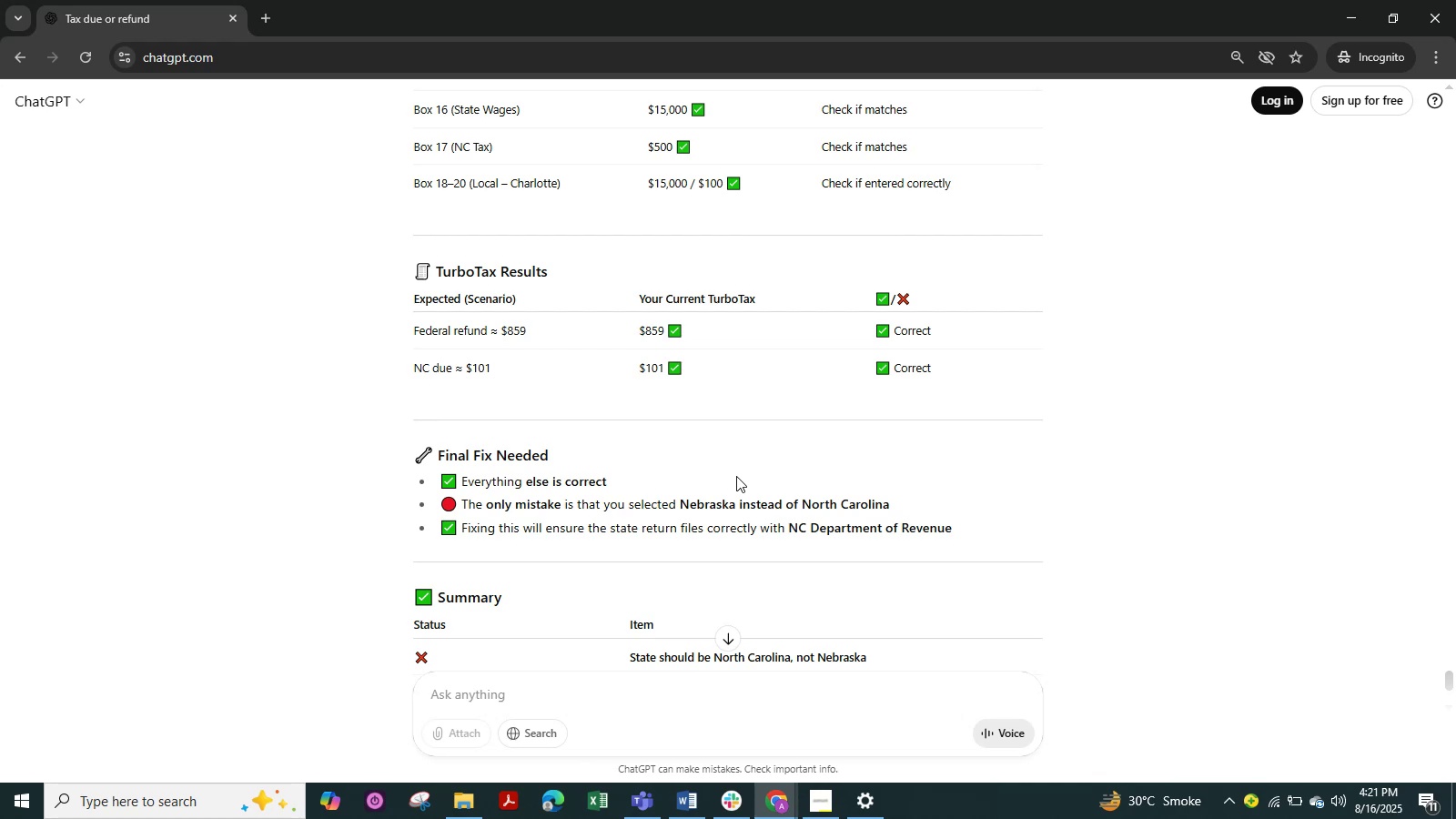 
scroll: coordinate [736, 476], scroll_direction: down, amount: 1.0
 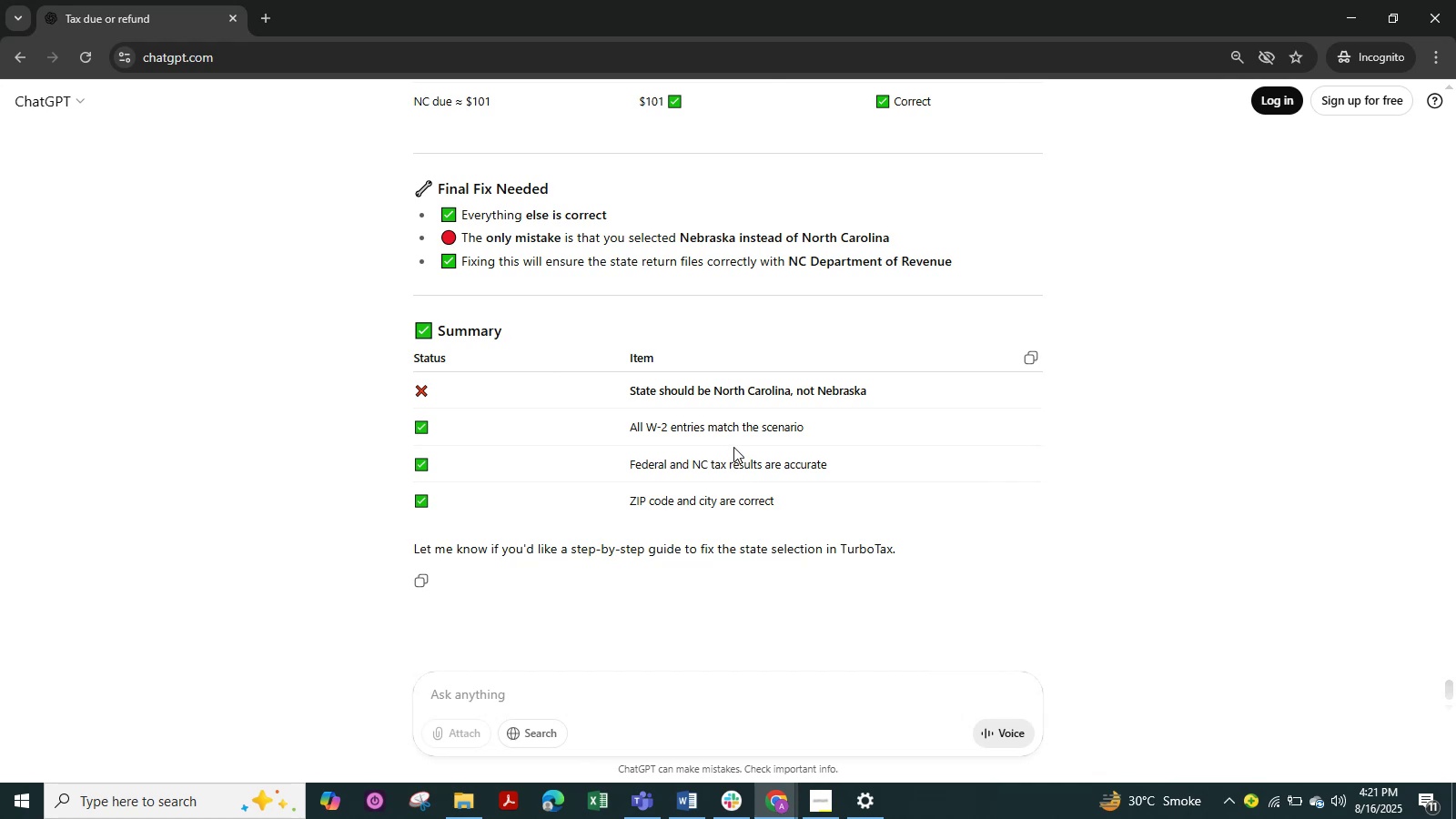 
wait(10.23)
 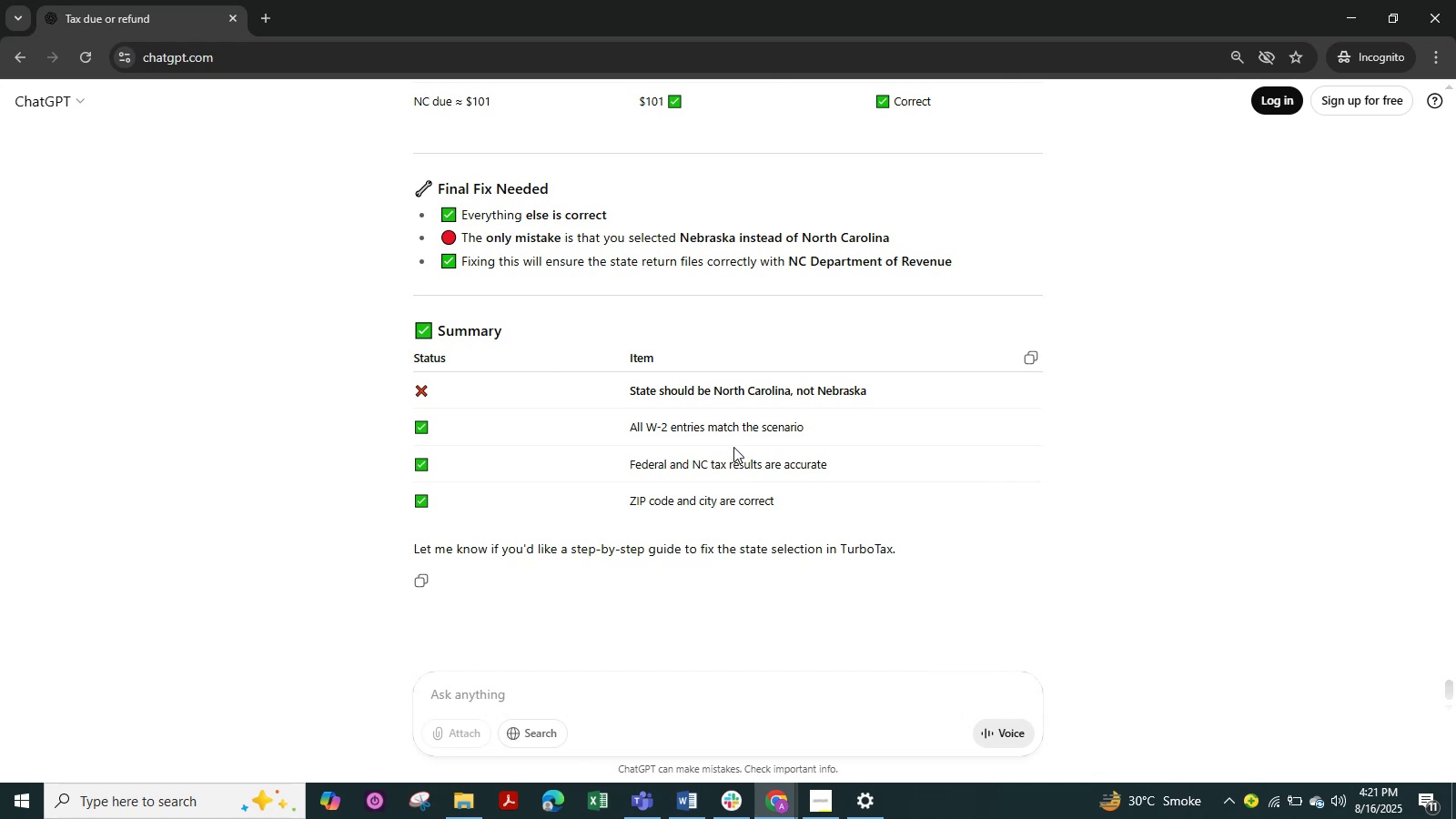 
scroll: coordinate [733, 447], scroll_direction: up, amount: 1.0
 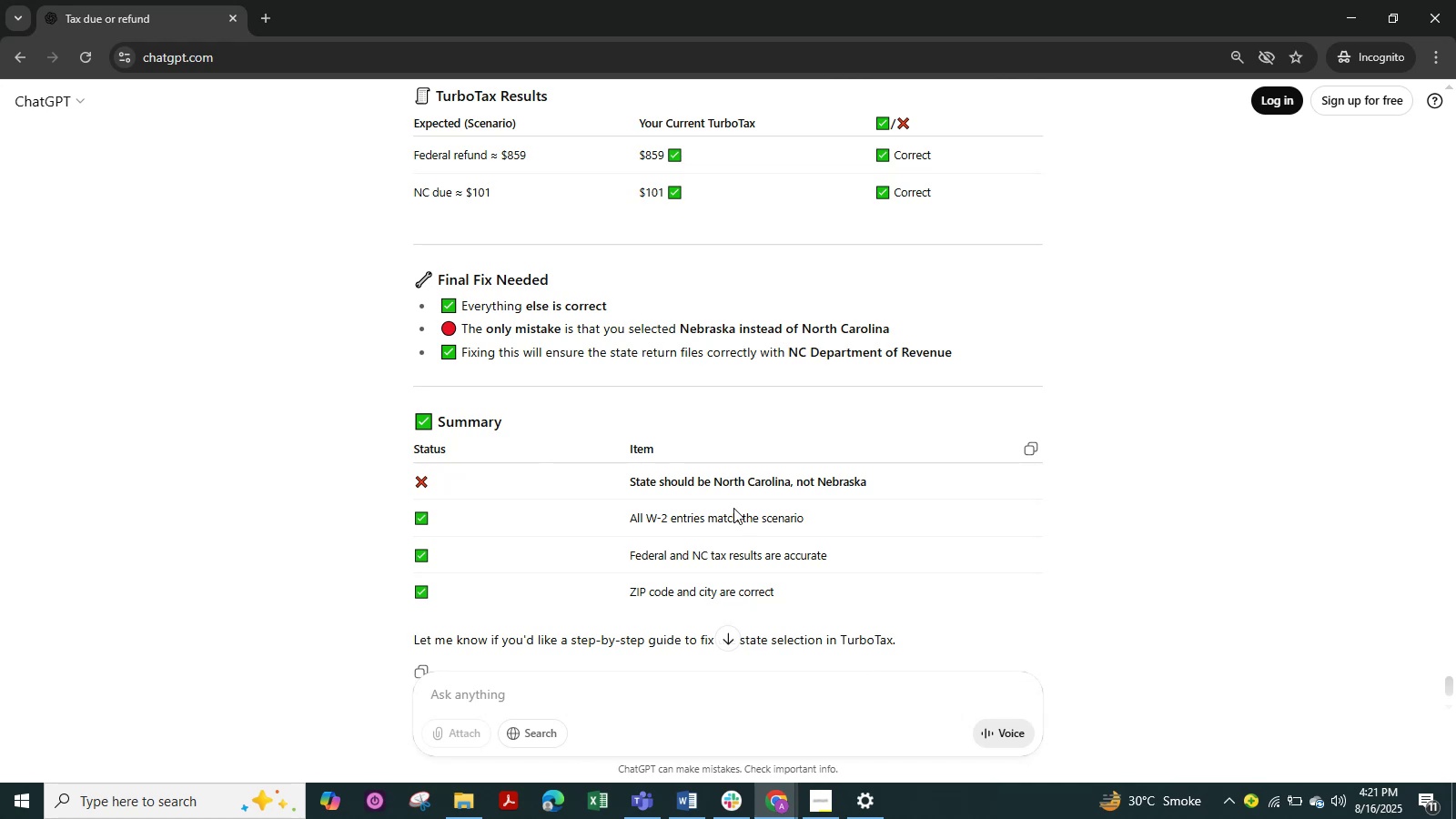 
scroll: coordinate [729, 506], scroll_direction: none, amount: 0.0
 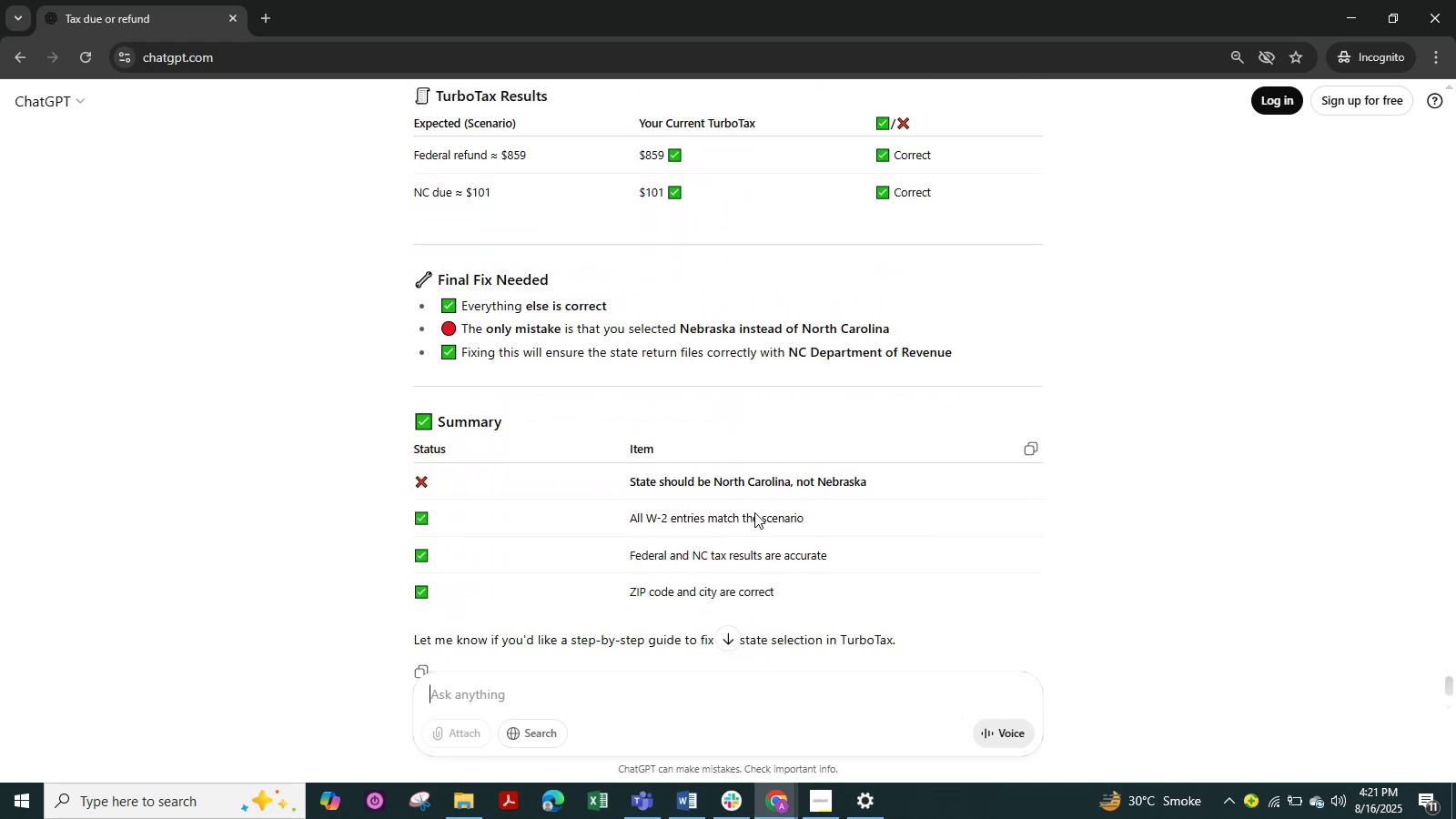 
left_click_drag(start_coordinate=[602, 476], to_coordinate=[892, 494])
 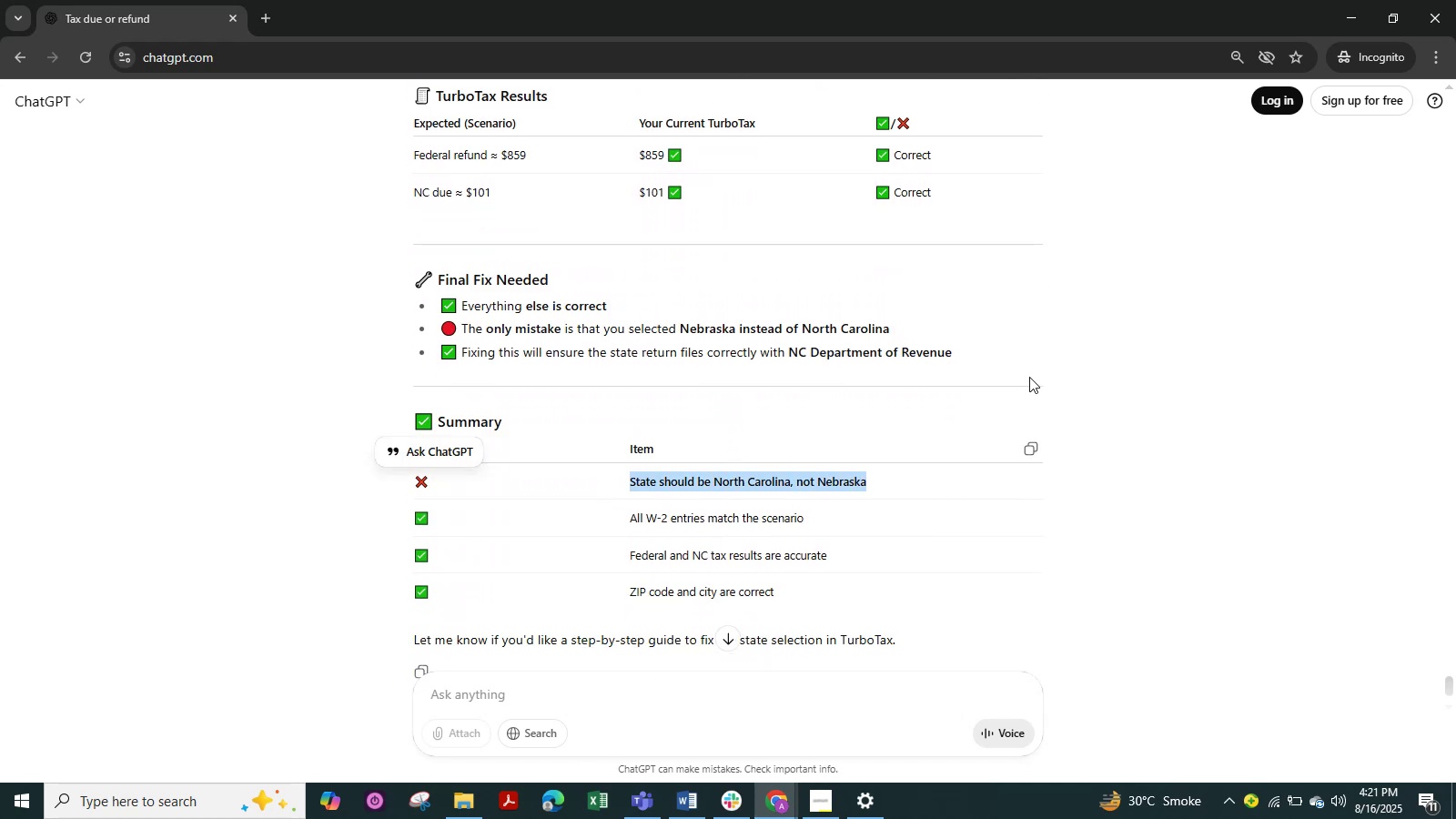 
scroll: coordinate [1029, 377], scroll_direction: up, amount: 17.0
 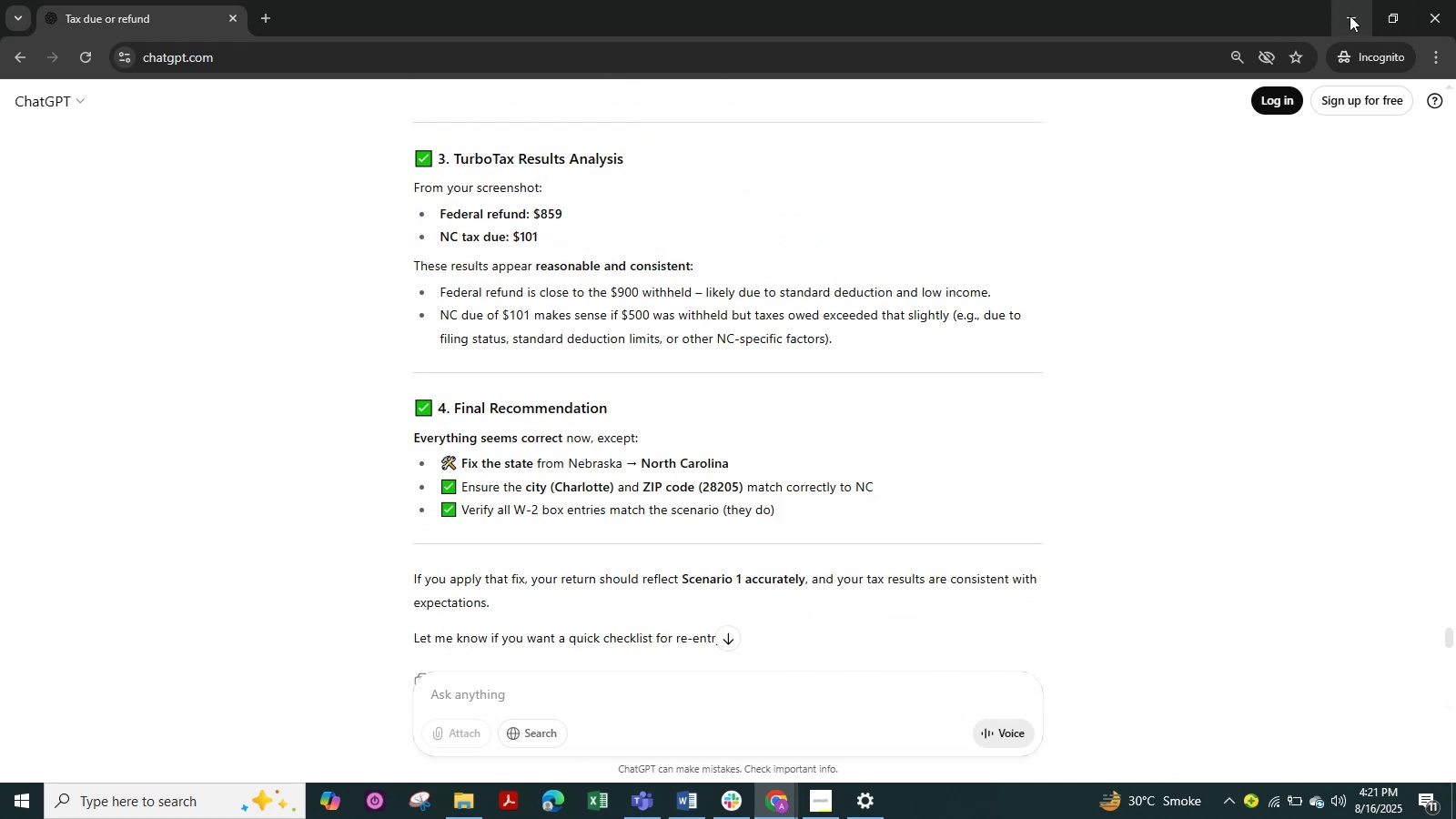 
left_click([1350, 15])
 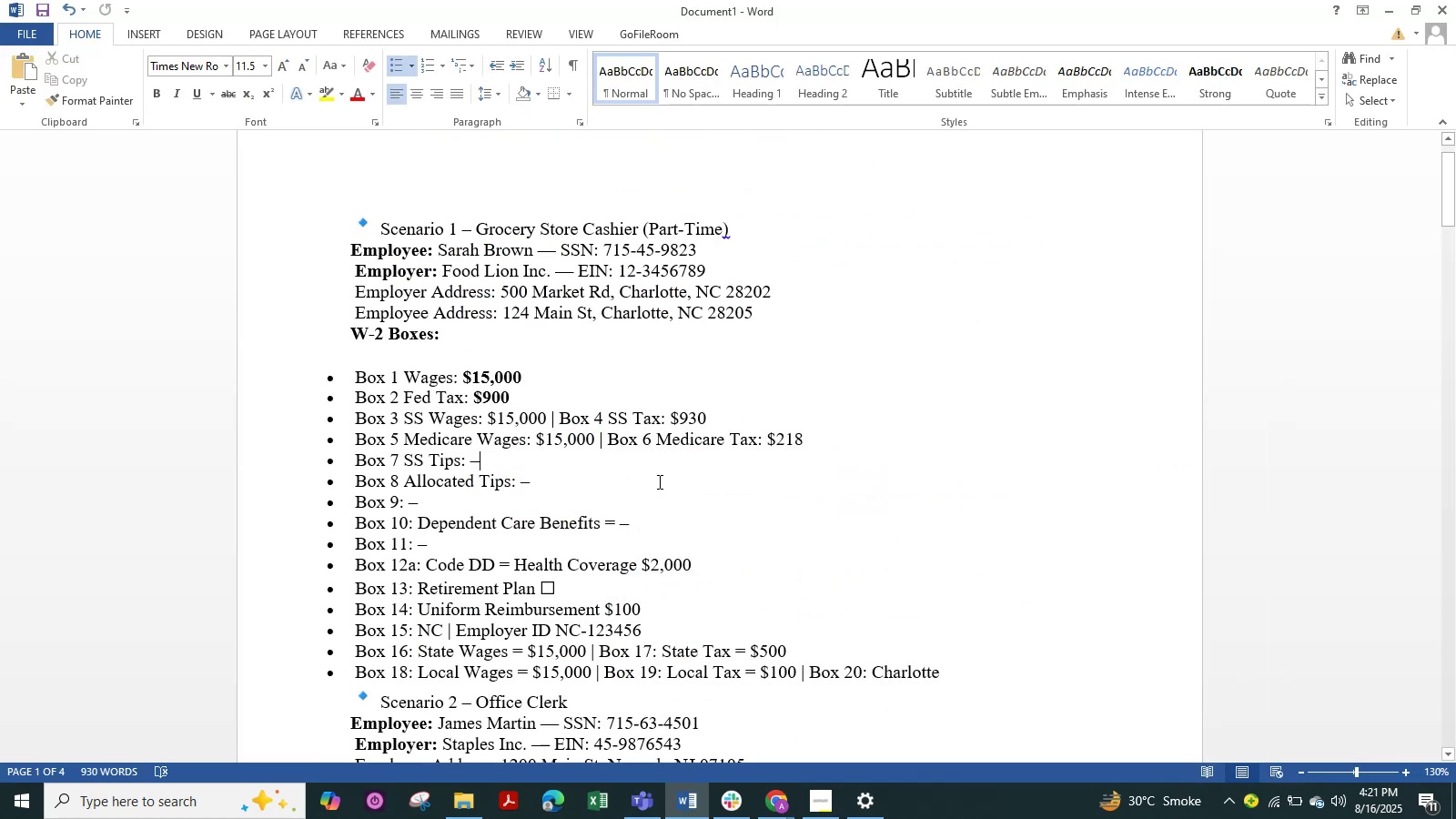 
key(Alt+Tab)
 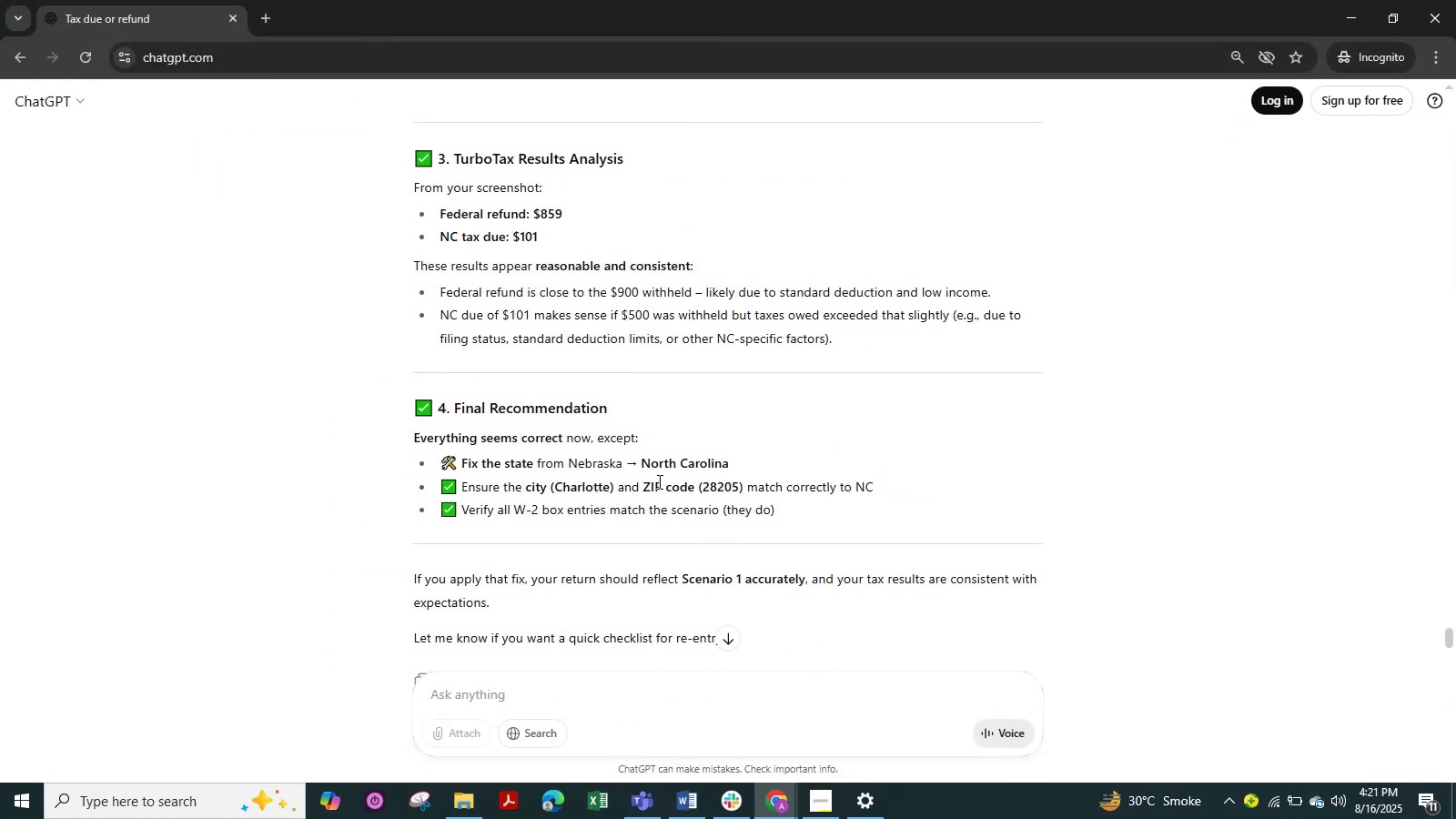 
key(Alt+Tab)
 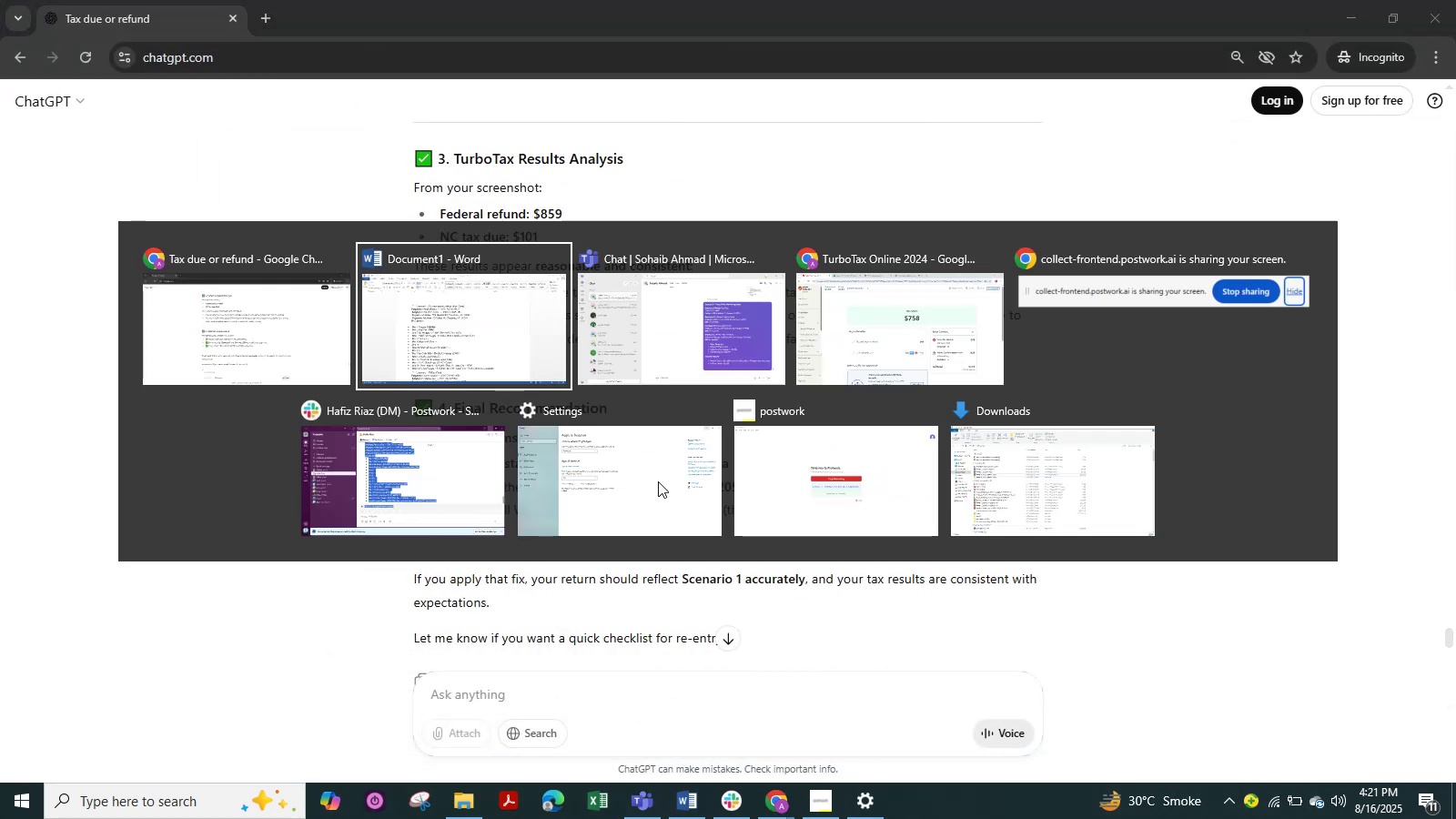 
key(Alt+Tab)
 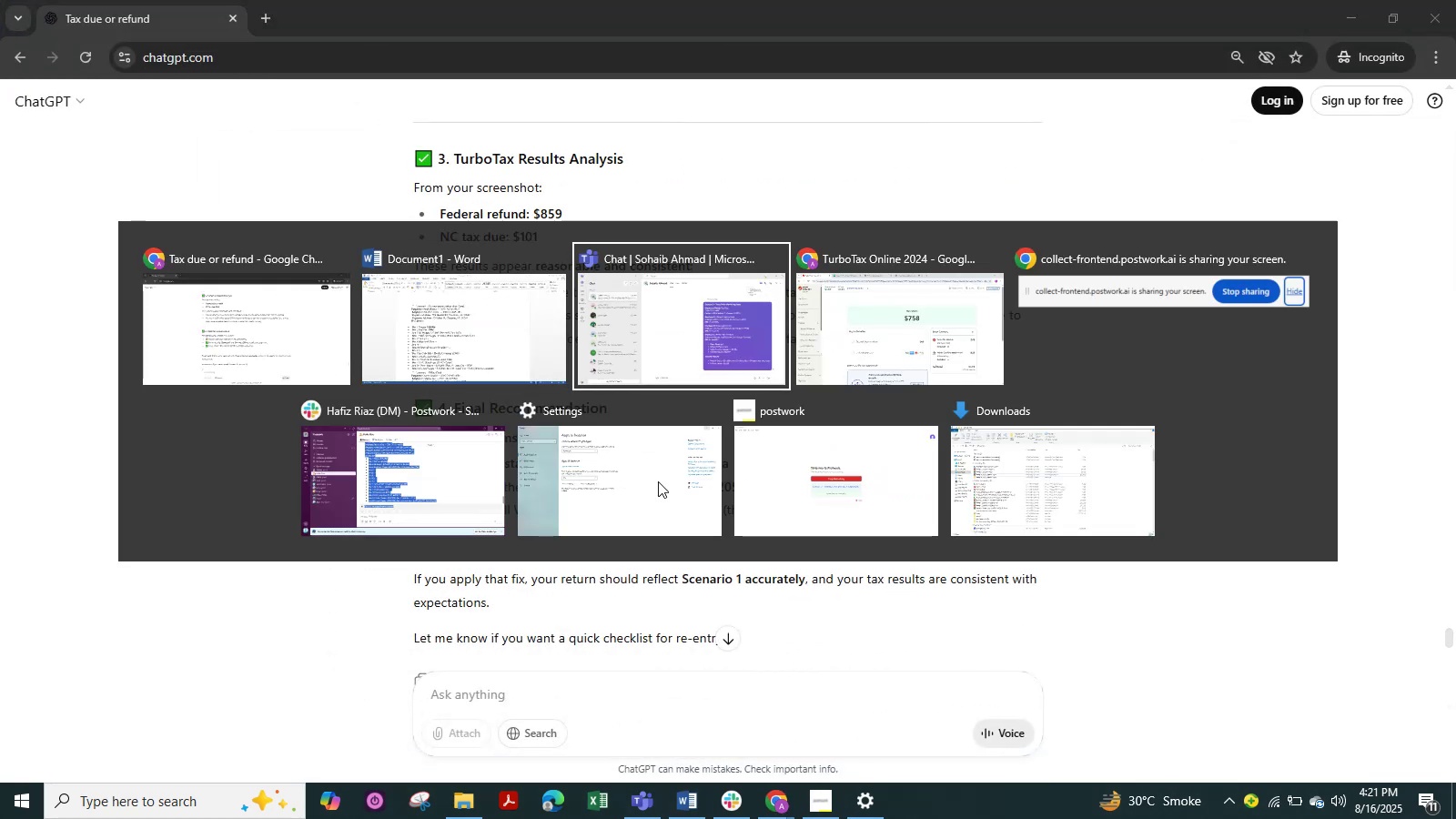 
key(Alt+Tab)
 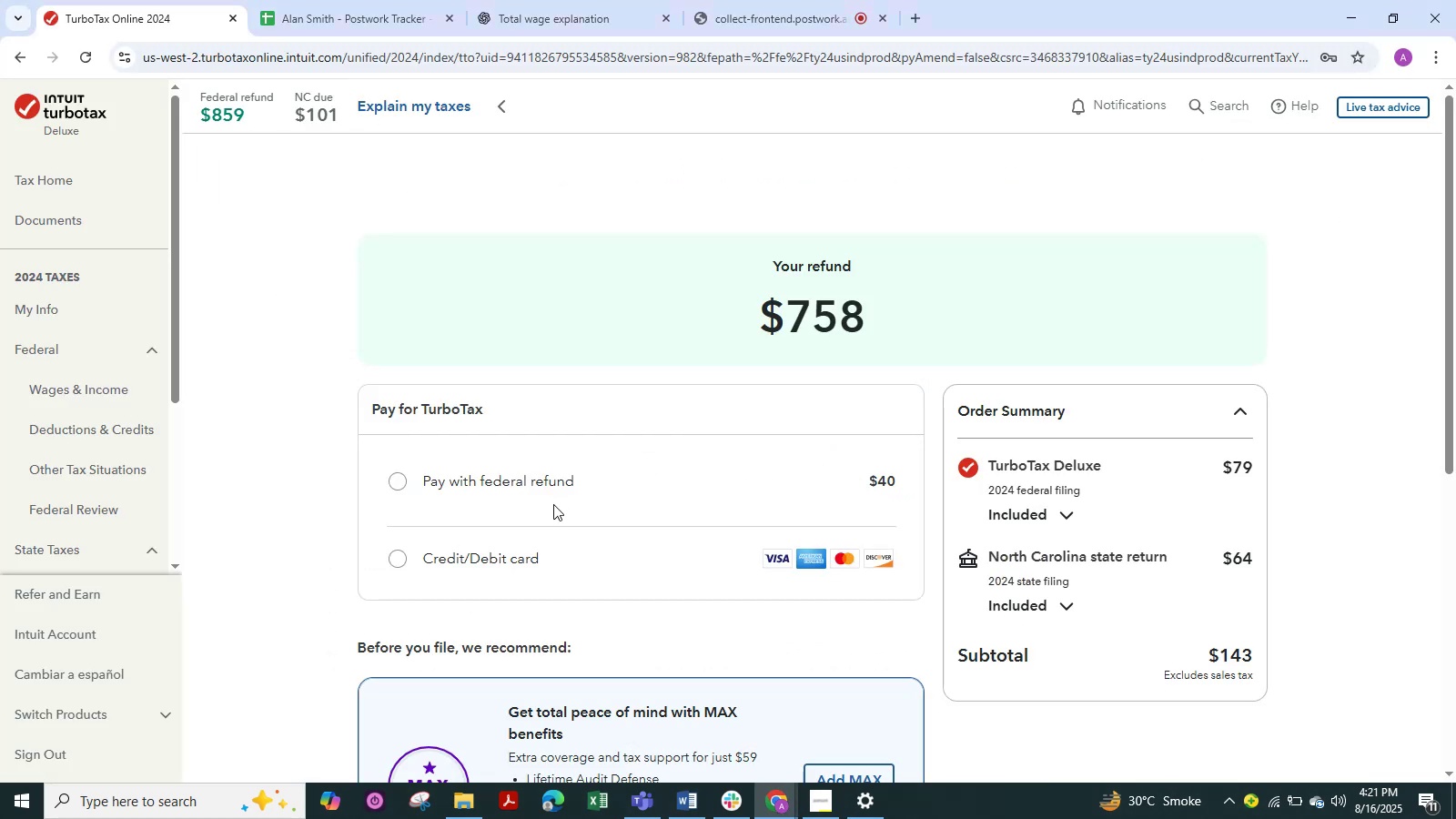 
scroll: coordinate [568, 512], scroll_direction: none, amount: 0.0
 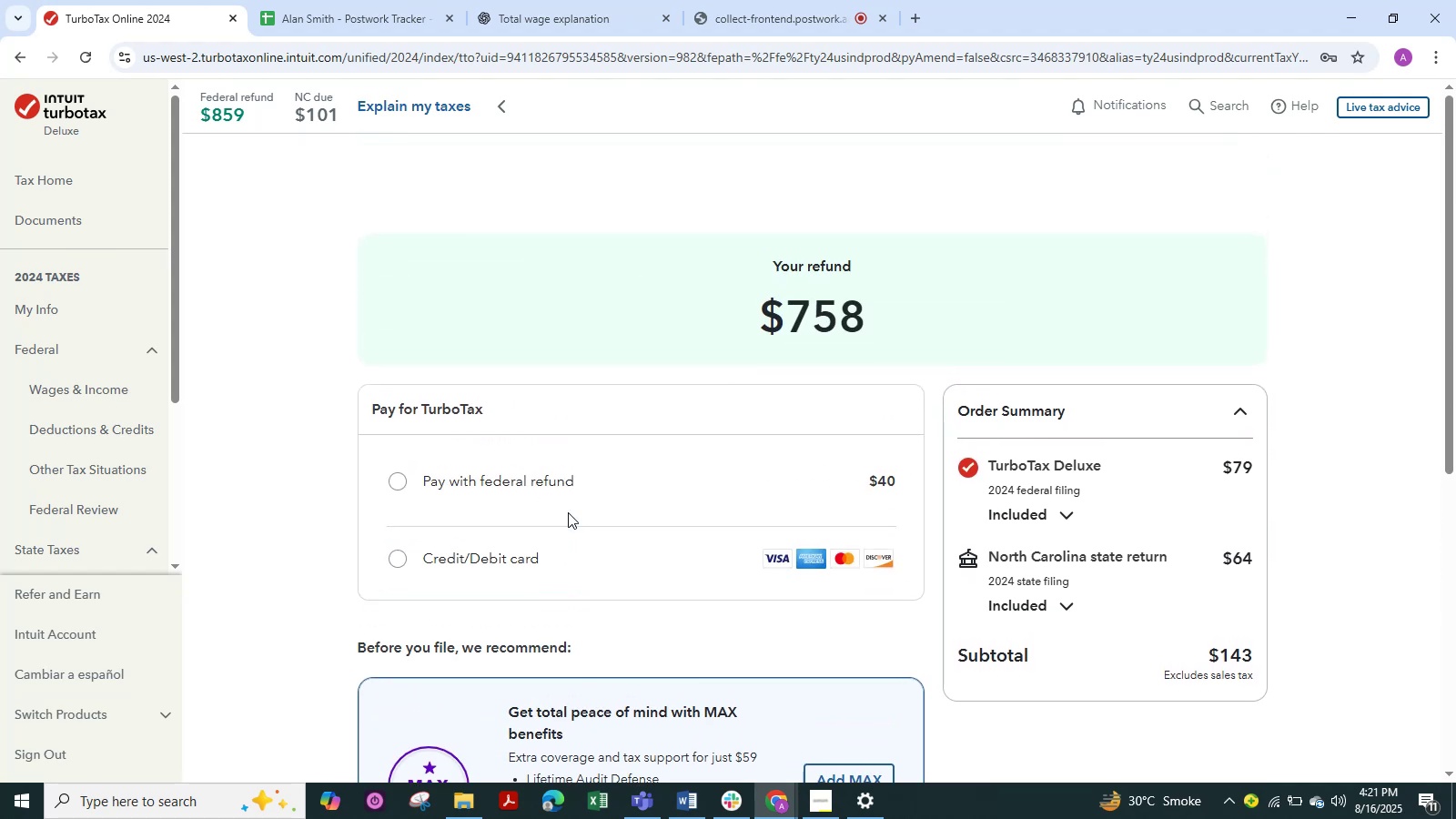 
scroll: coordinate [568, 512], scroll_direction: up, amount: 2.0
 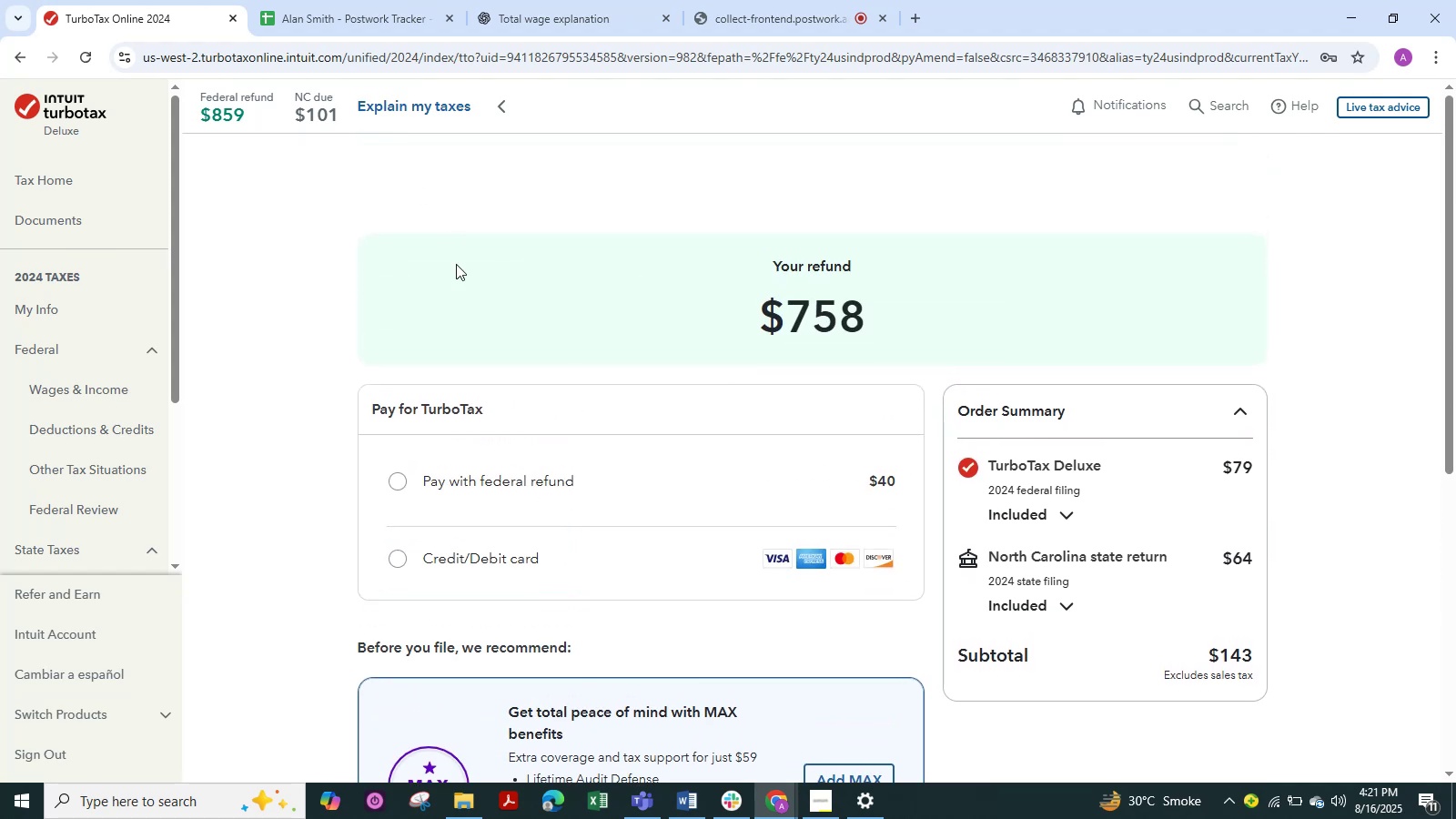 
scroll: coordinate [1063, 684], scroll_direction: down, amount: 3.0
 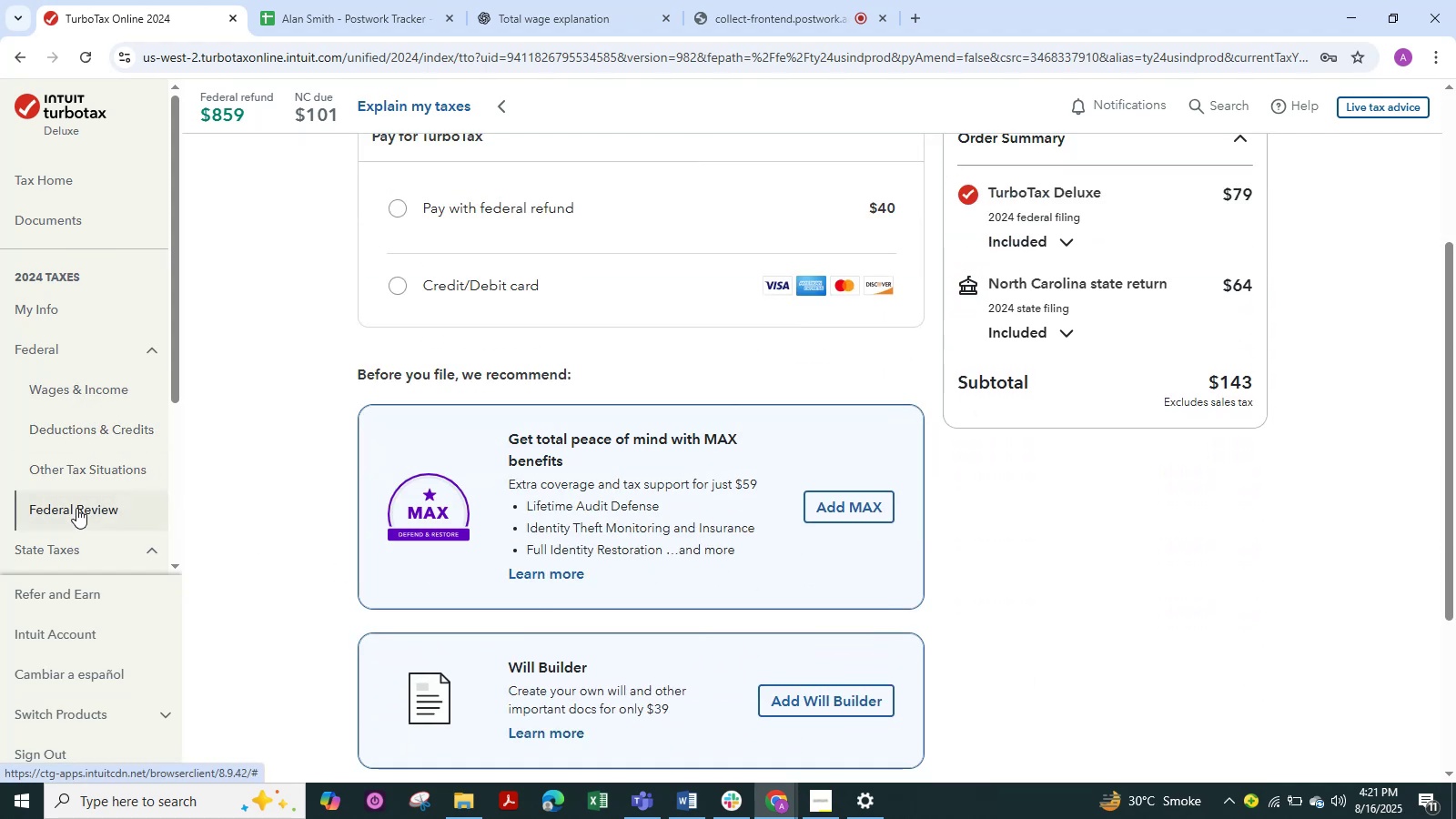 
left_click([76, 508])
 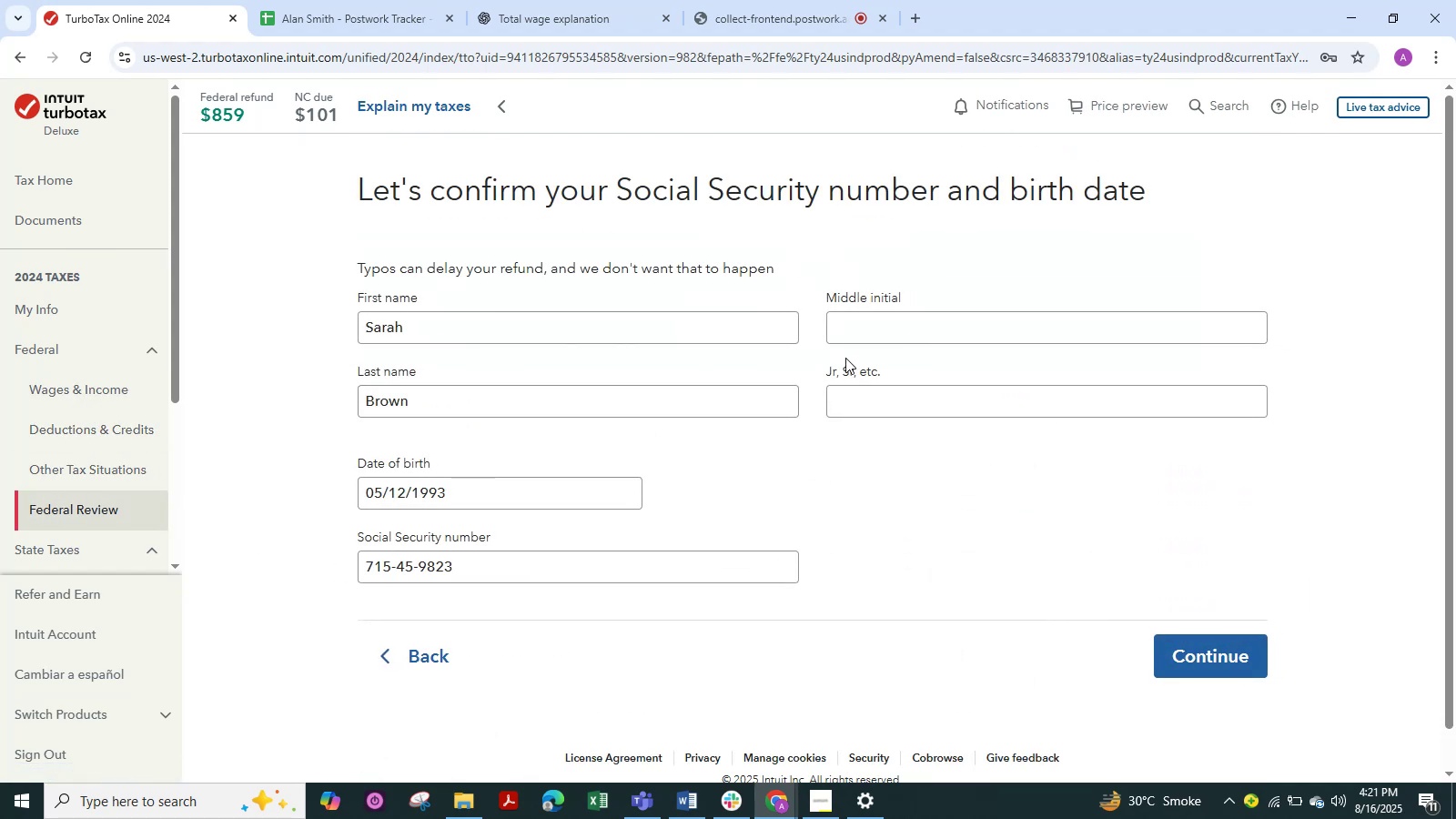 
scroll: coordinate [546, 466], scroll_direction: down, amount: 2.0
 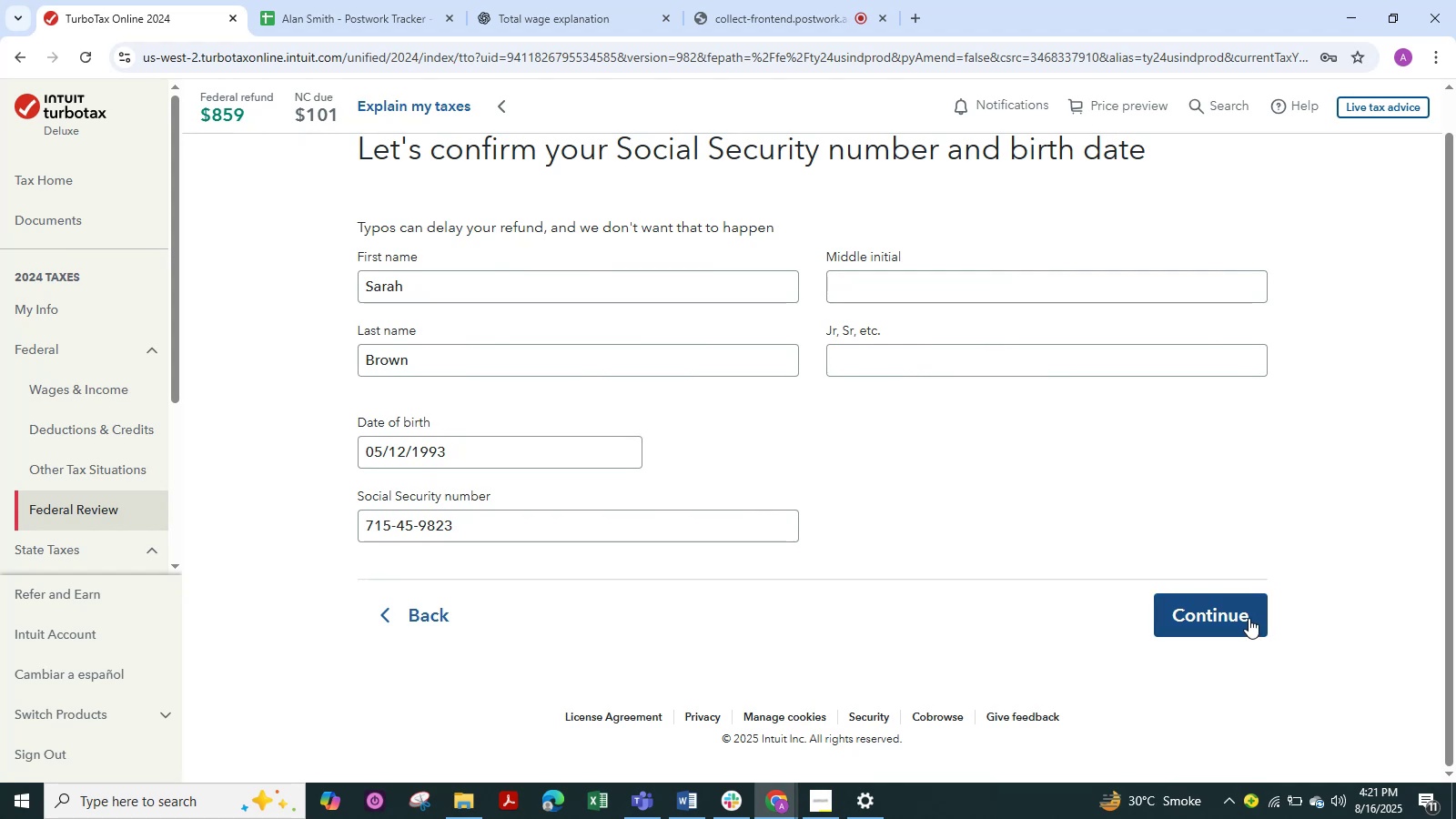 
left_click([1244, 612])
 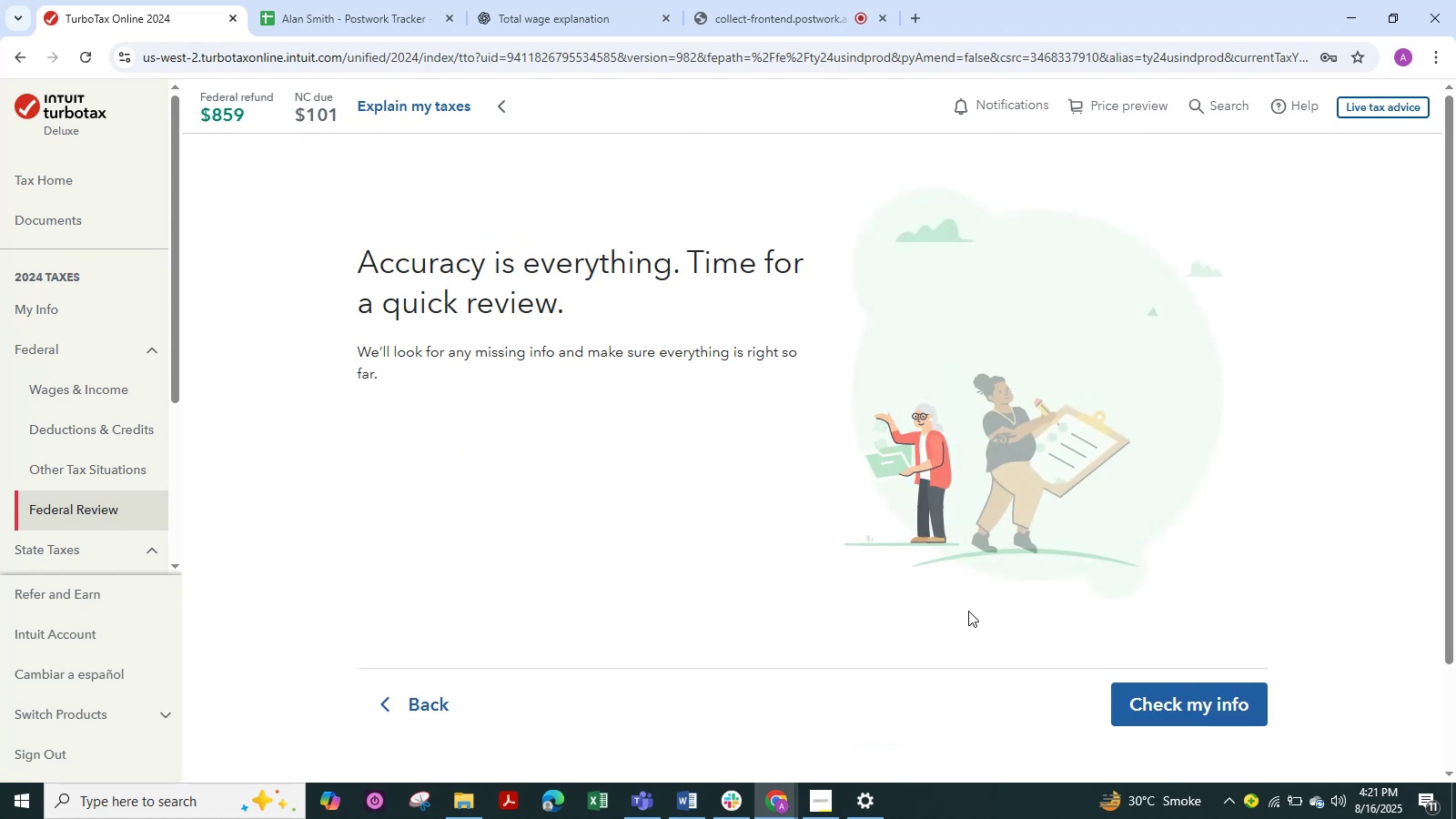 
mouse_move([76, 581])
 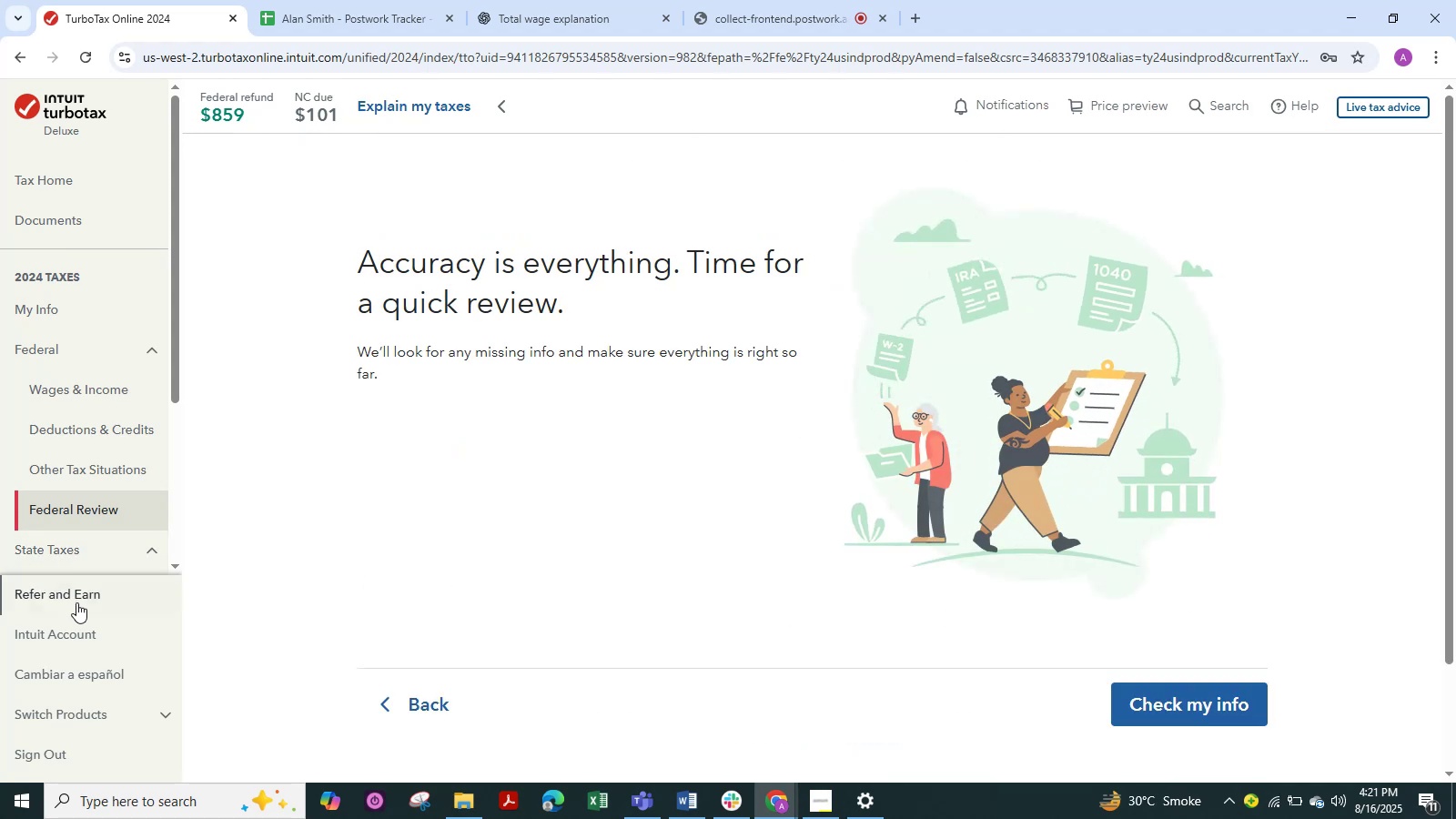 
scroll: coordinate [63, 673], scroll_direction: down, amount: 6.0
 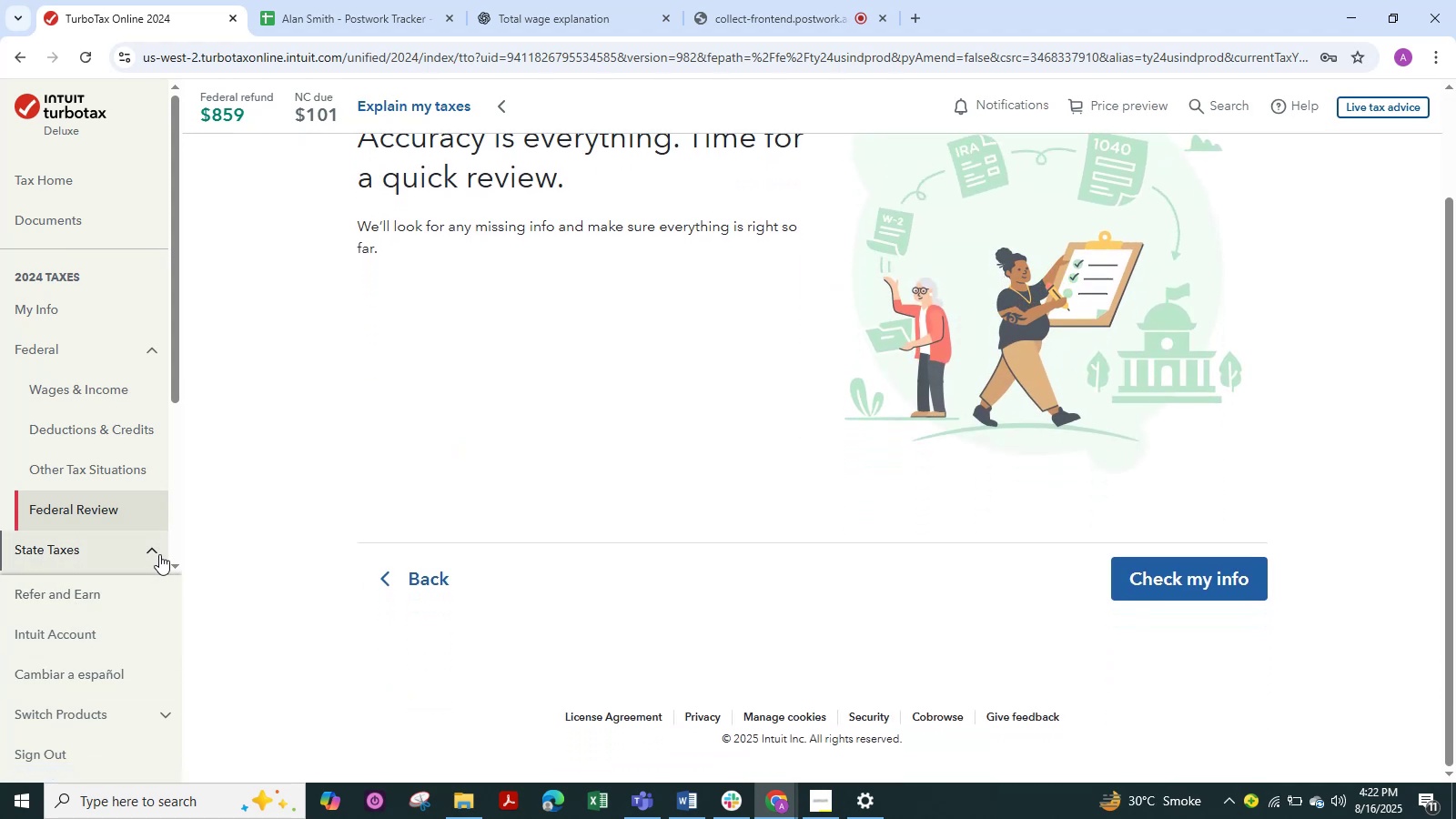 
left_click([157, 549])
 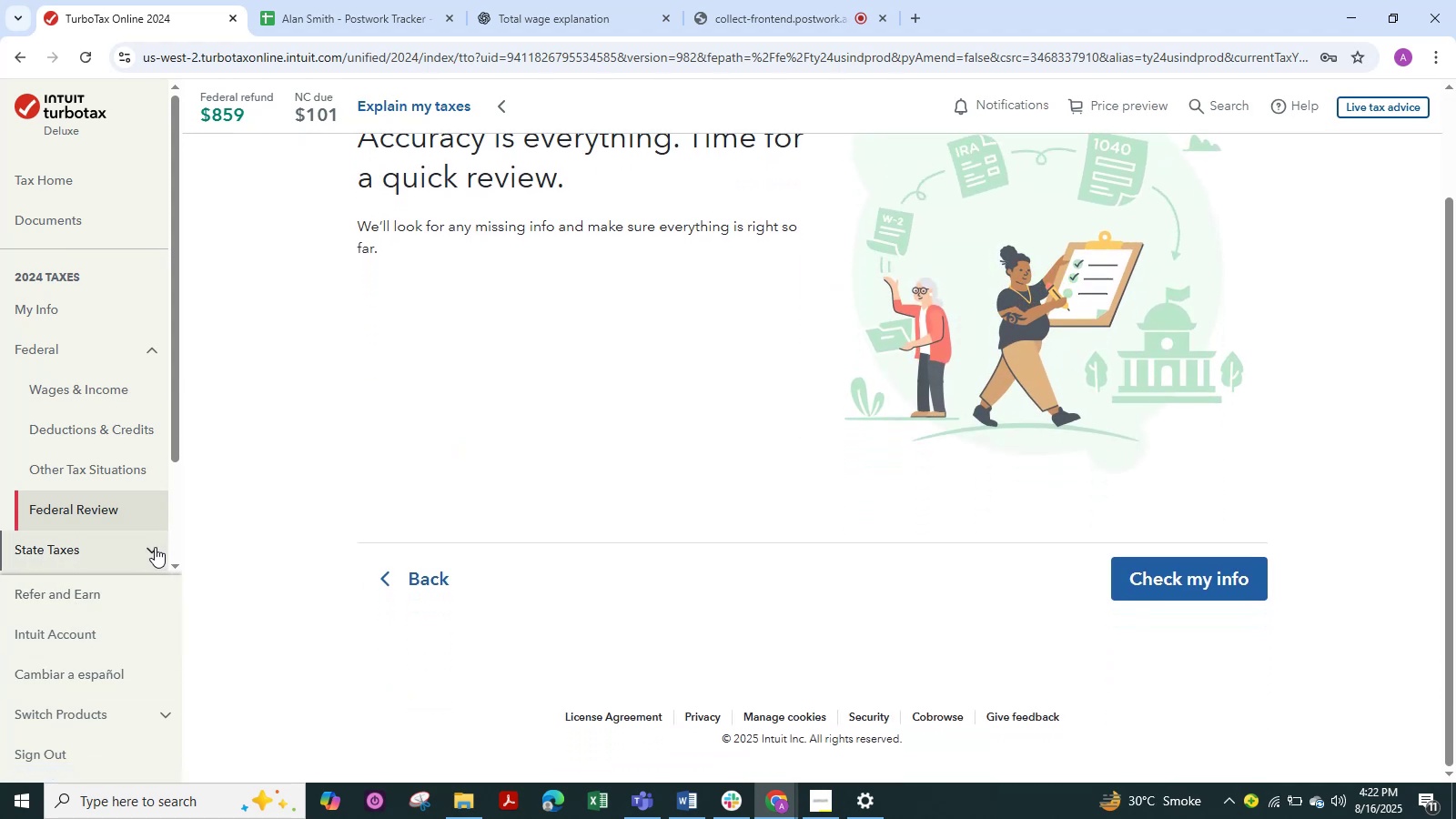 
left_click([155, 547])
 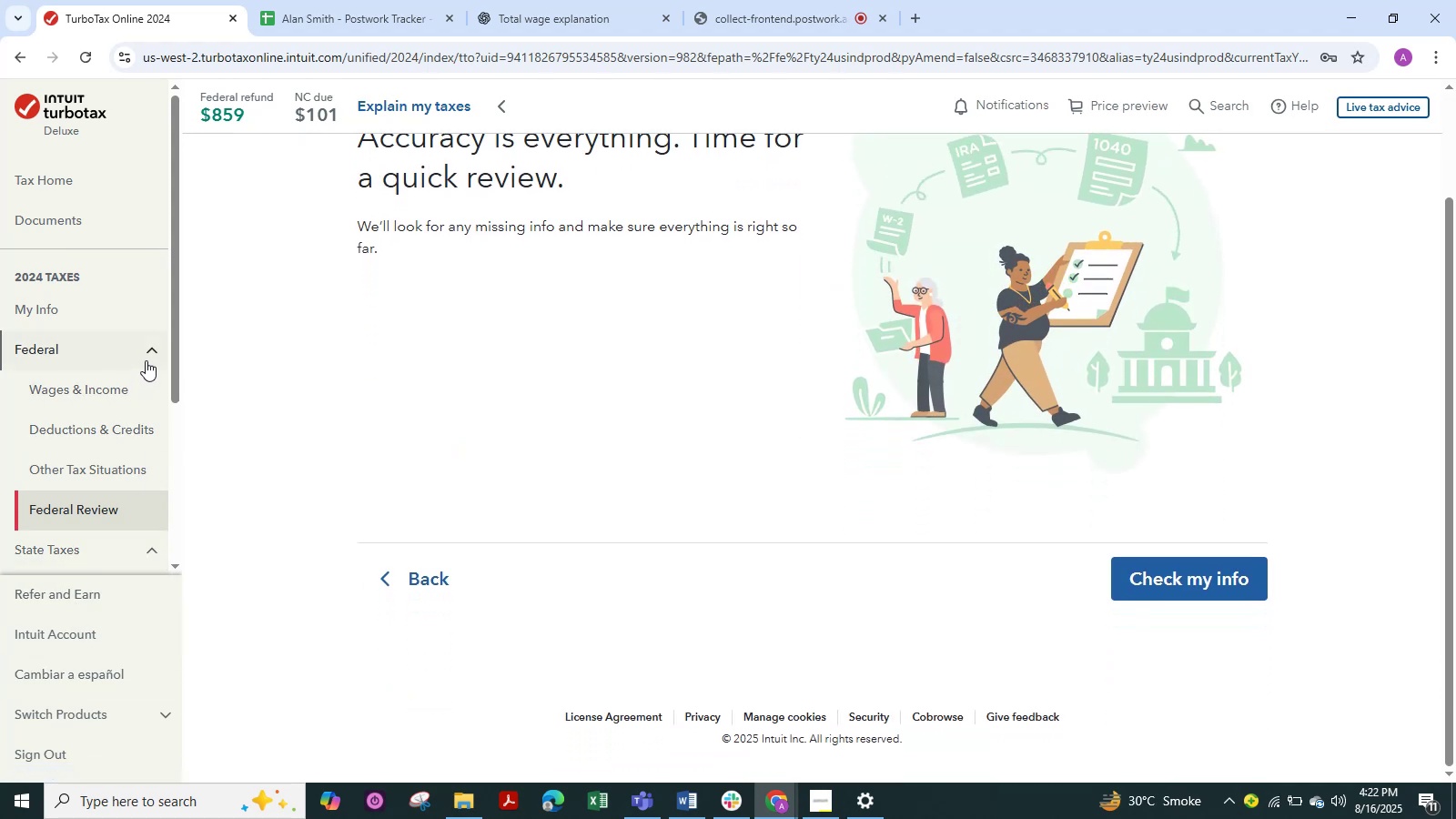 
left_click([149, 351])
 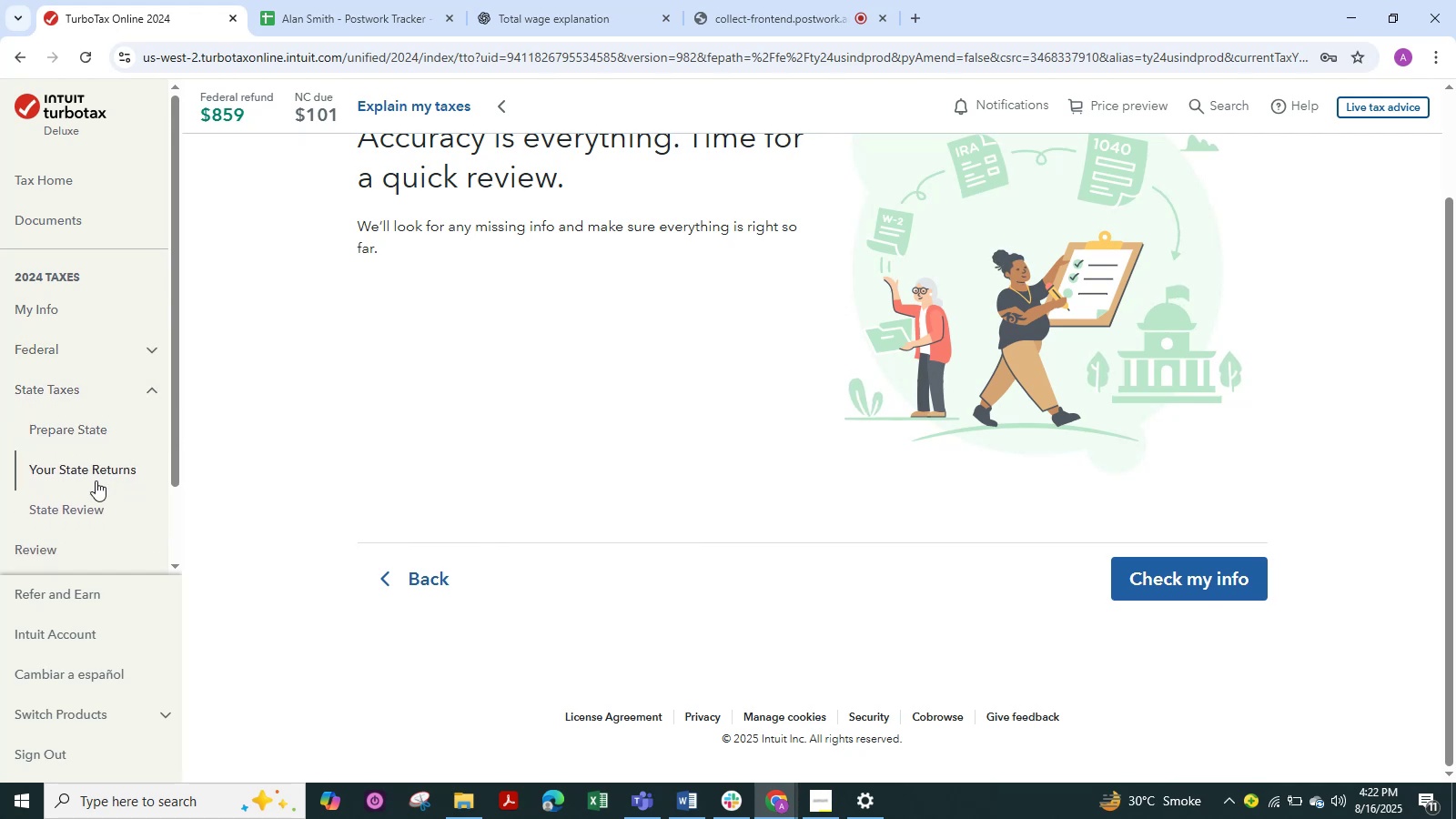 
left_click([83, 508])
 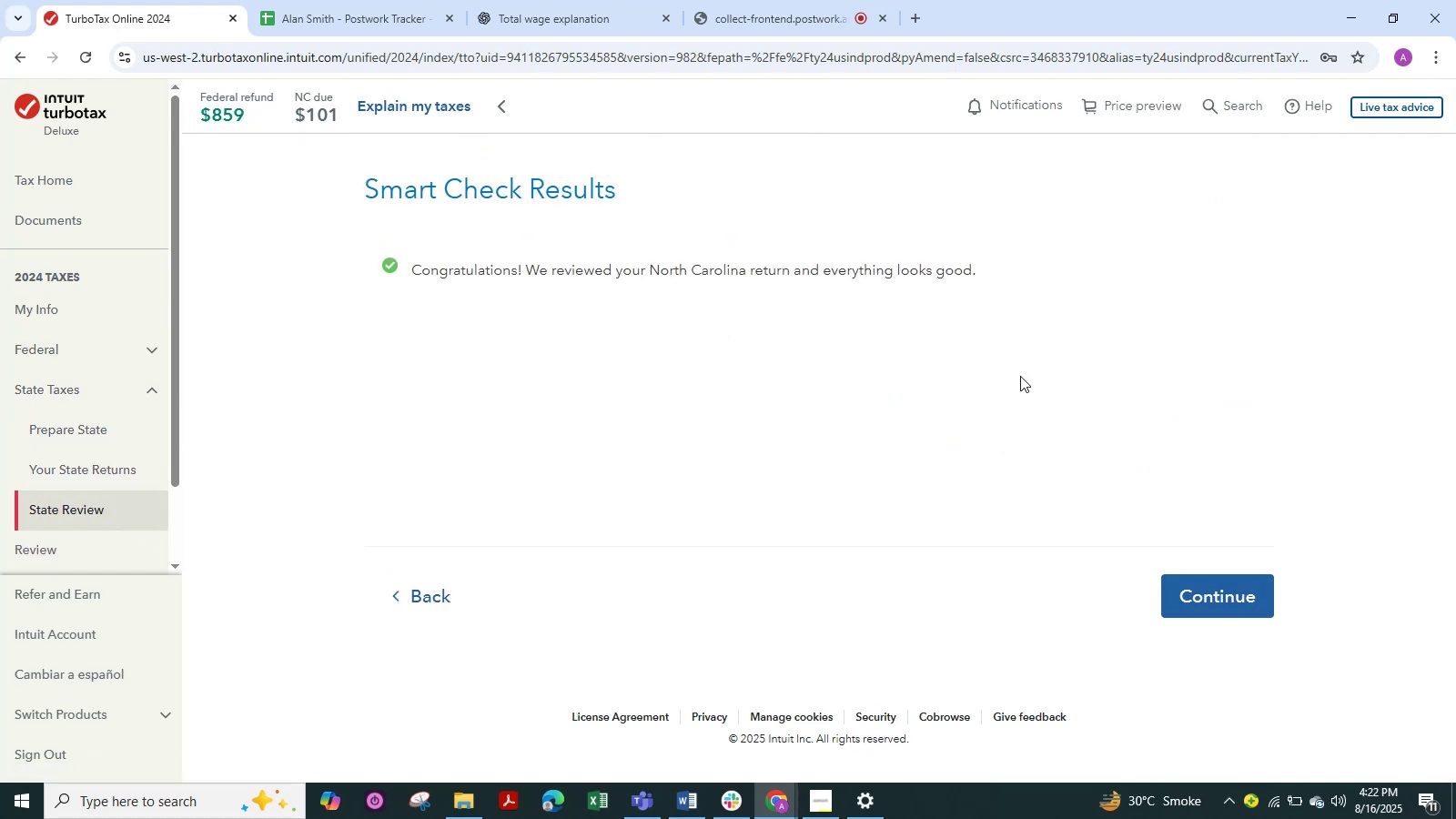 
left_click([1232, 602])
 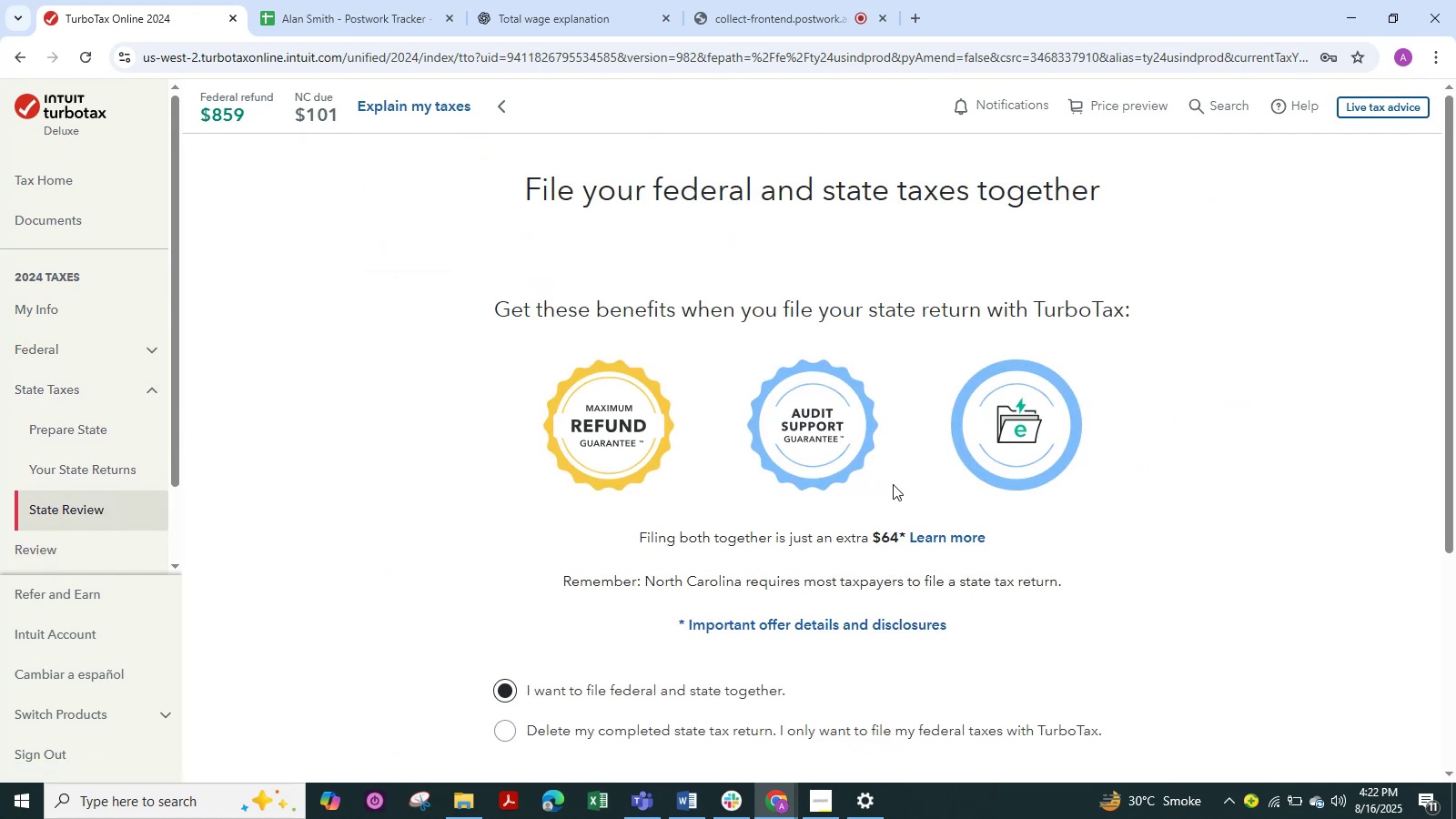 
scroll: coordinate [975, 534], scroll_direction: down, amount: 4.0
 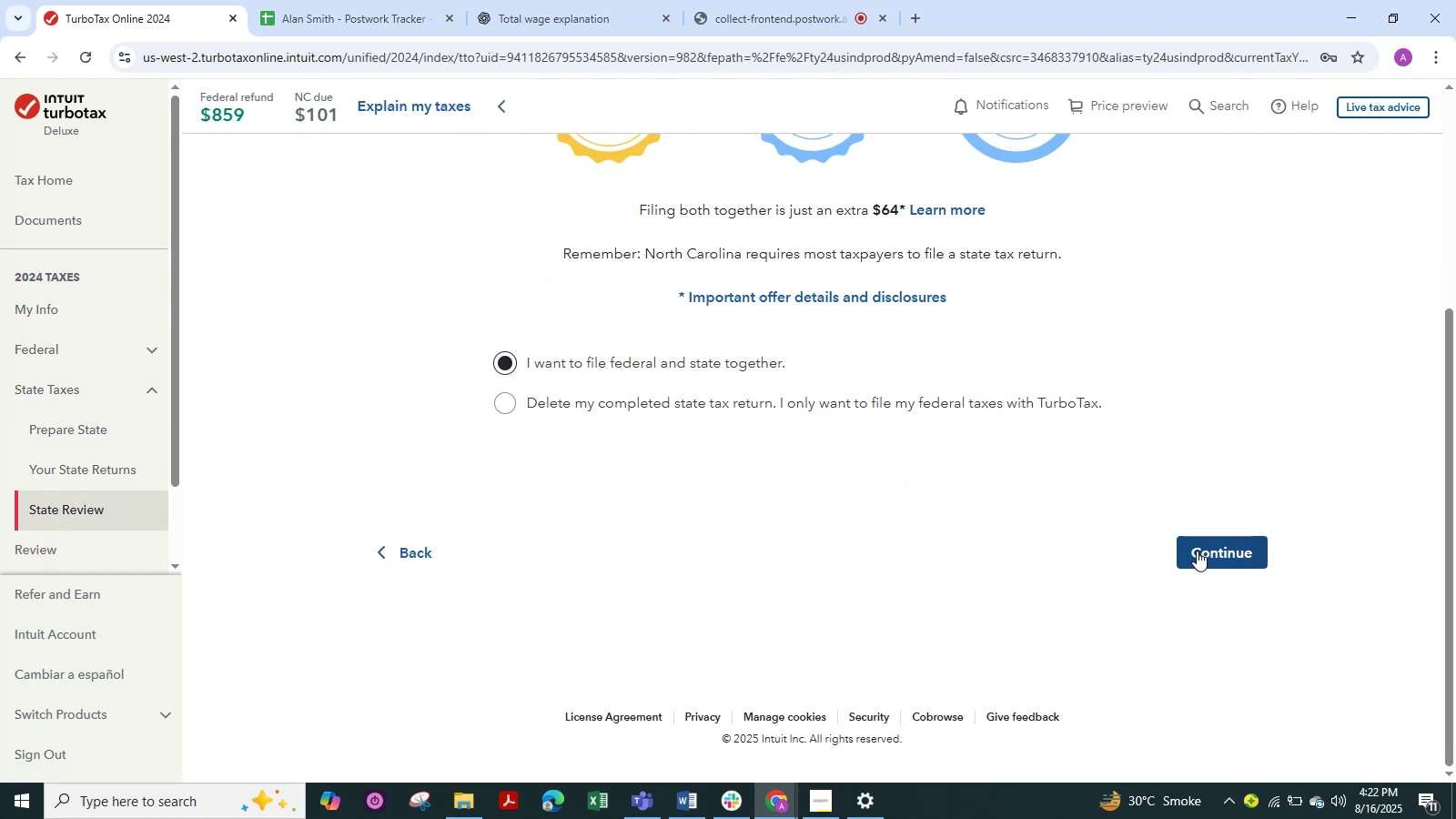 
left_click([1205, 545])
 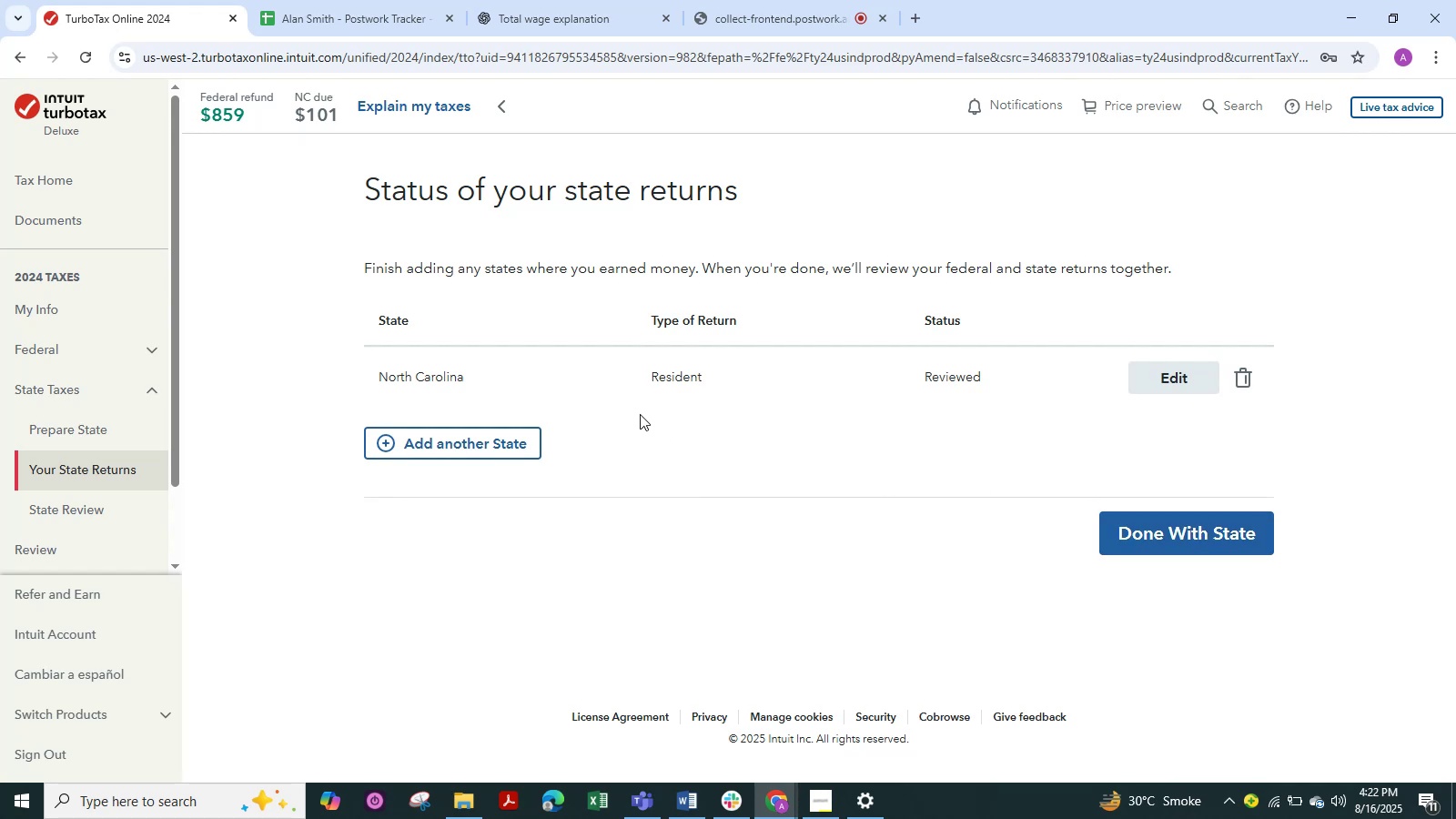 
wait(5.25)
 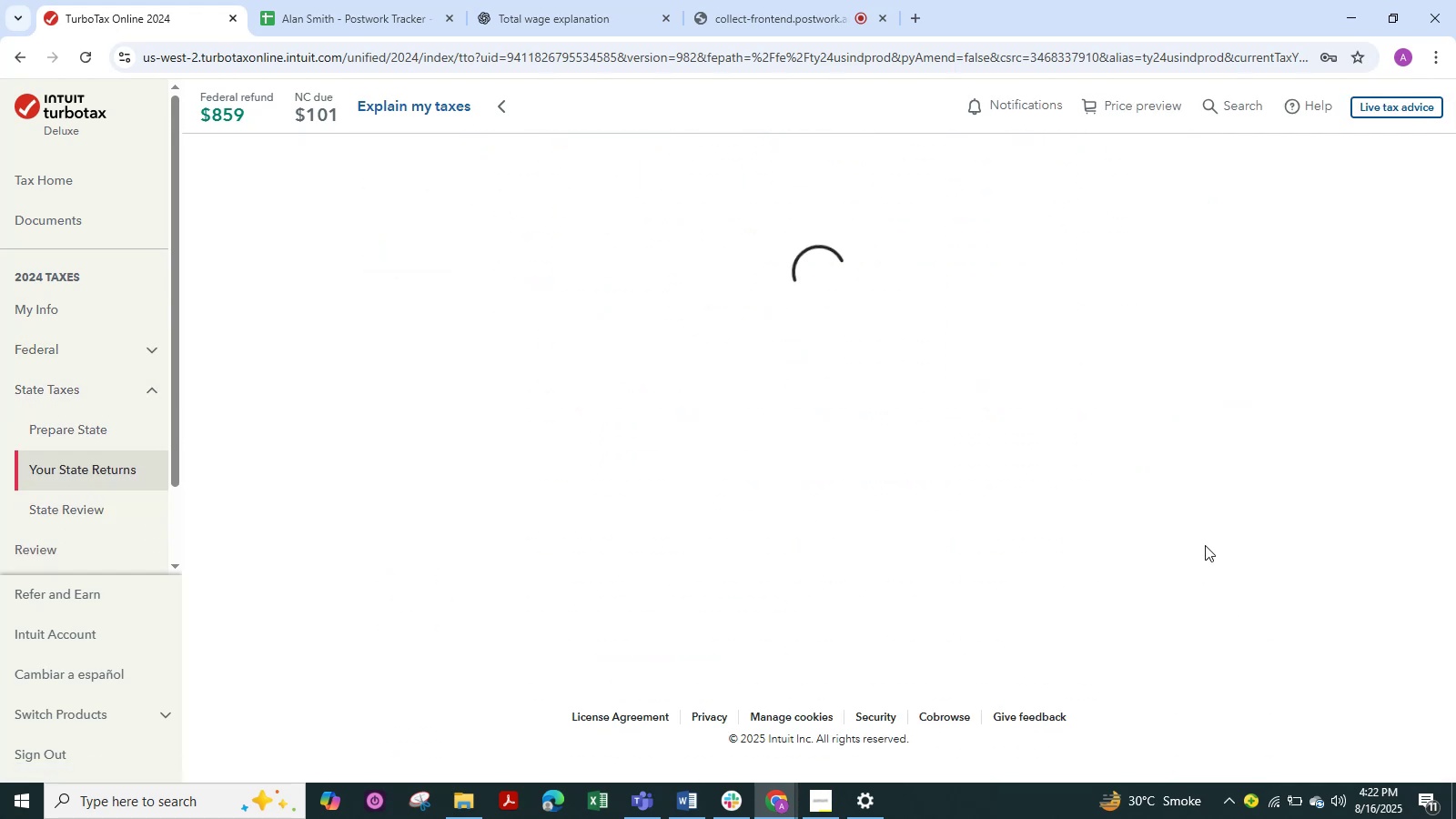 
left_click_drag(start_coordinate=[1162, 528], to_coordinate=[1164, 532])
 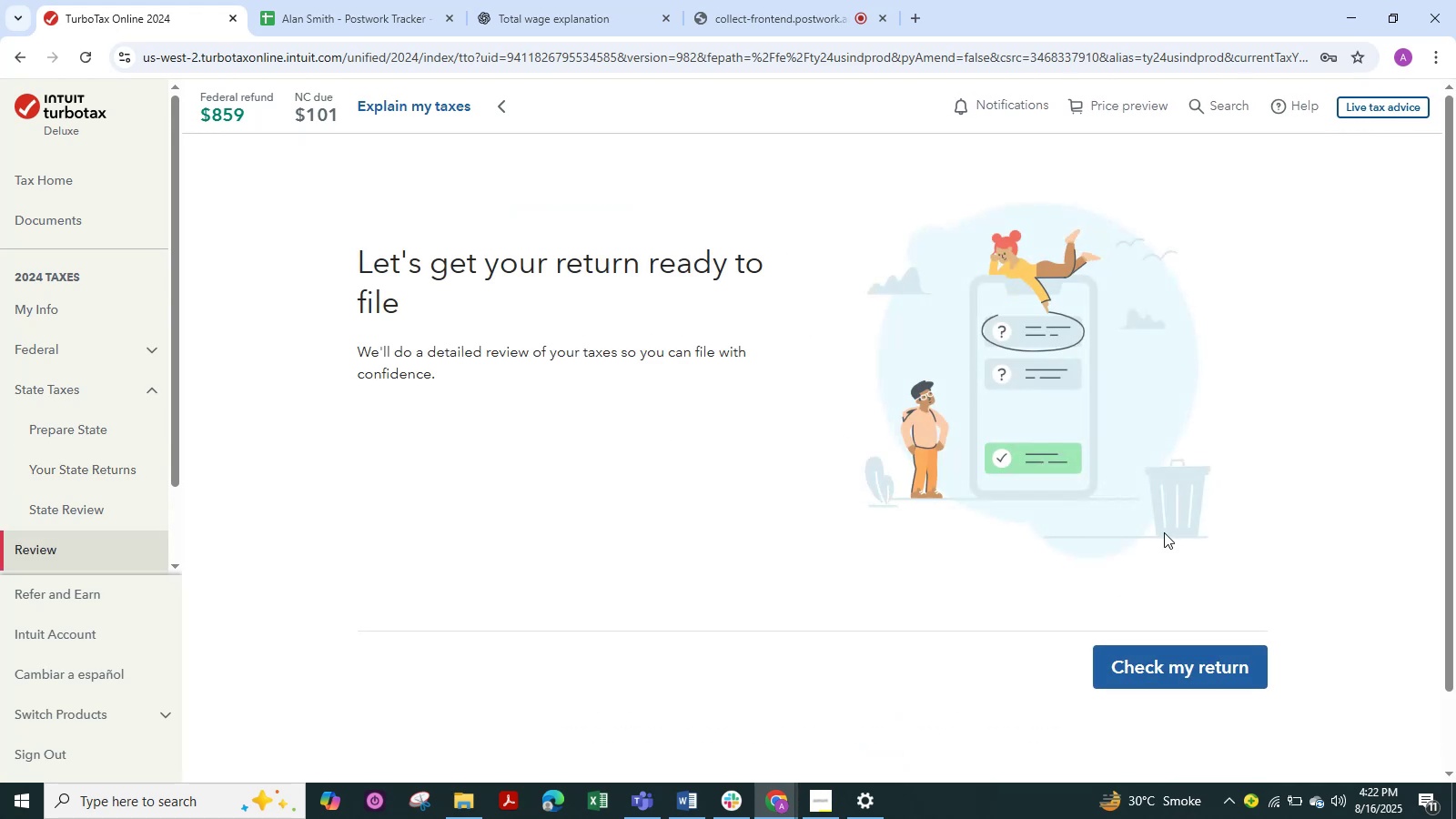 
left_click([1241, 655])
 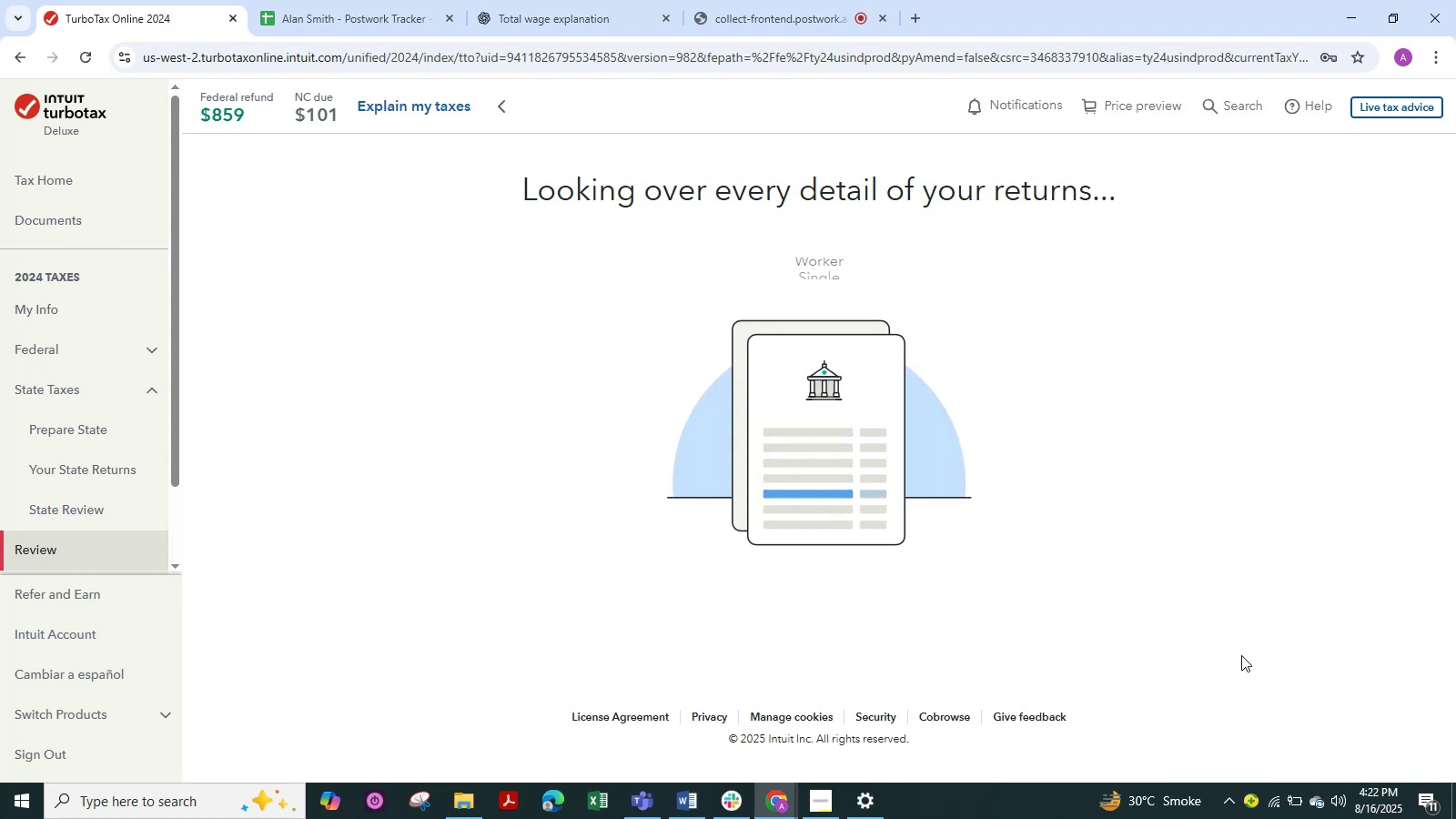 
wait(12.07)
 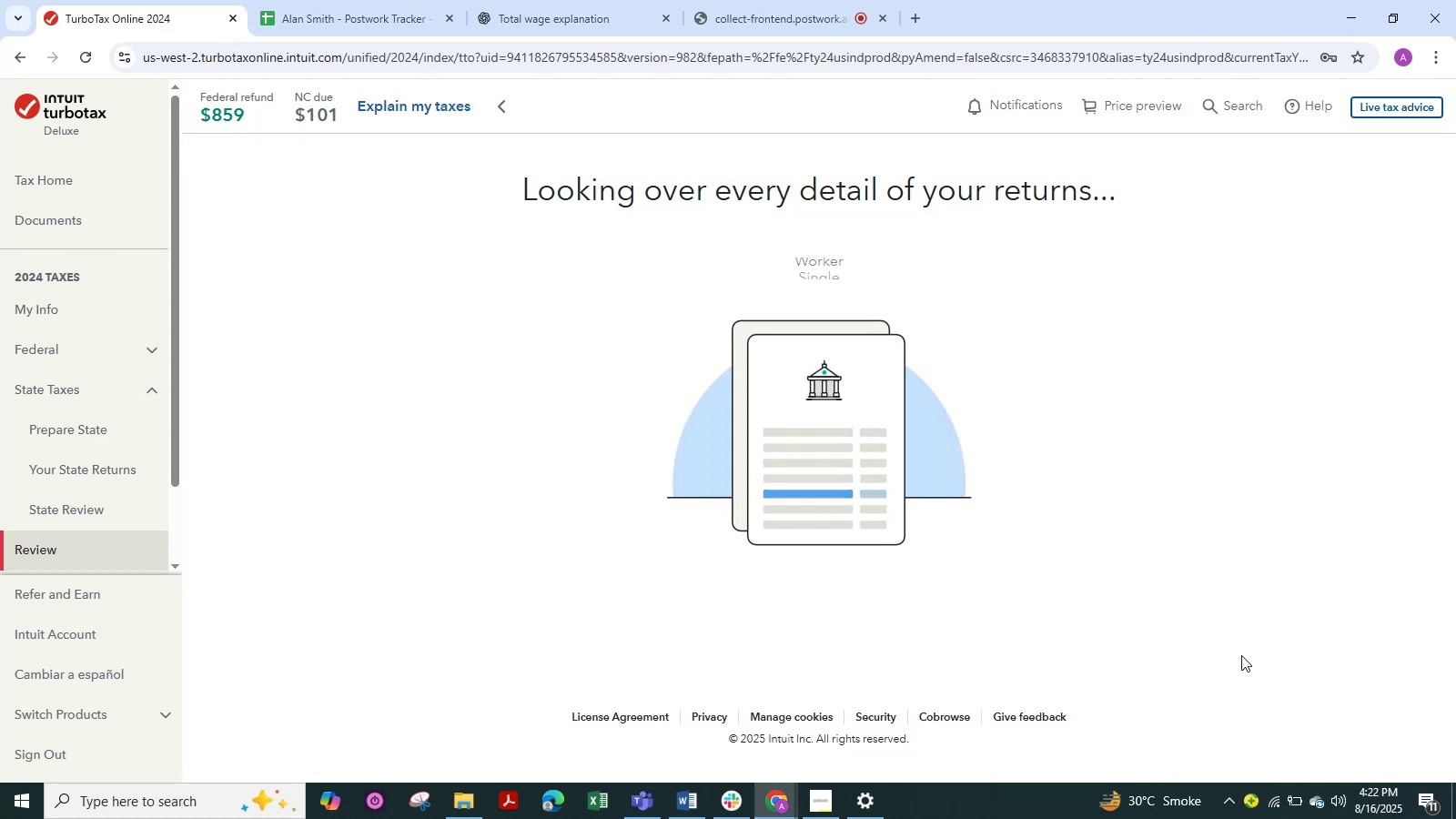 
left_click([1231, 607])
 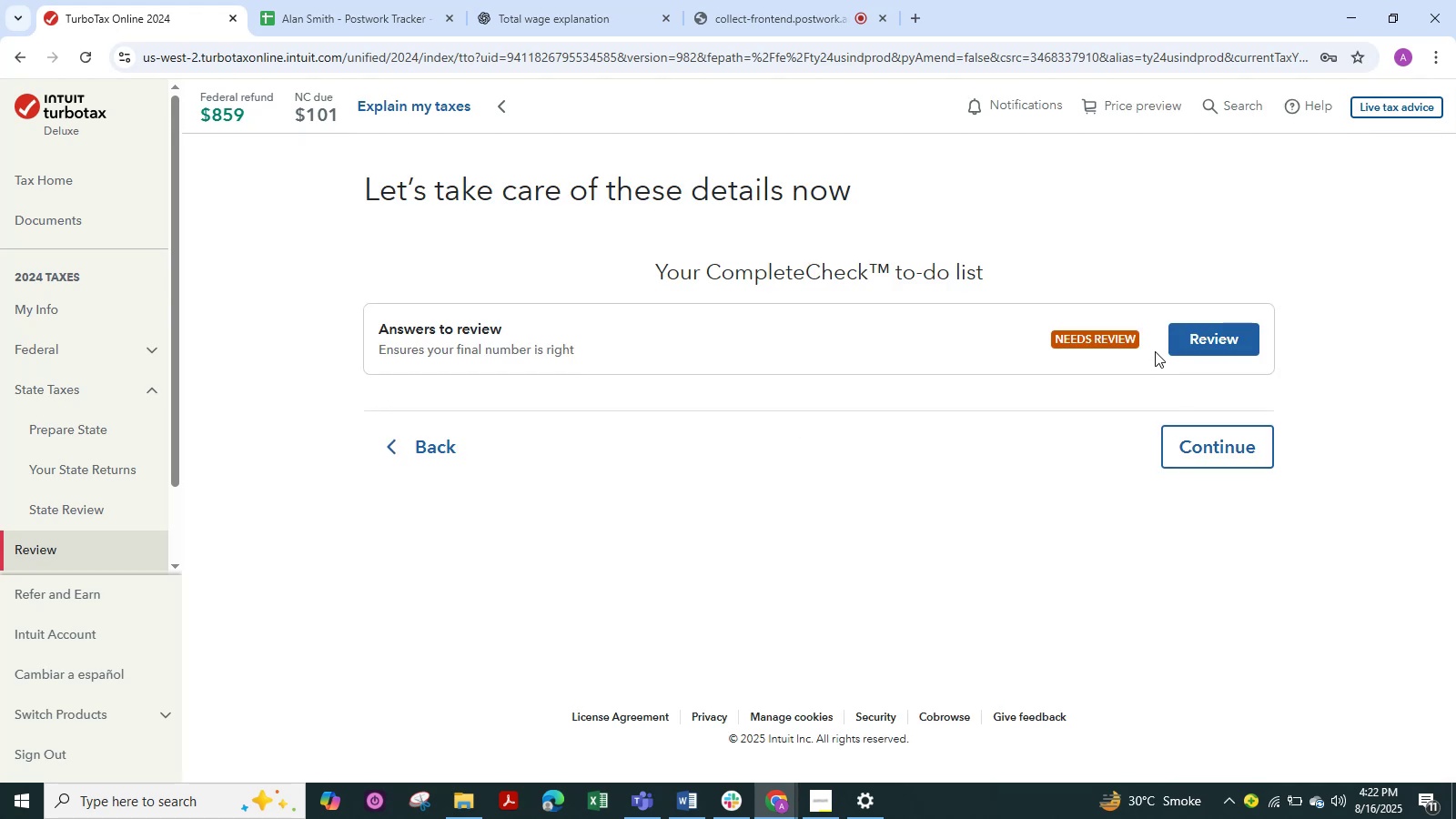 
left_click([1188, 345])
 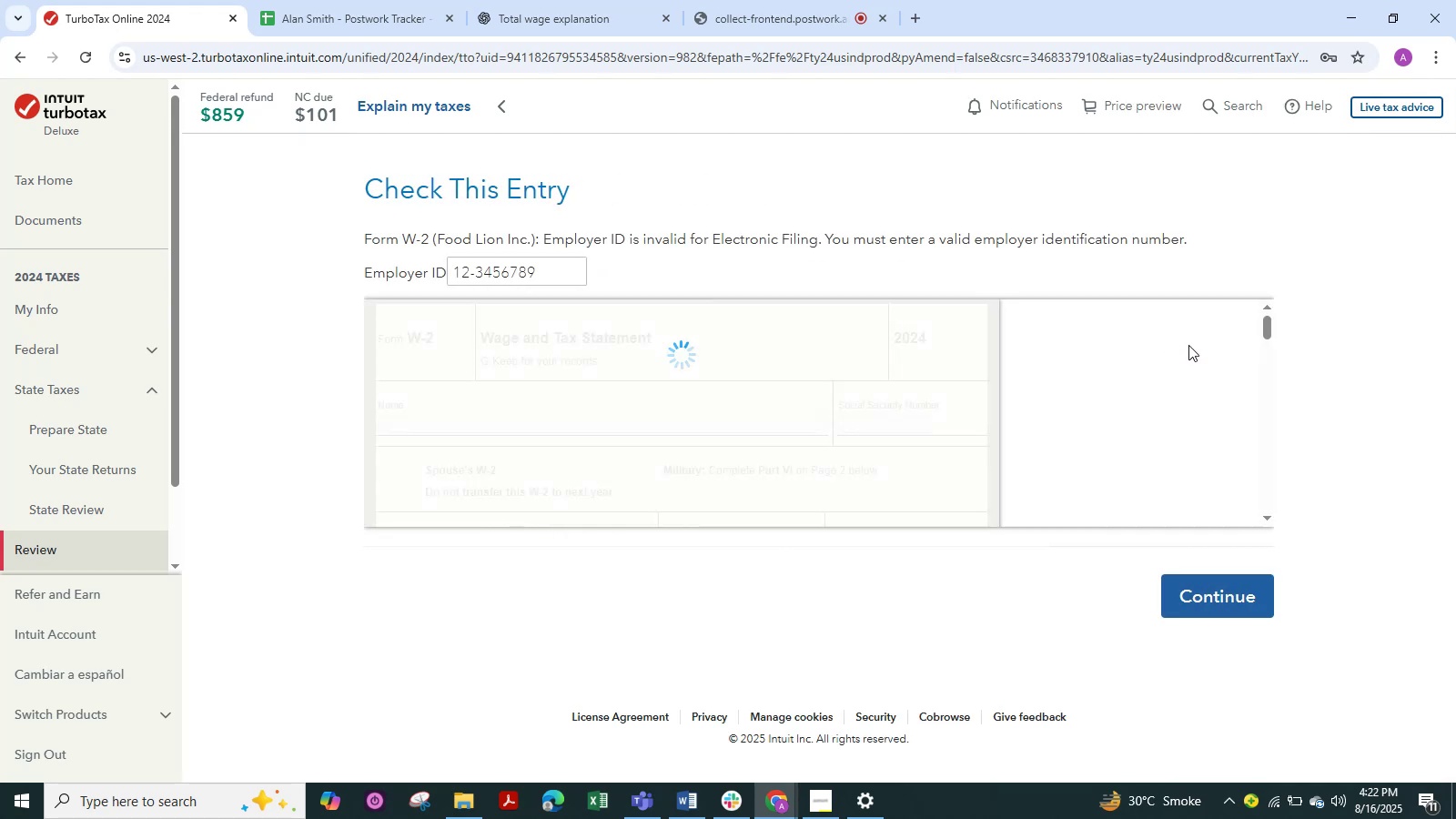 
mouse_move([704, 346])
 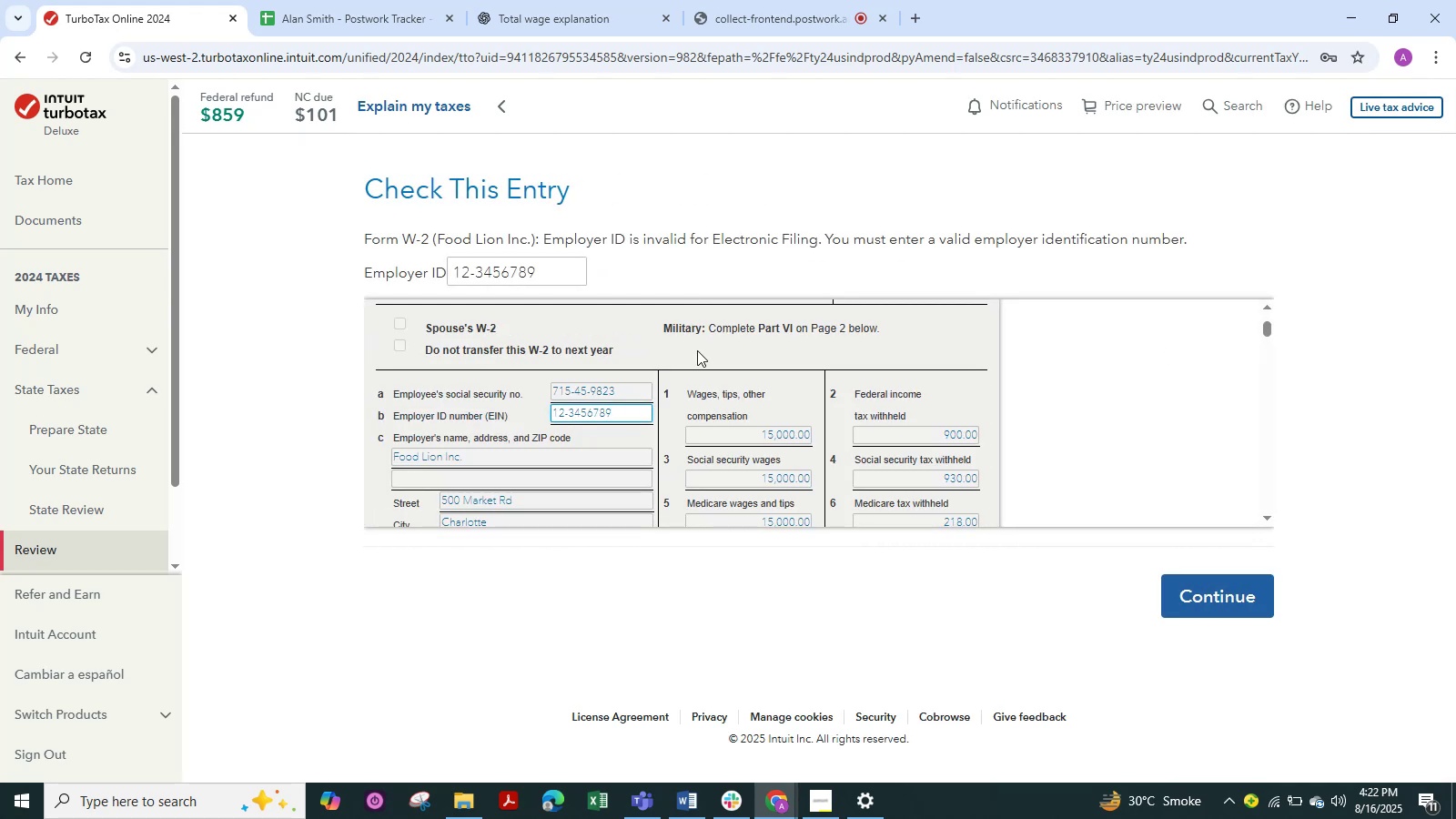 
left_click([546, 265])
 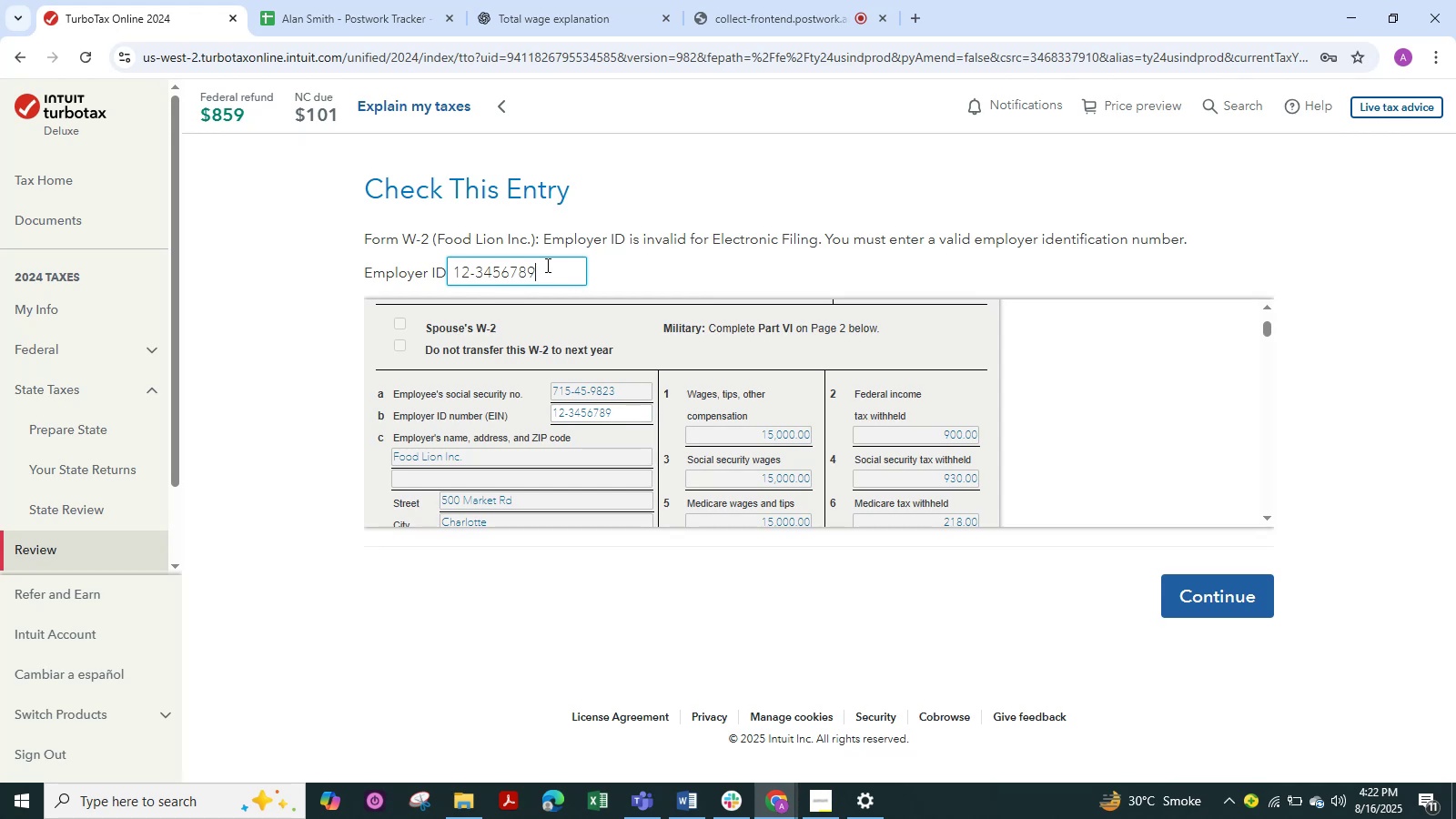 
hold_key(key=Backspace, duration=1.05)
 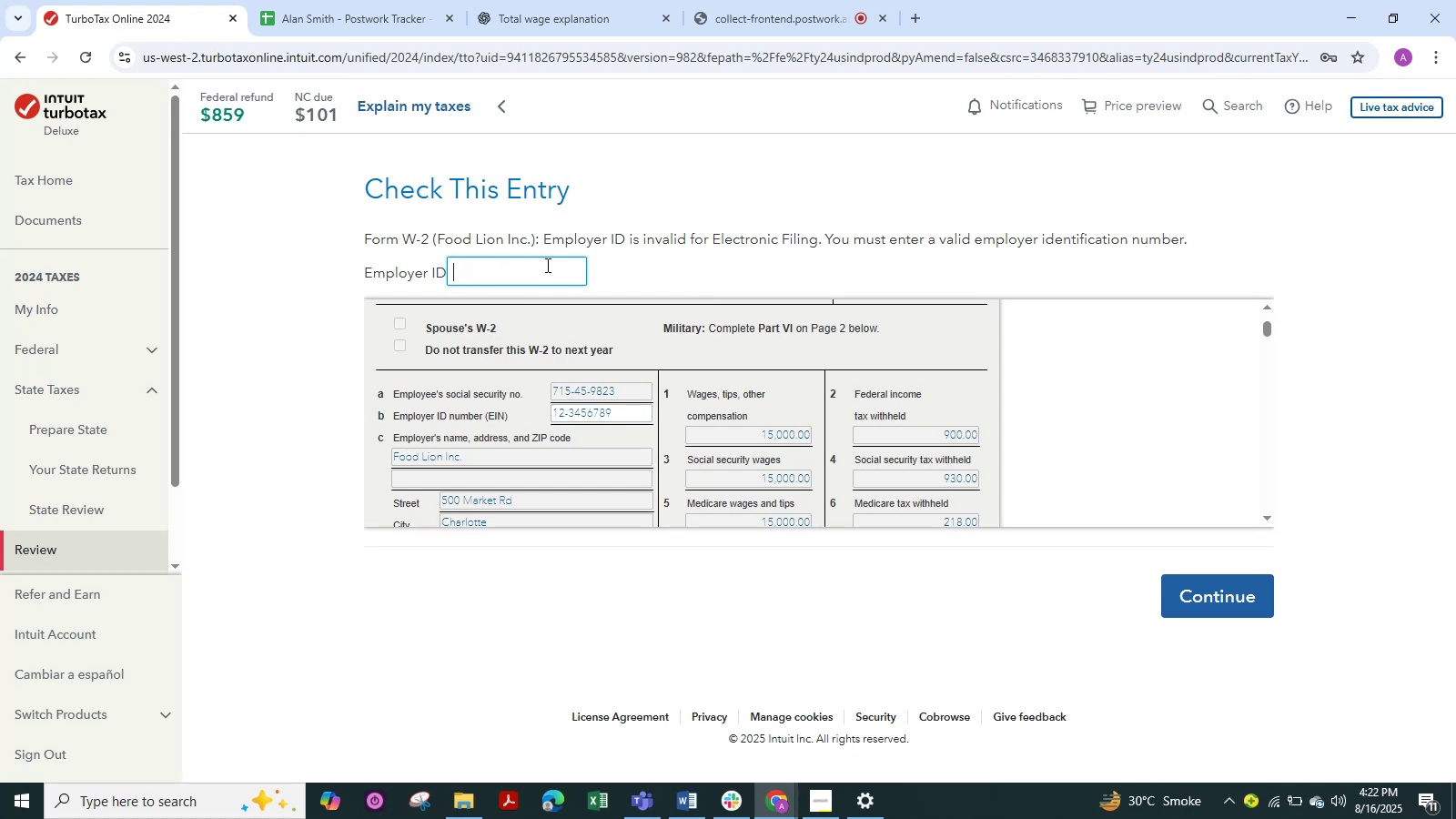 
key(Numpad5)
 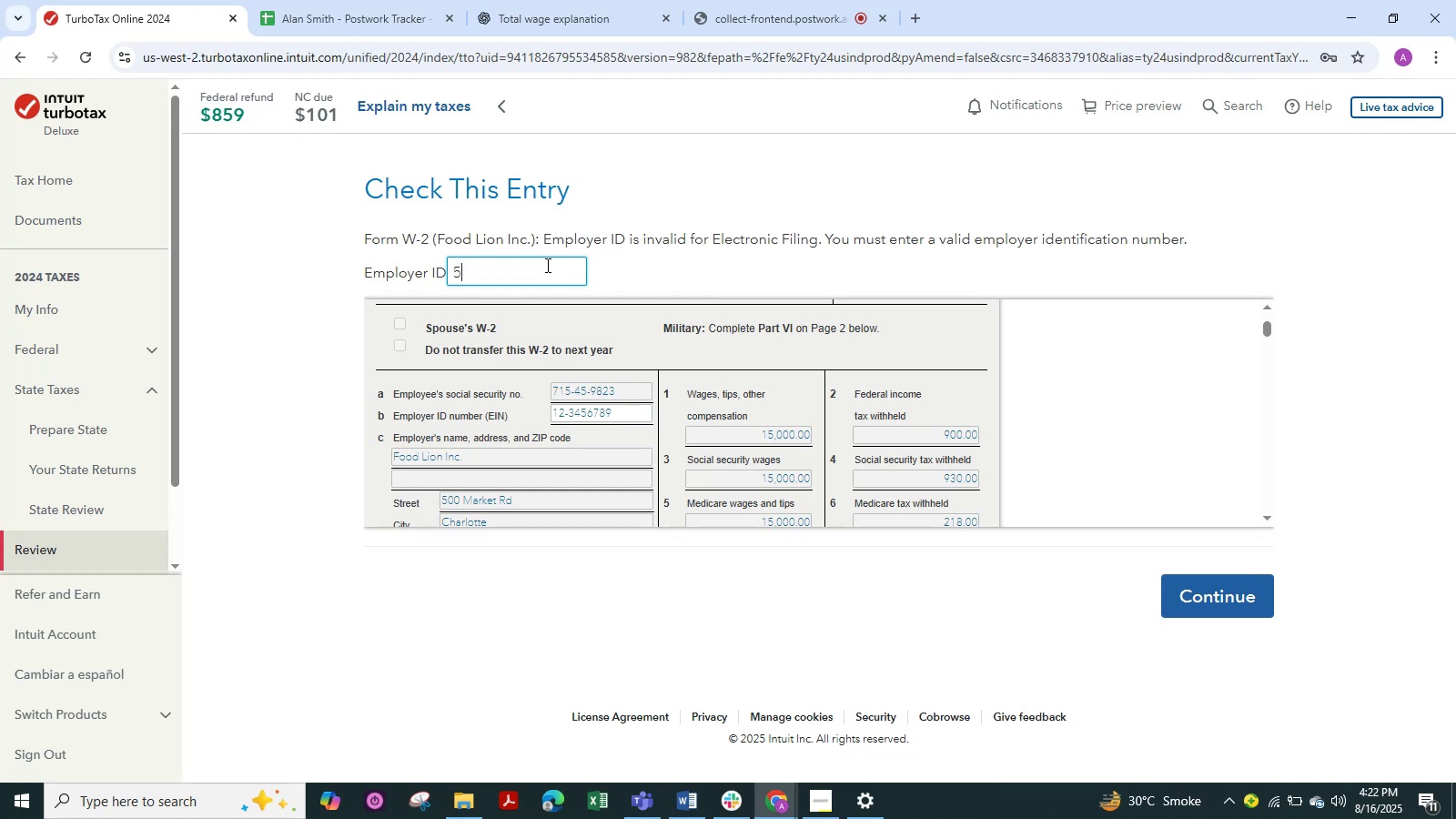 
key(Numpad6)
 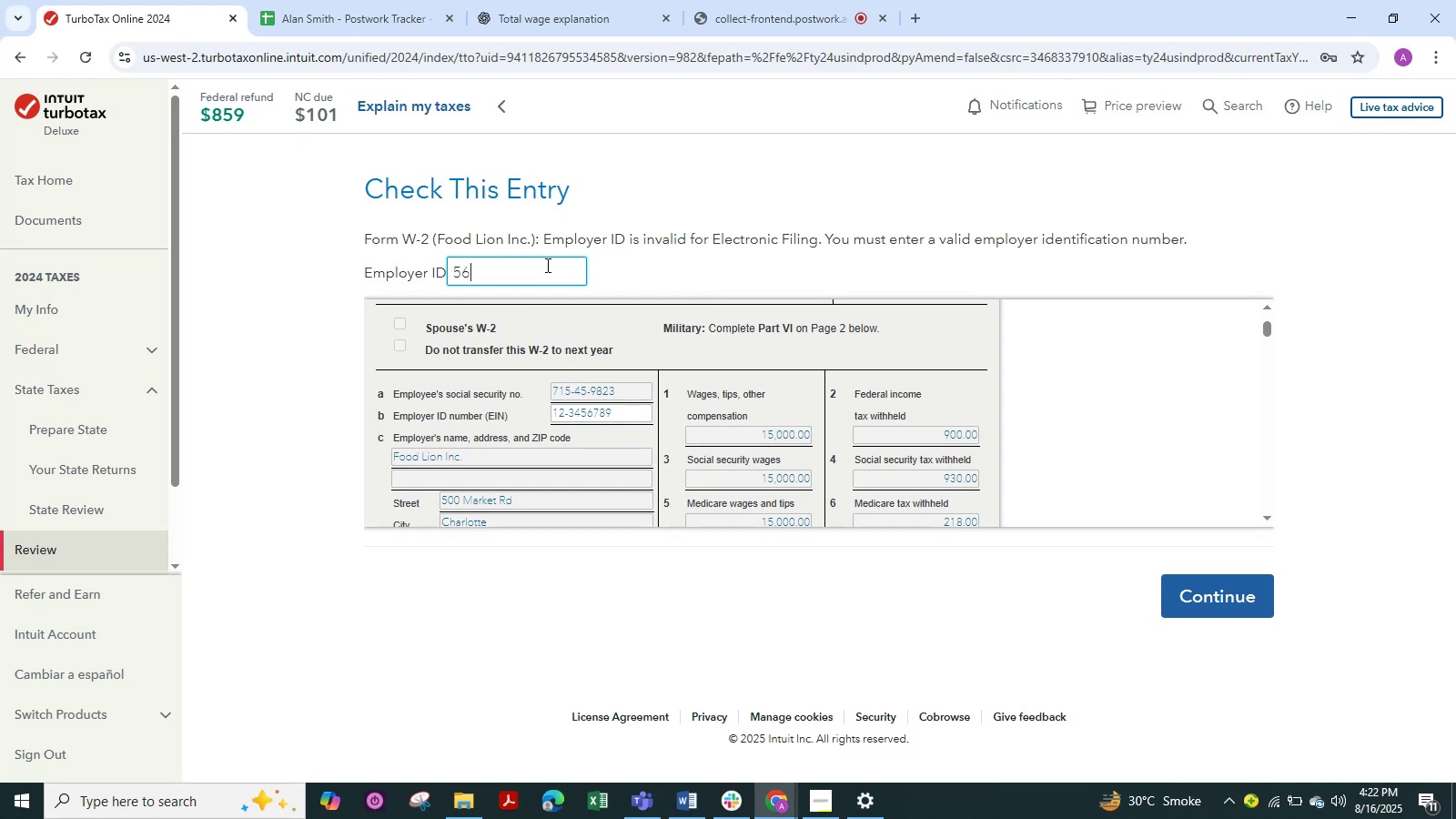 
key(Numpad9)
 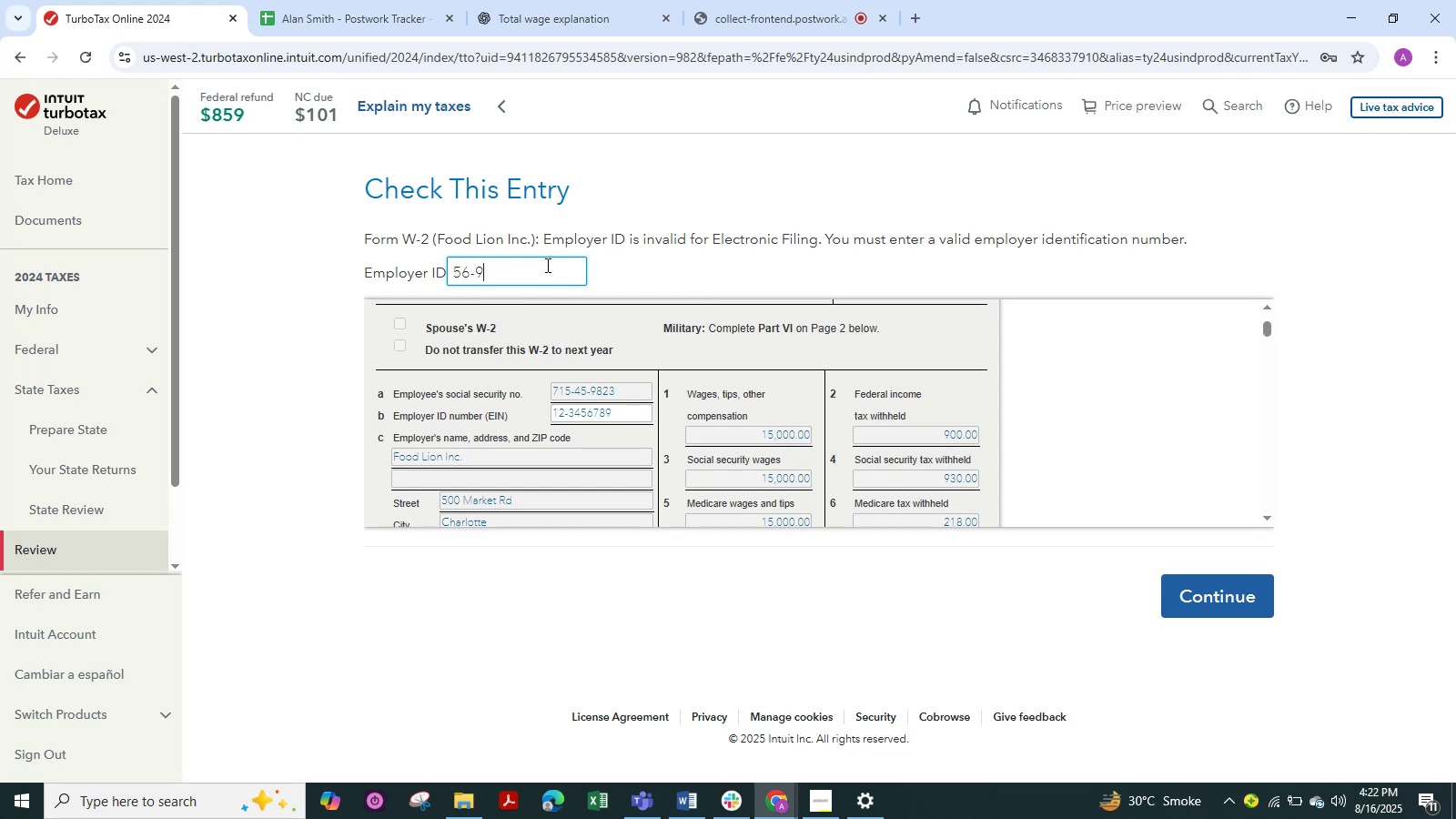 
key(Numpad8)
 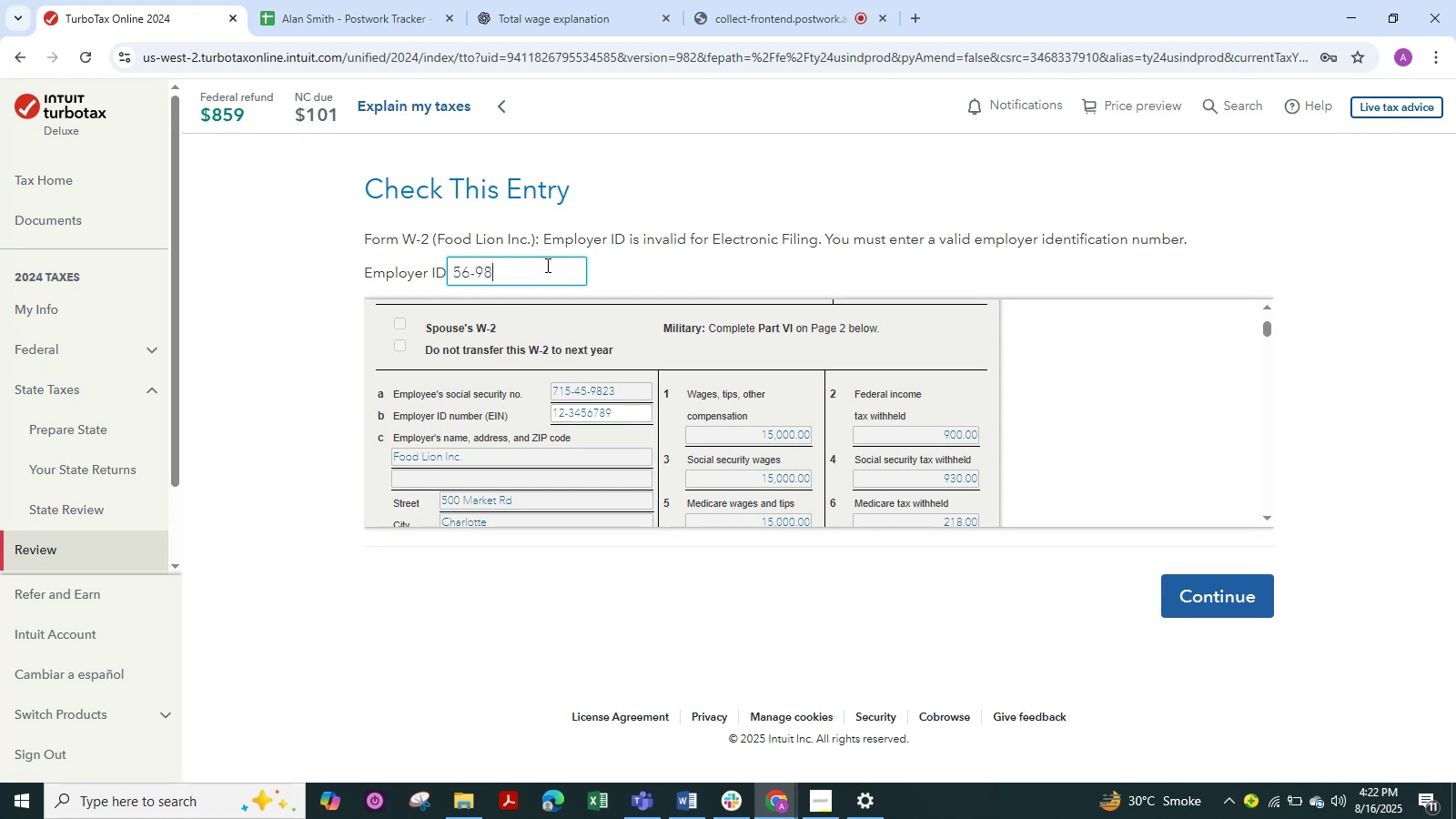 
key(Numpad7)
 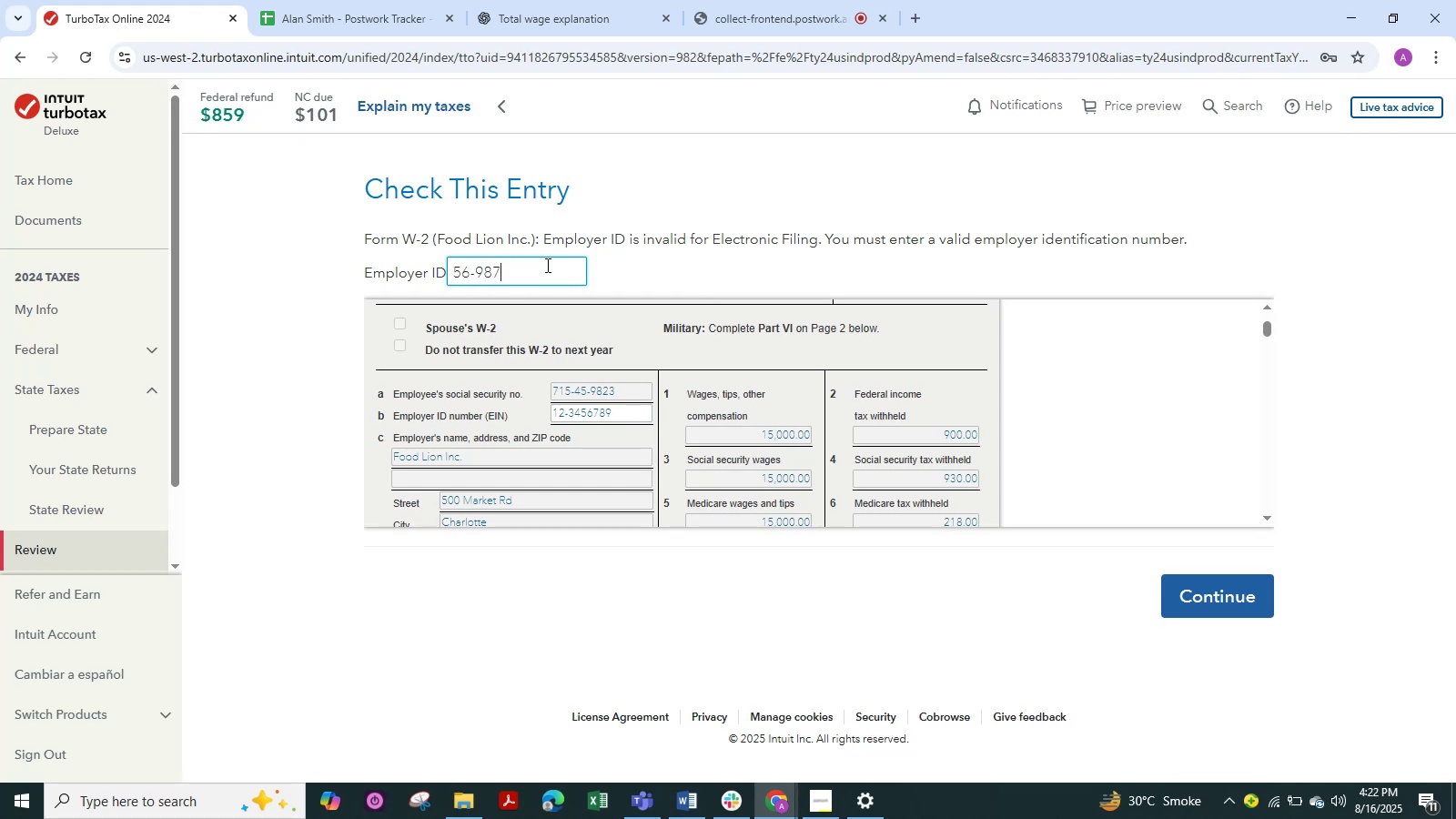 
key(Numpad4)
 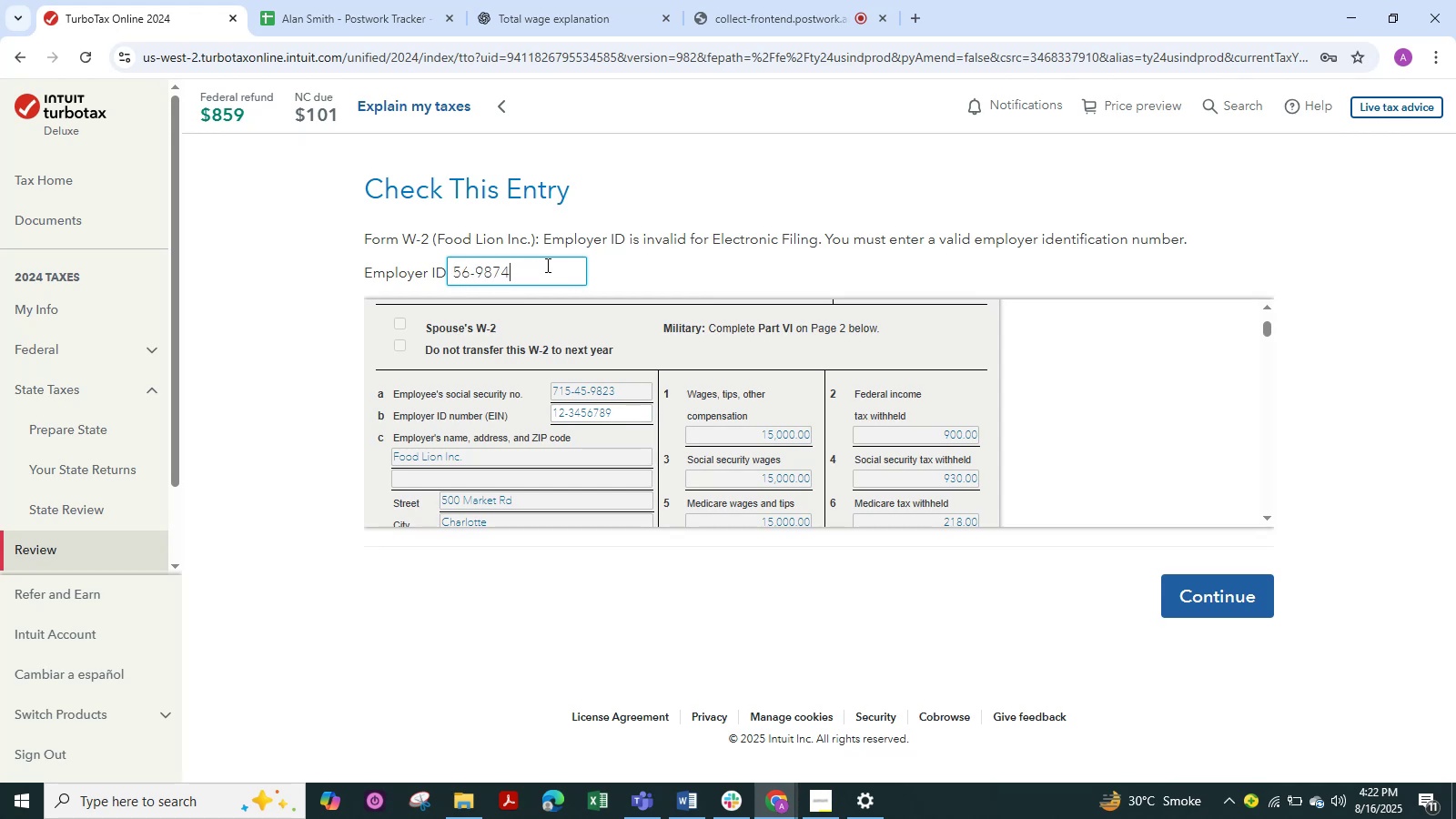 
key(Numpad1)
 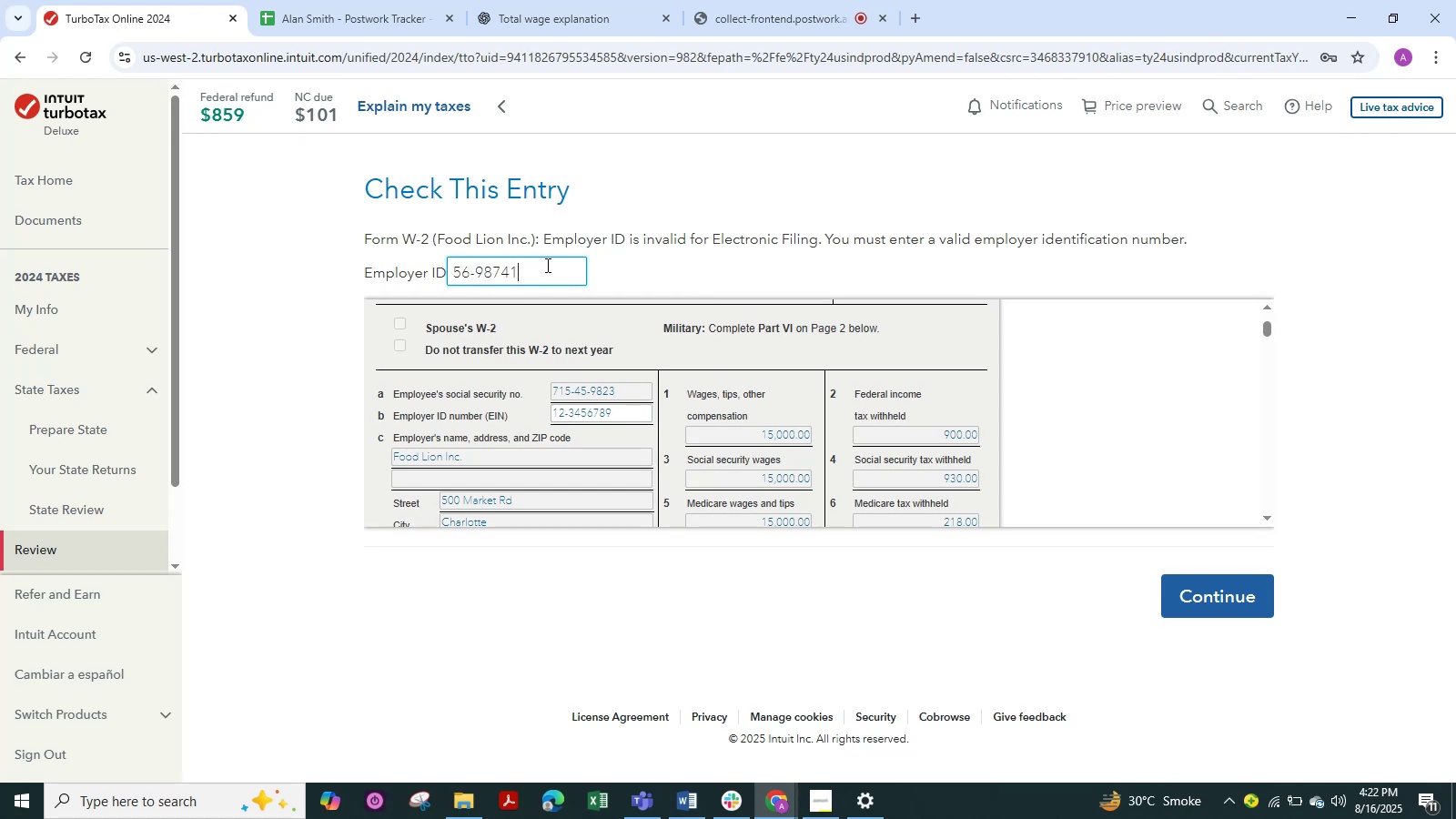 
key(Numpad2)
 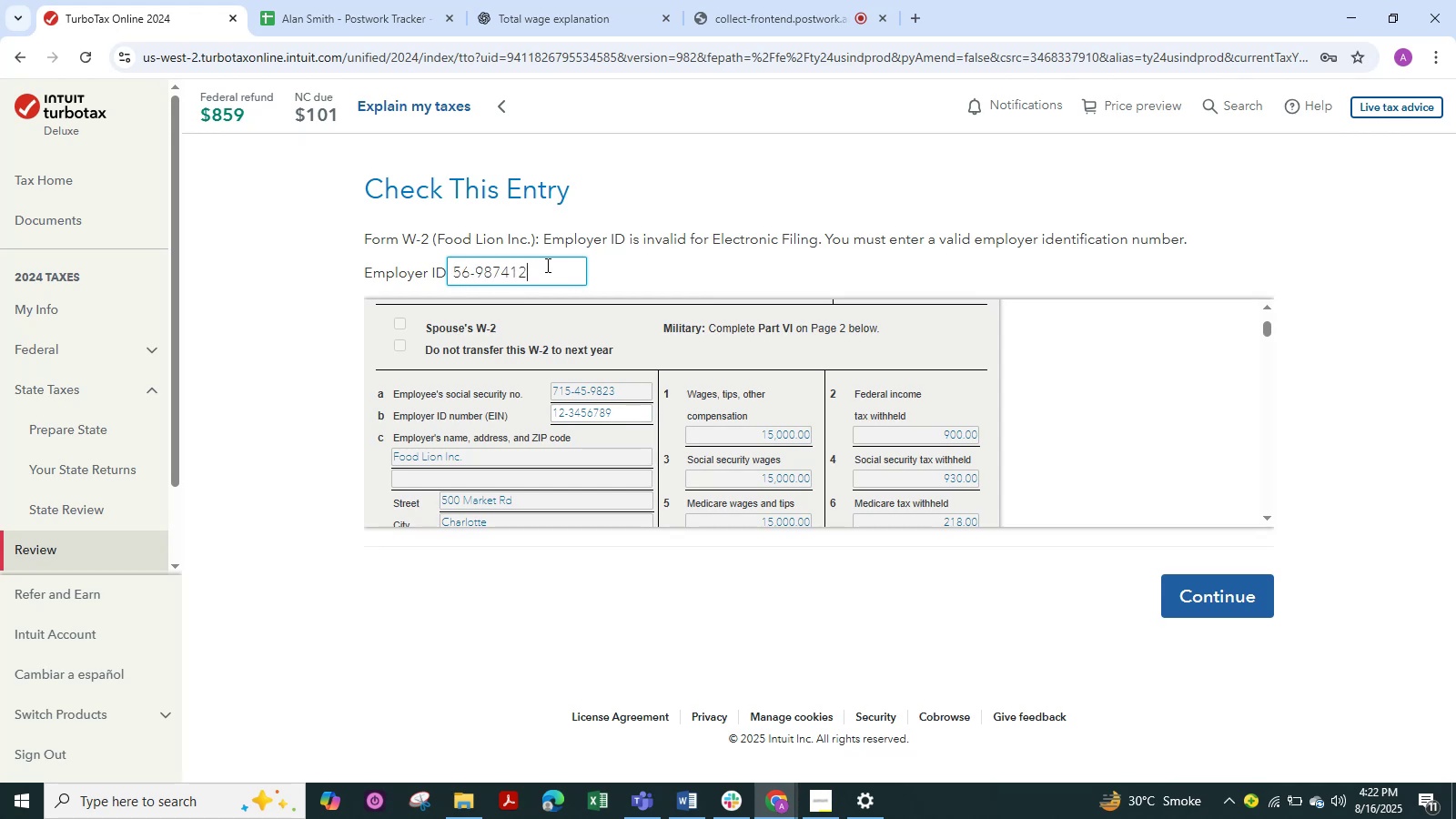 
key(Numpad3)
 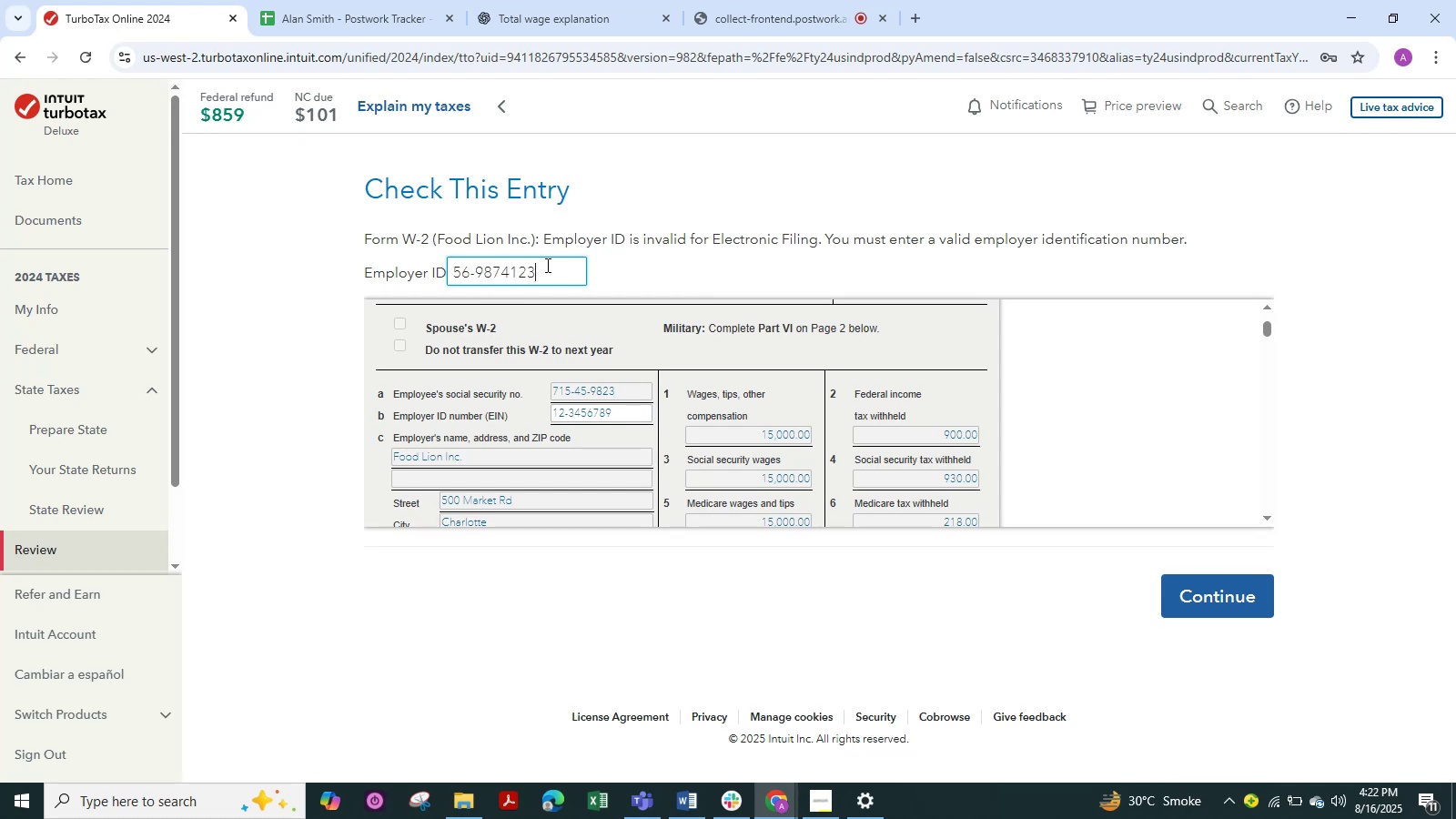 
key(Numpad6)
 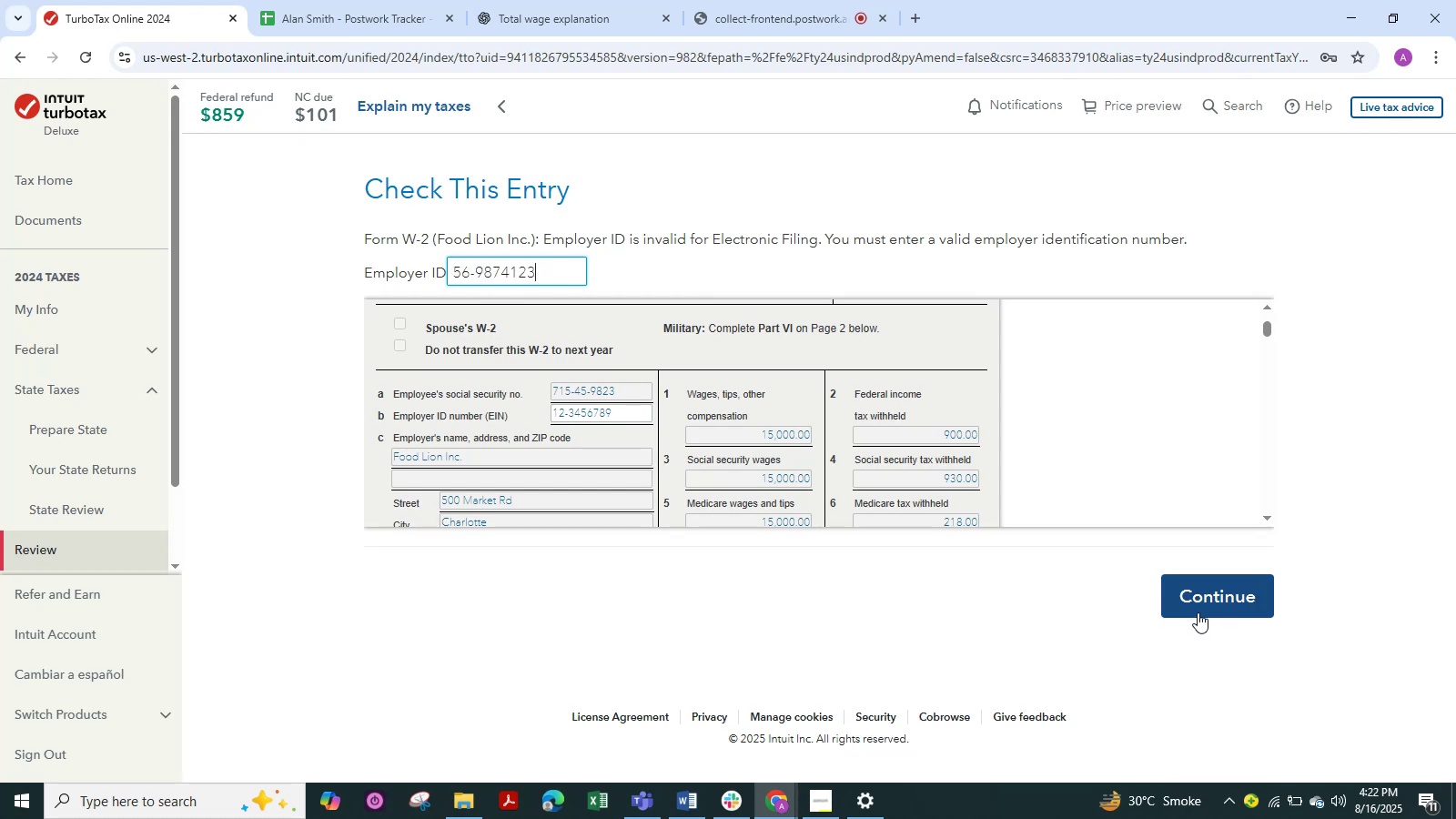 
left_click([1199, 601])
 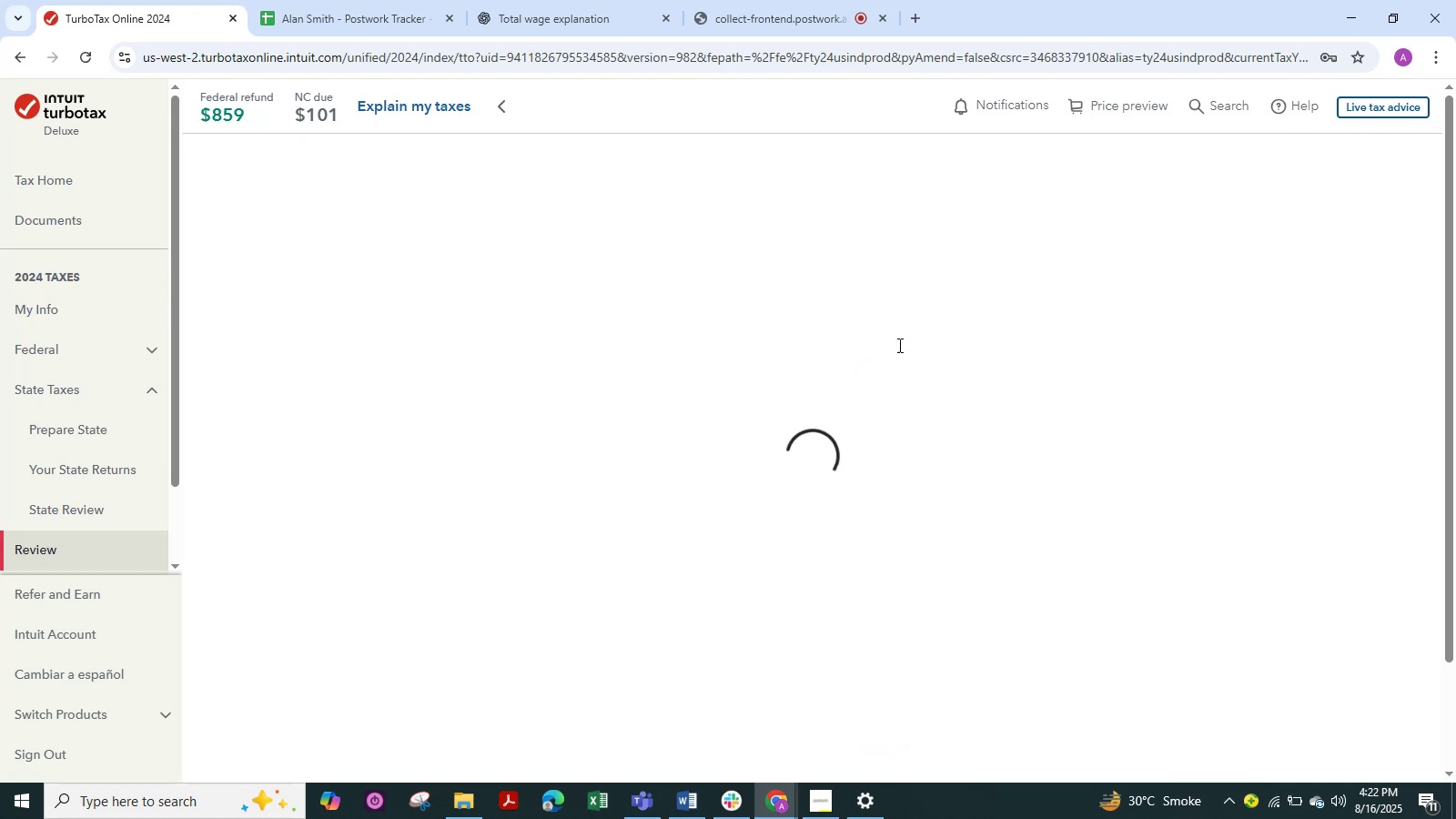 
wait(6.94)
 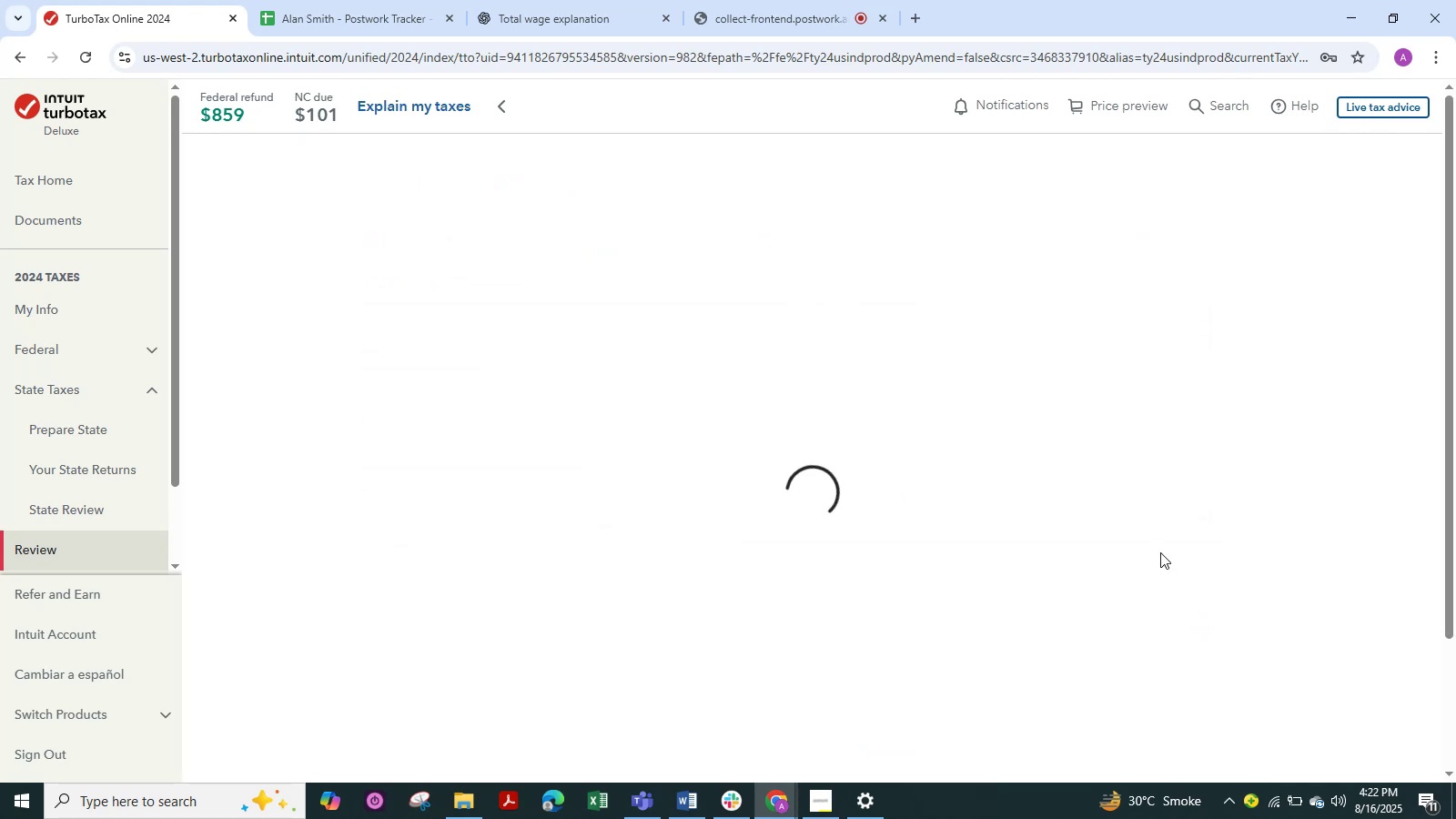 
left_click([1198, 632])
 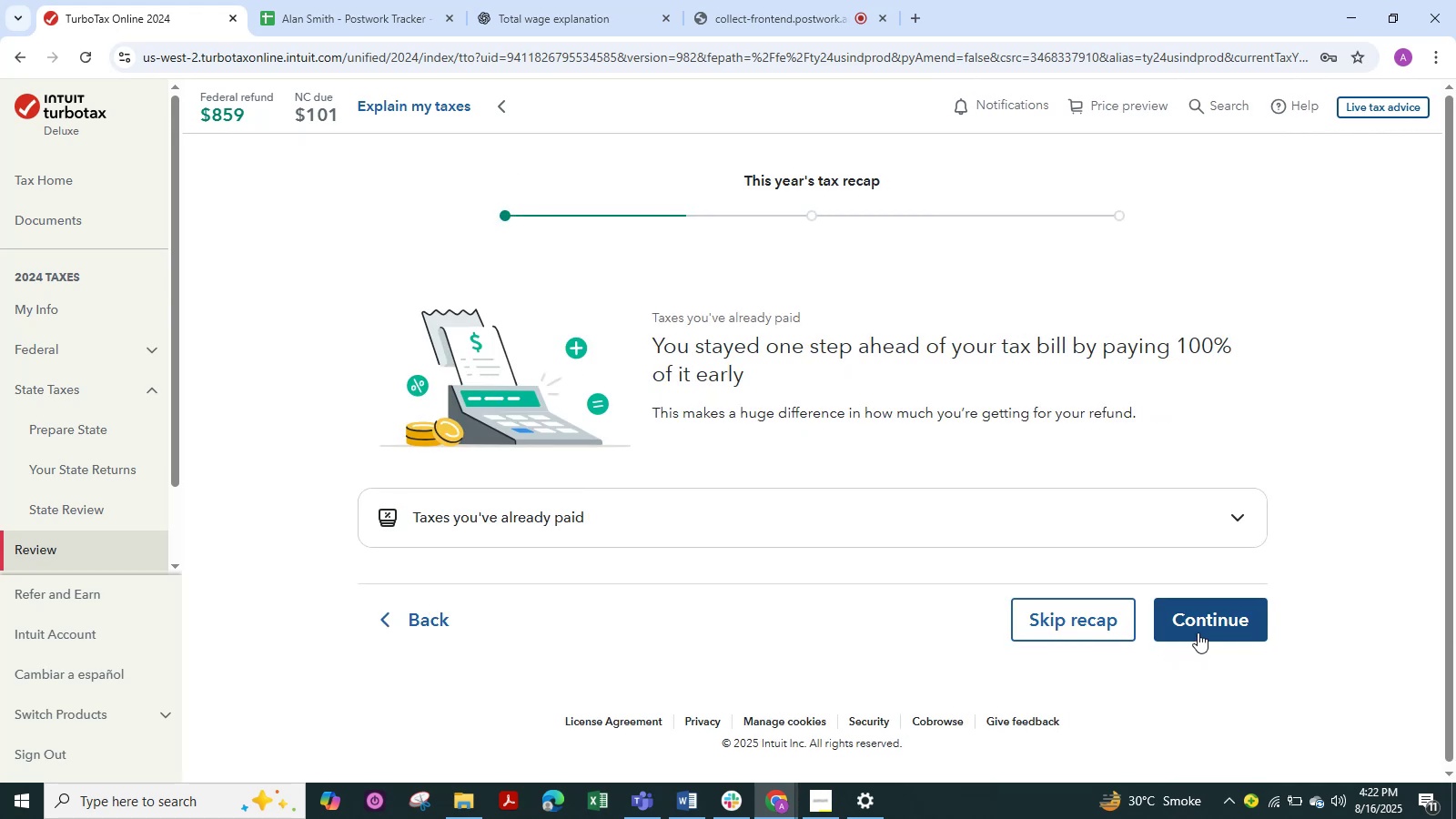 
left_click([1198, 632])
 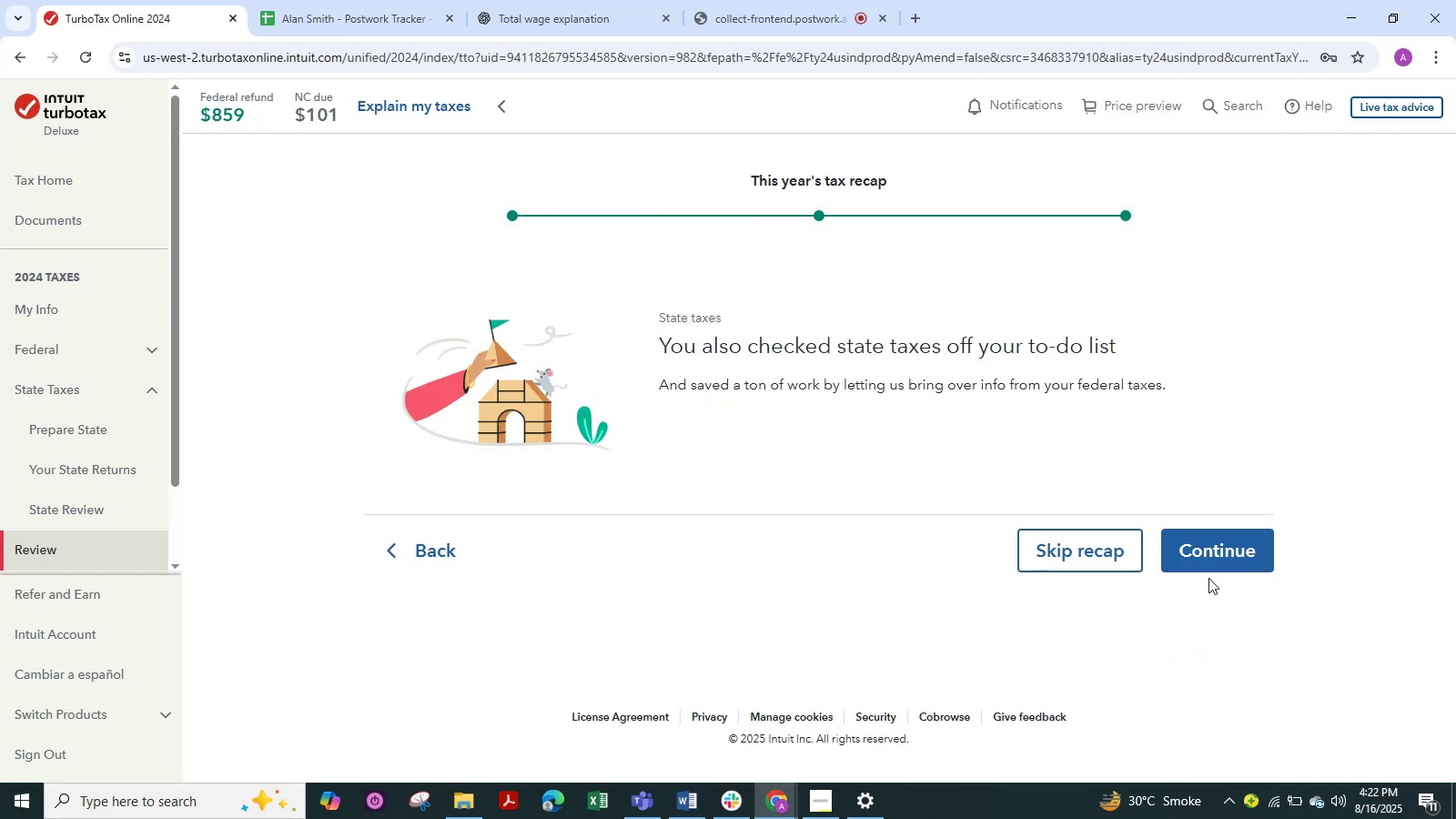 
left_click([1208, 543])
 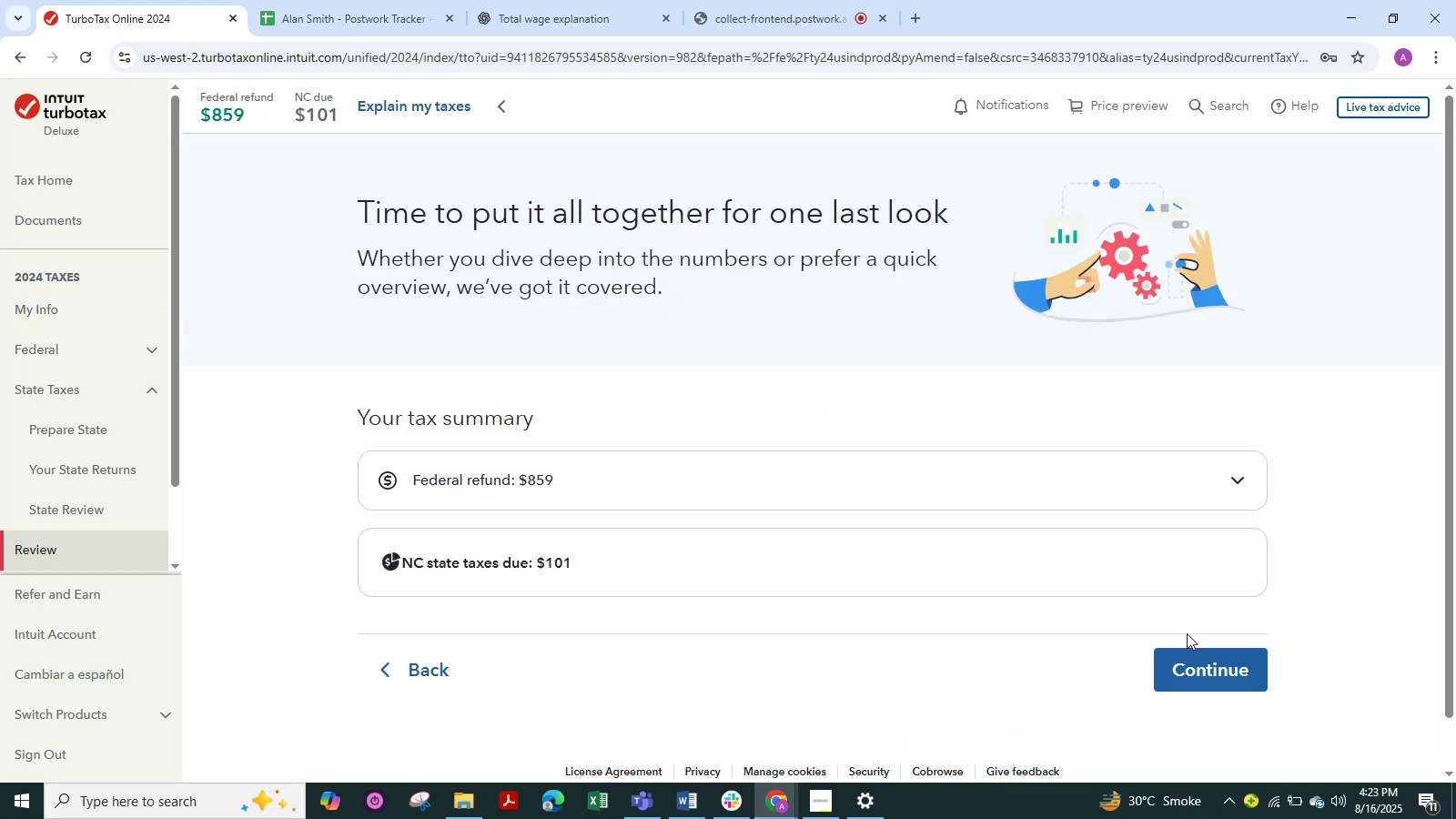 
left_click([1190, 668])
 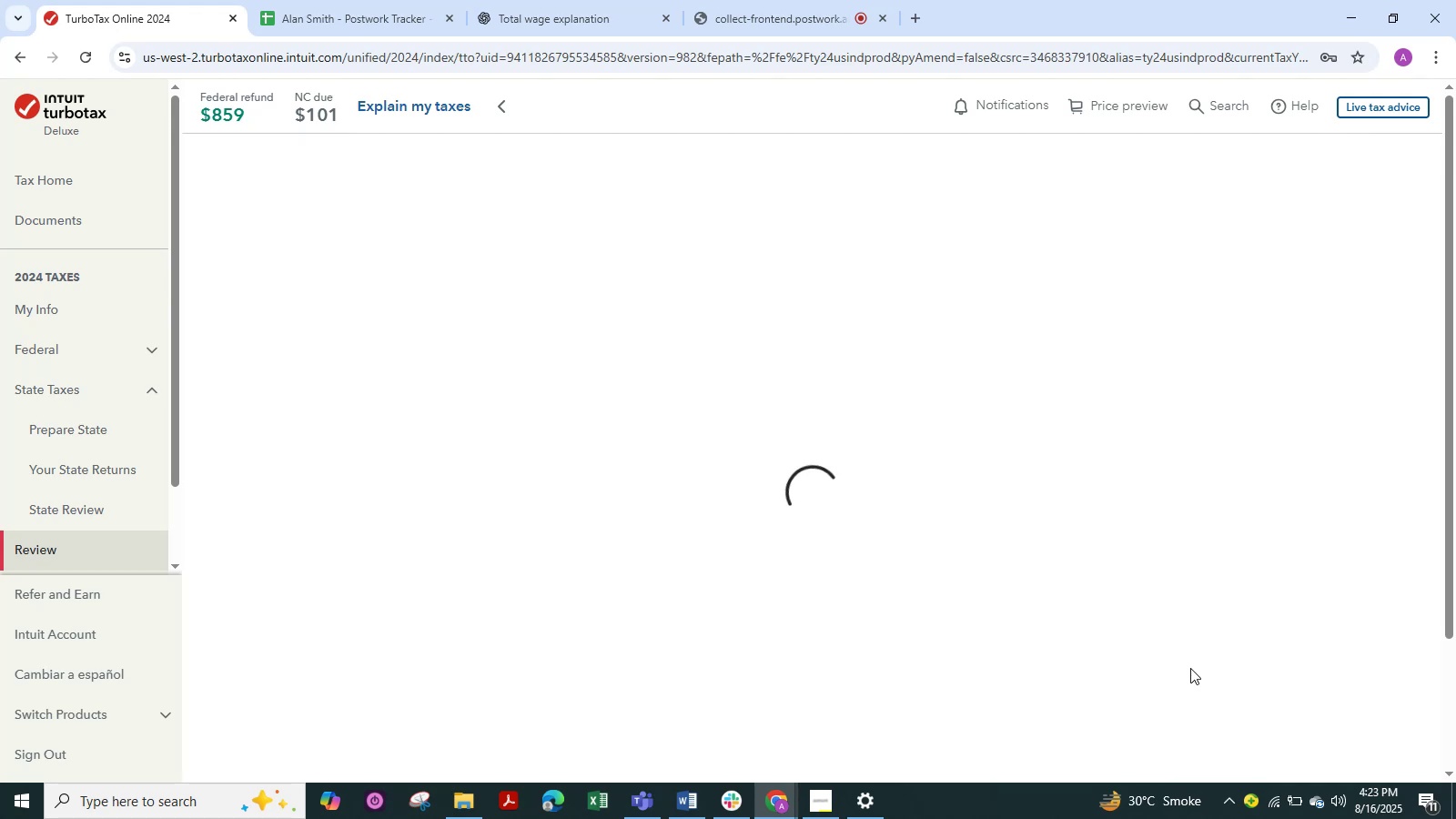 
wait(8.73)
 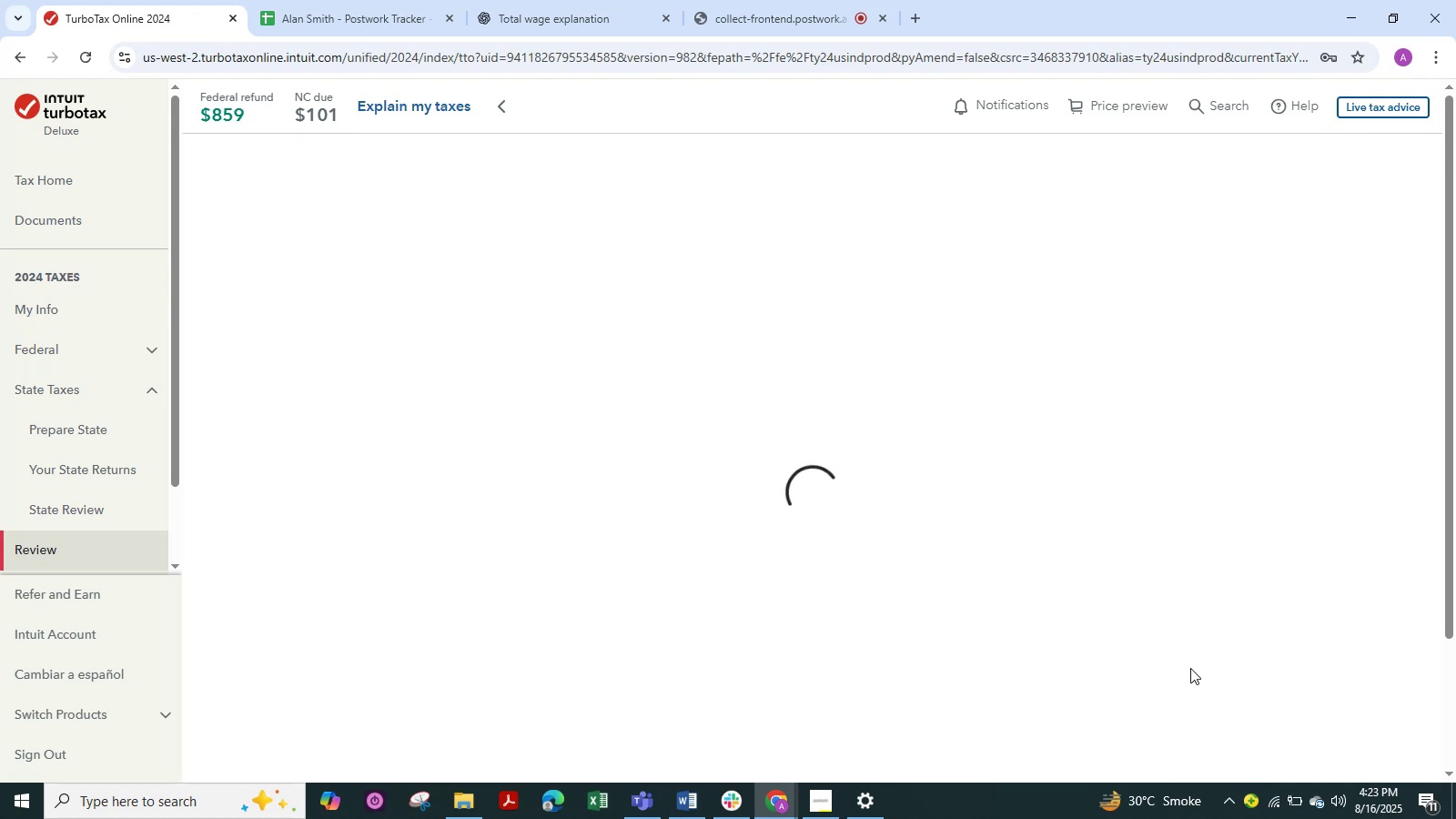 
scroll: coordinate [1155, 536], scroll_direction: down, amount: 5.0
 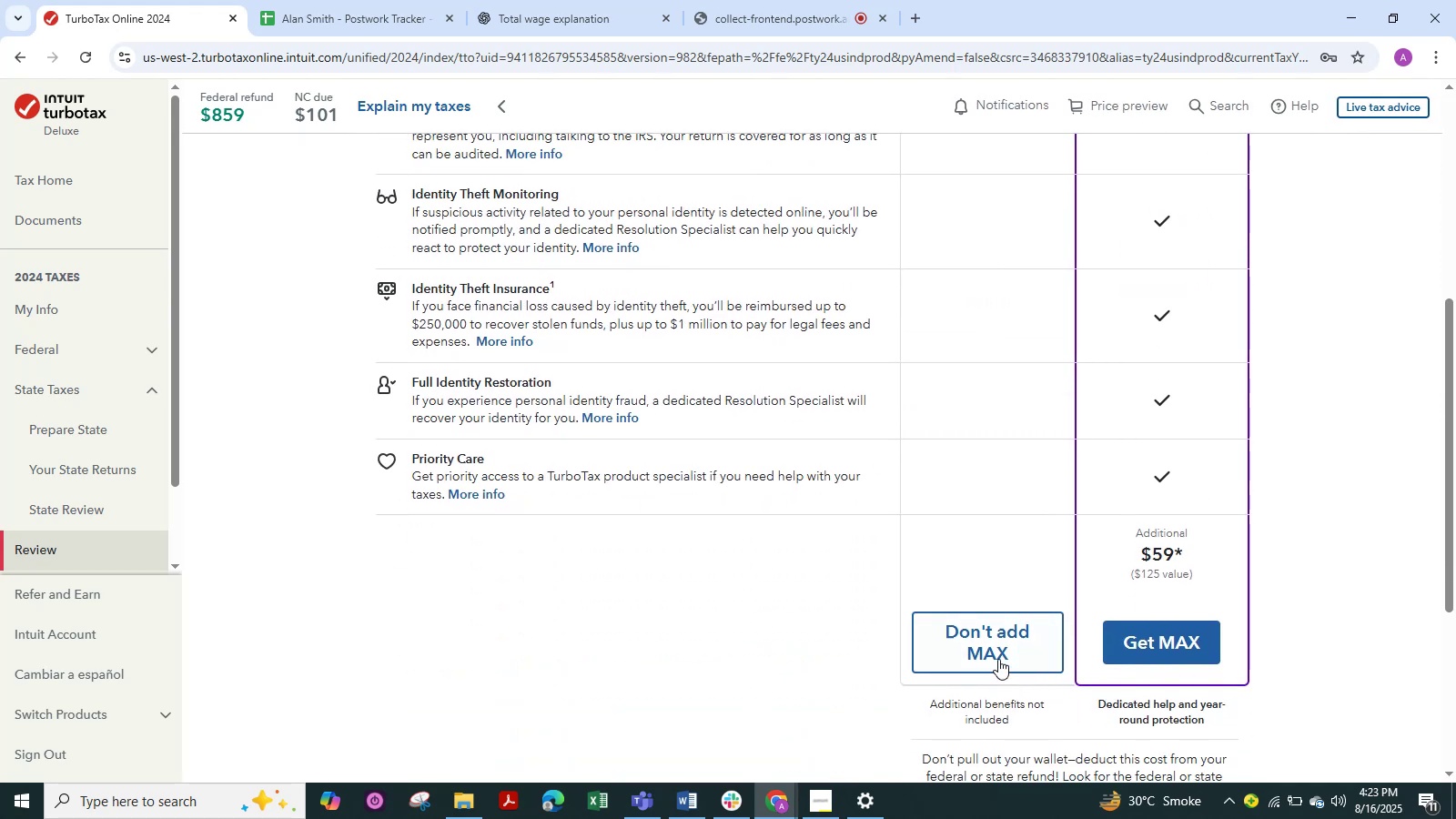 
left_click([997, 651])
 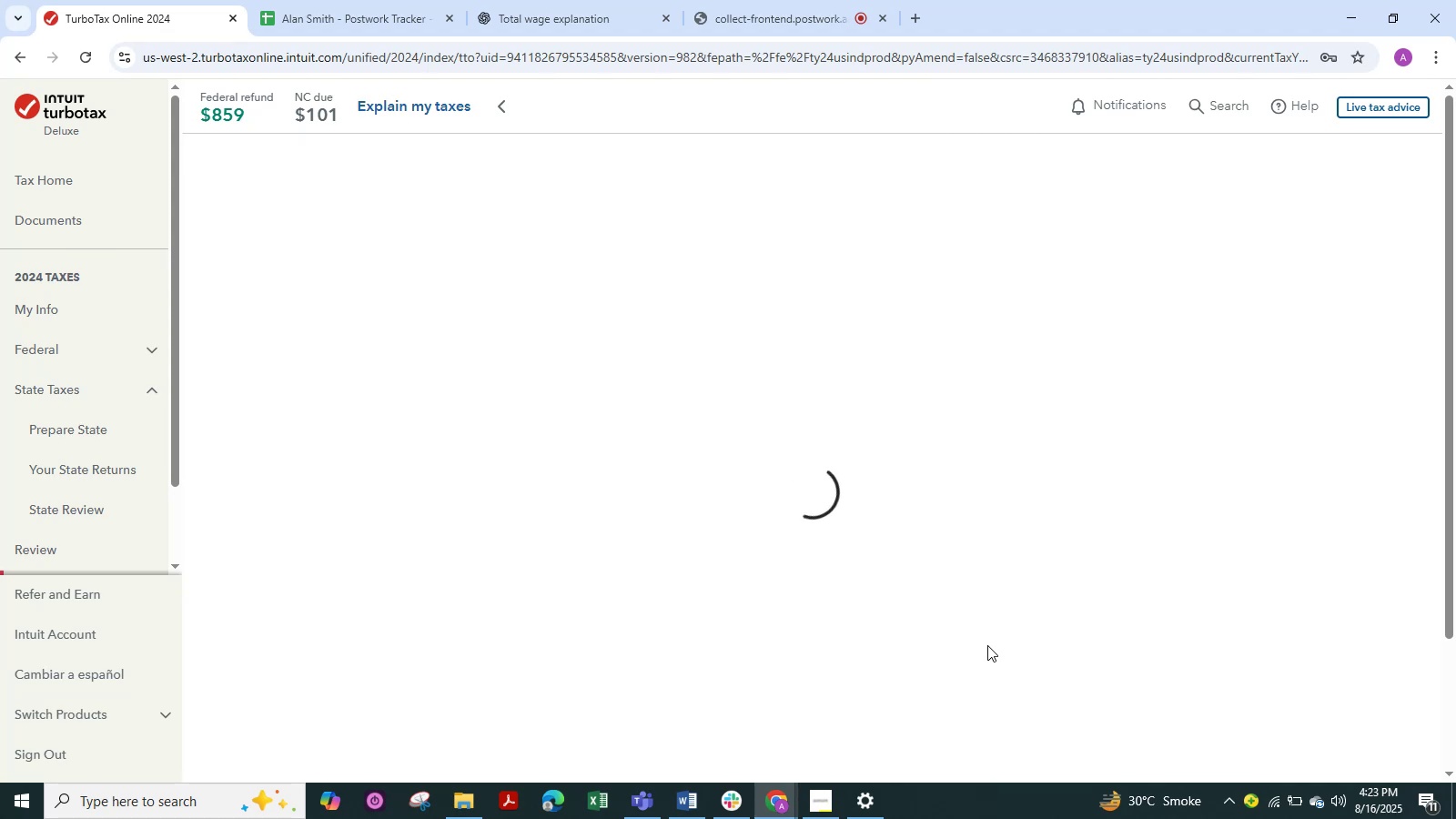 
wait(7.11)
 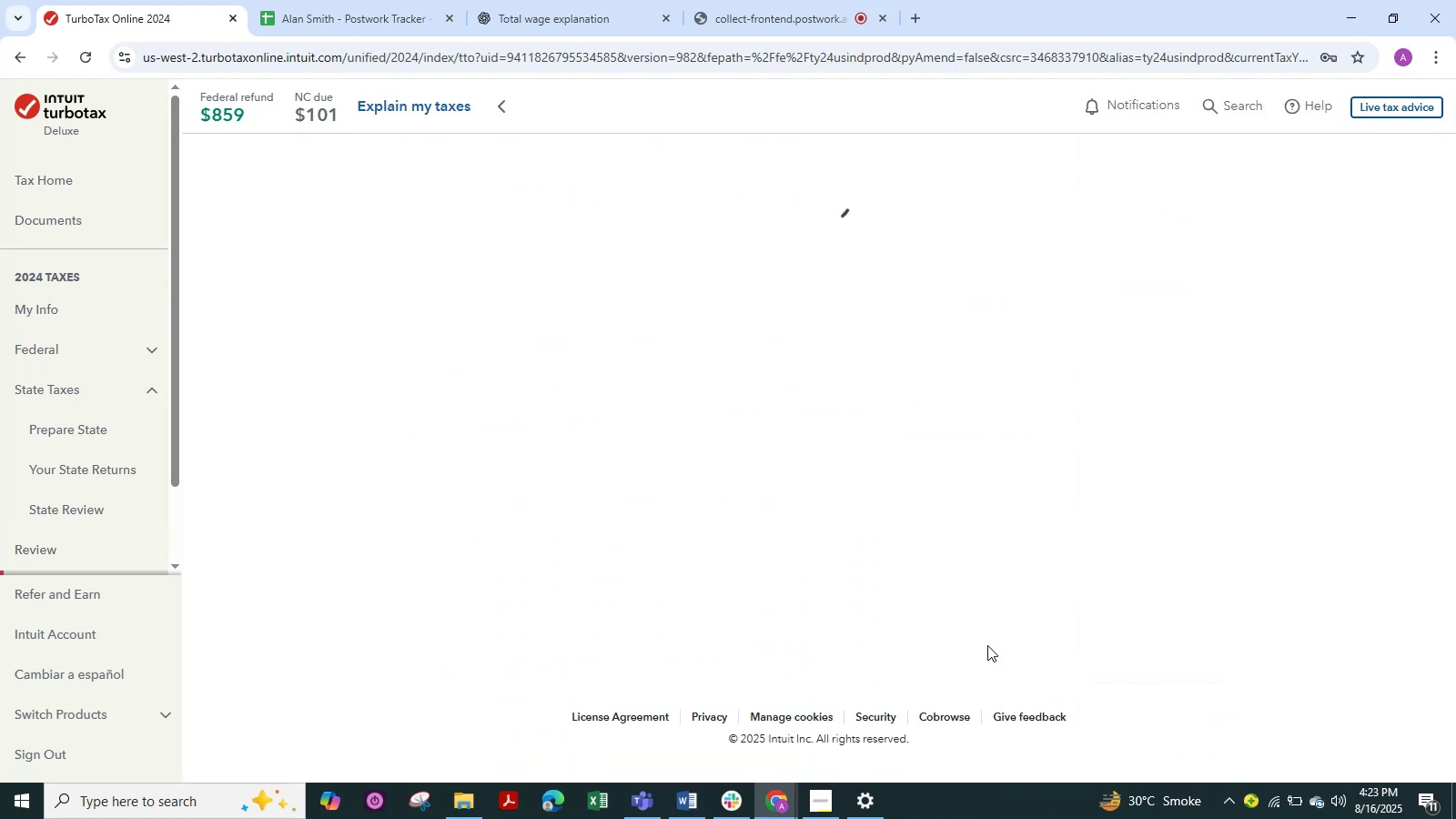 
scroll: coordinate [1046, 552], scroll_direction: down, amount: 1.0
 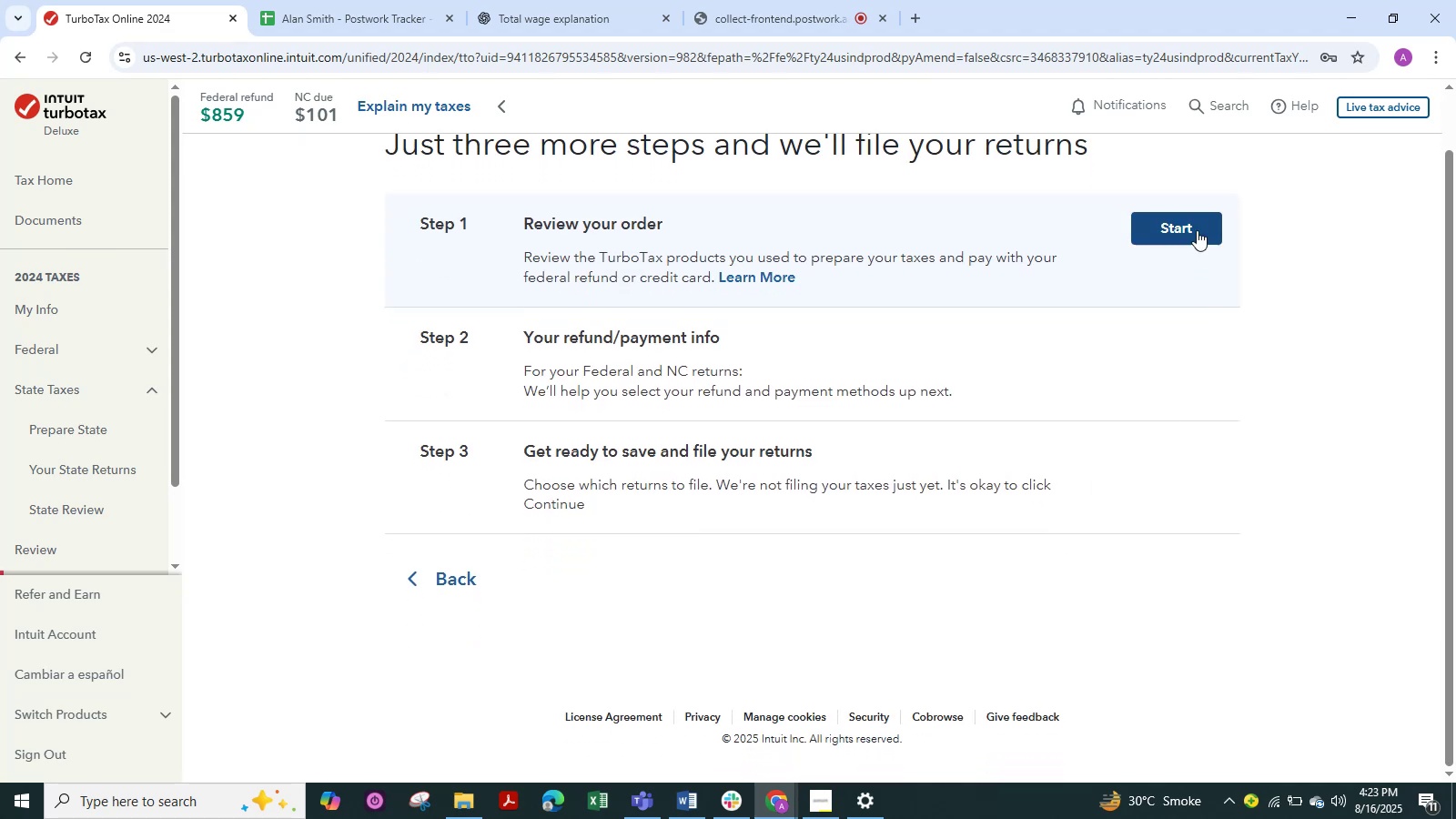 
left_click([1189, 207])
 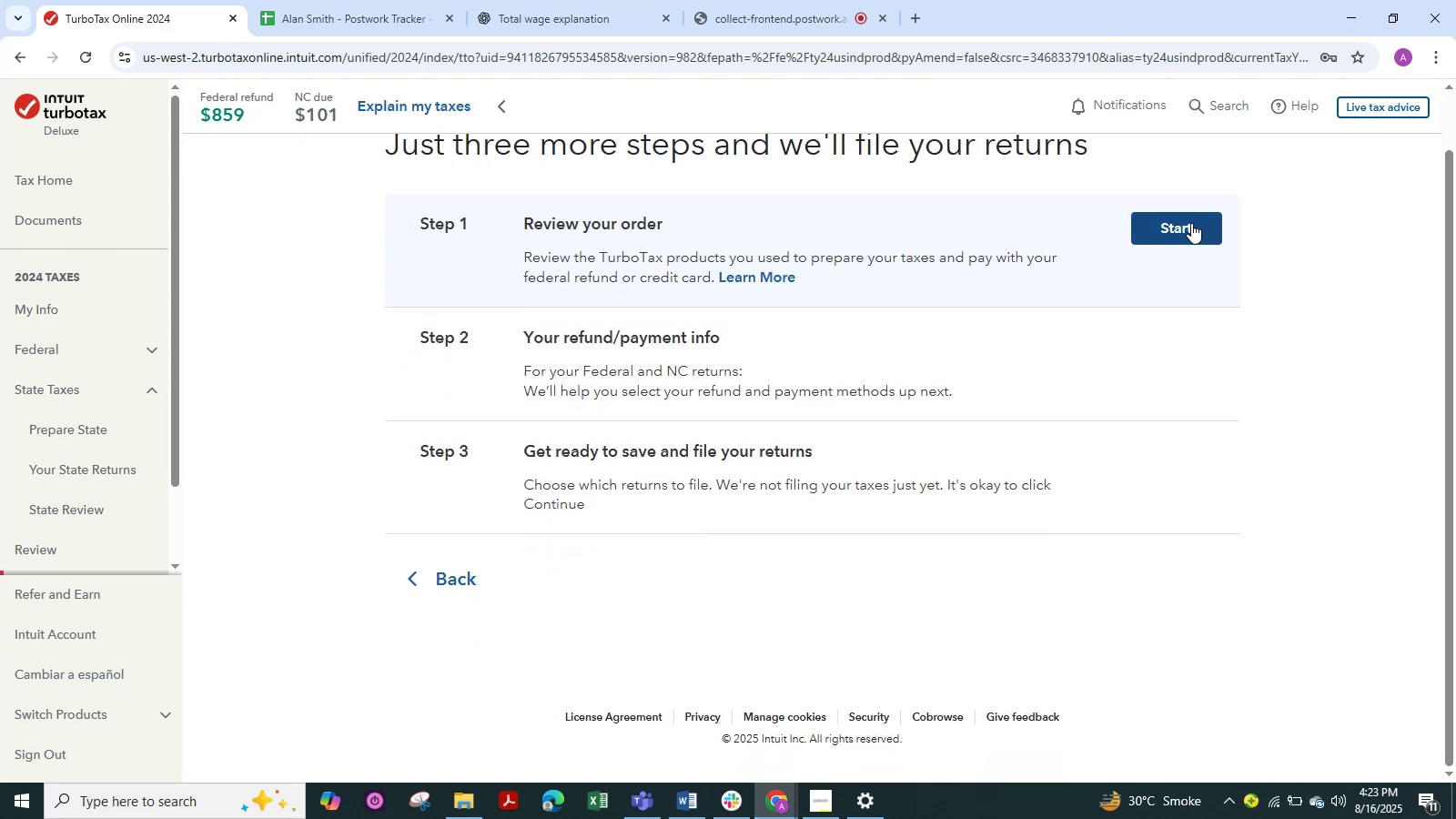 
left_click([1191, 223])
 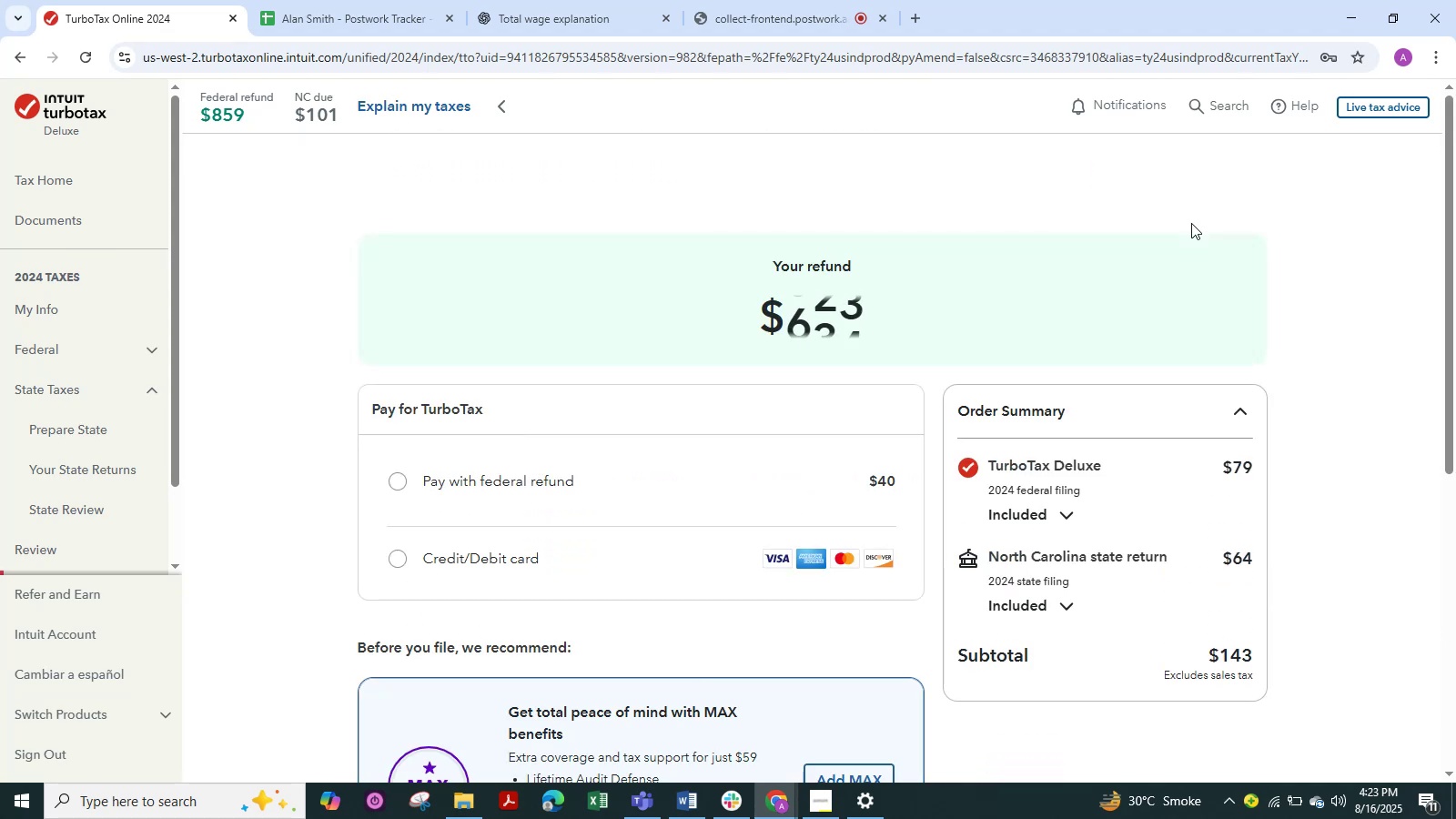 
scroll: coordinate [804, 390], scroll_direction: down, amount: 4.0
 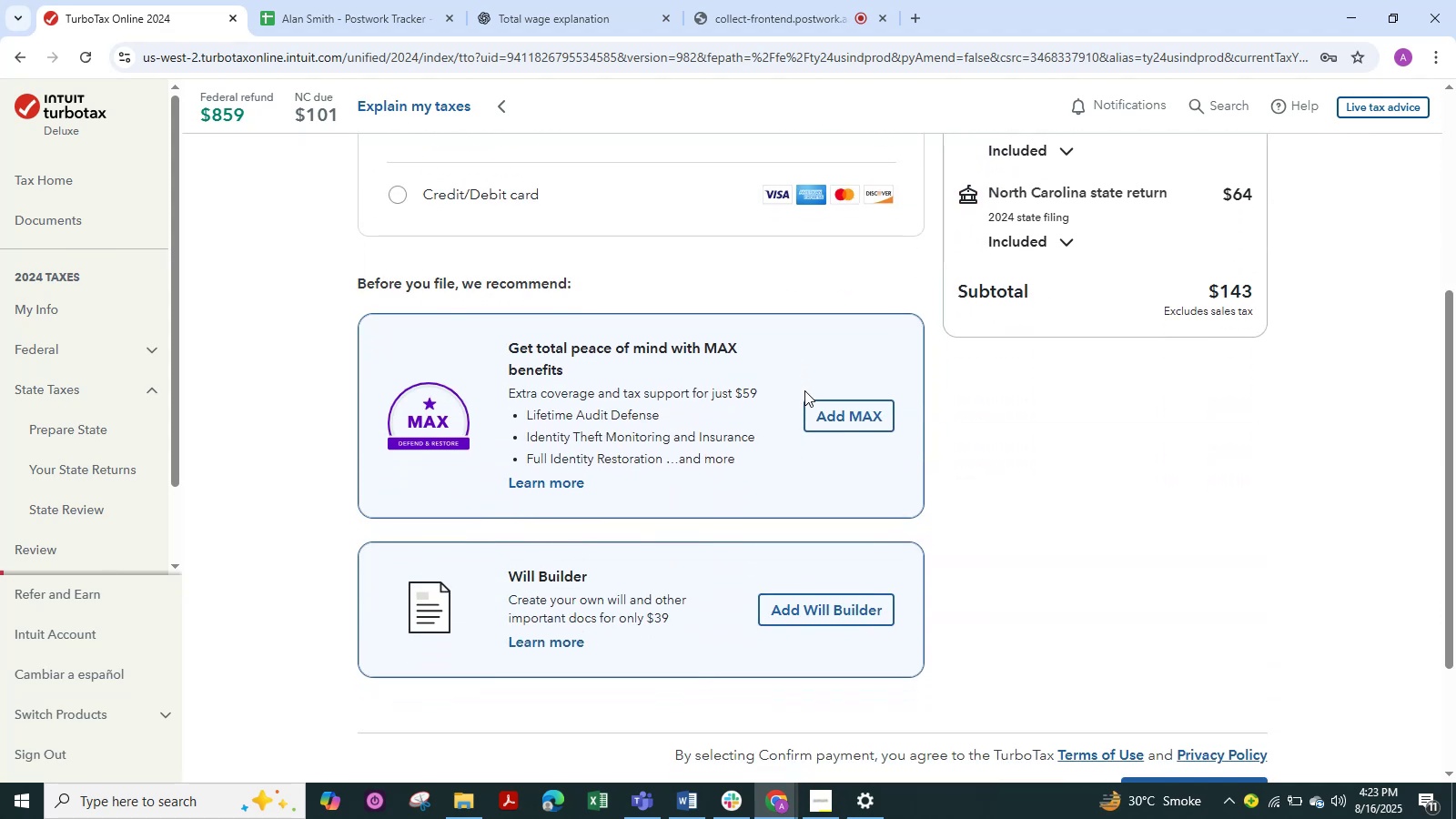 
scroll: coordinate [804, 390], scroll_direction: up, amount: 2.0
 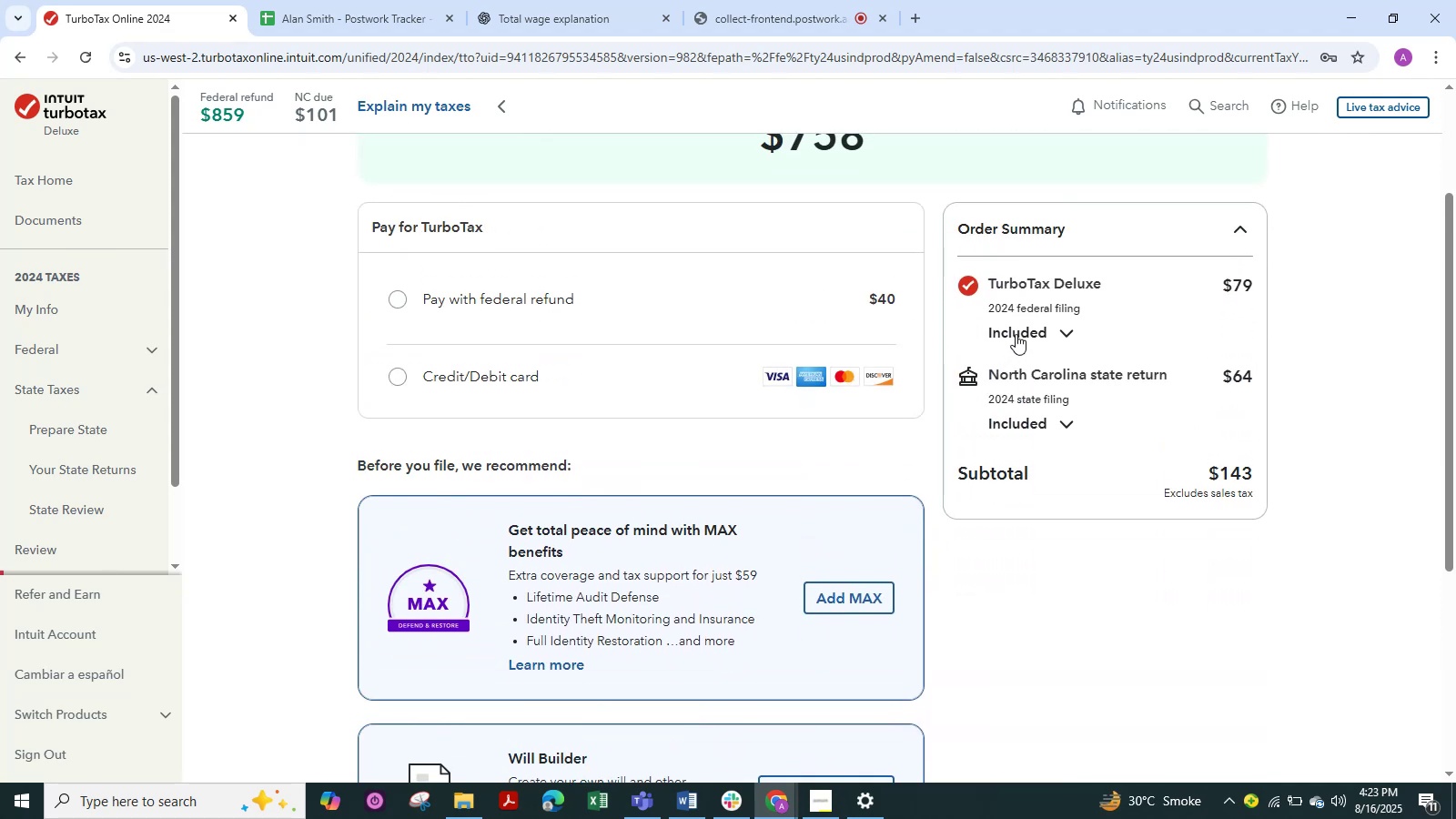 
left_click([1020, 330])
 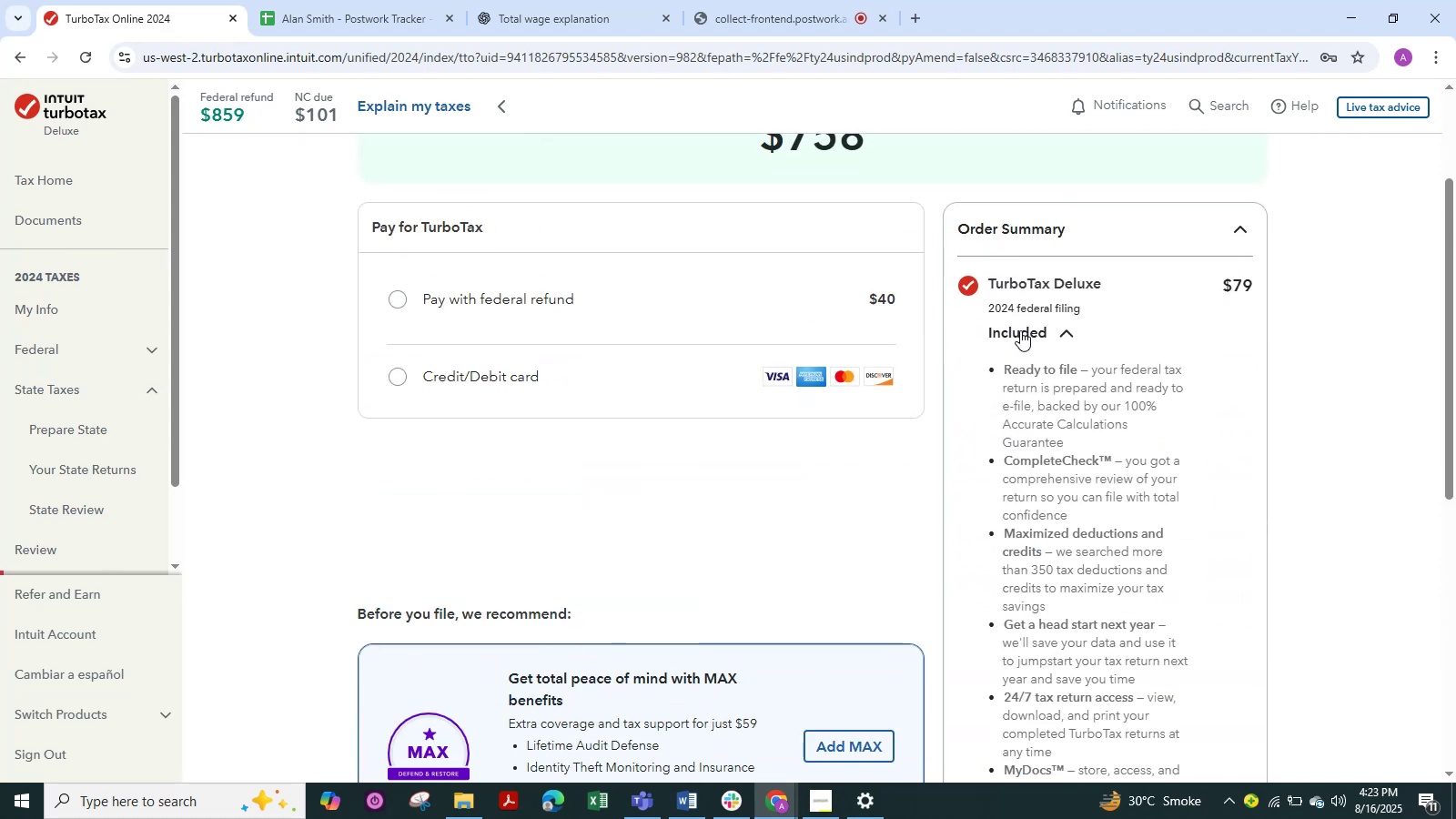 
scroll: coordinate [1082, 508], scroll_direction: down, amount: 5.0
 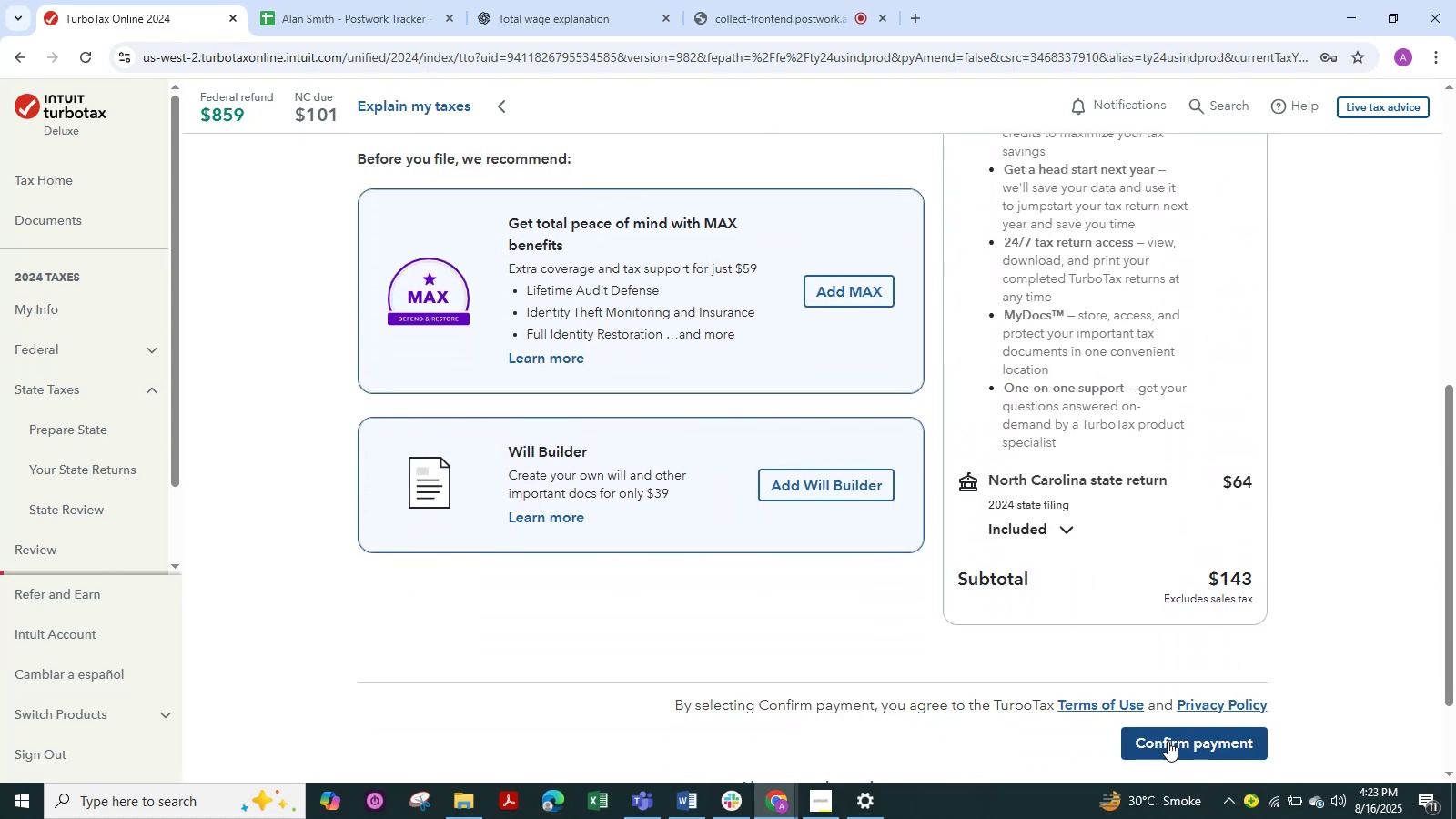 
scroll: coordinate [580, 377], scroll_direction: up, amount: 7.0
 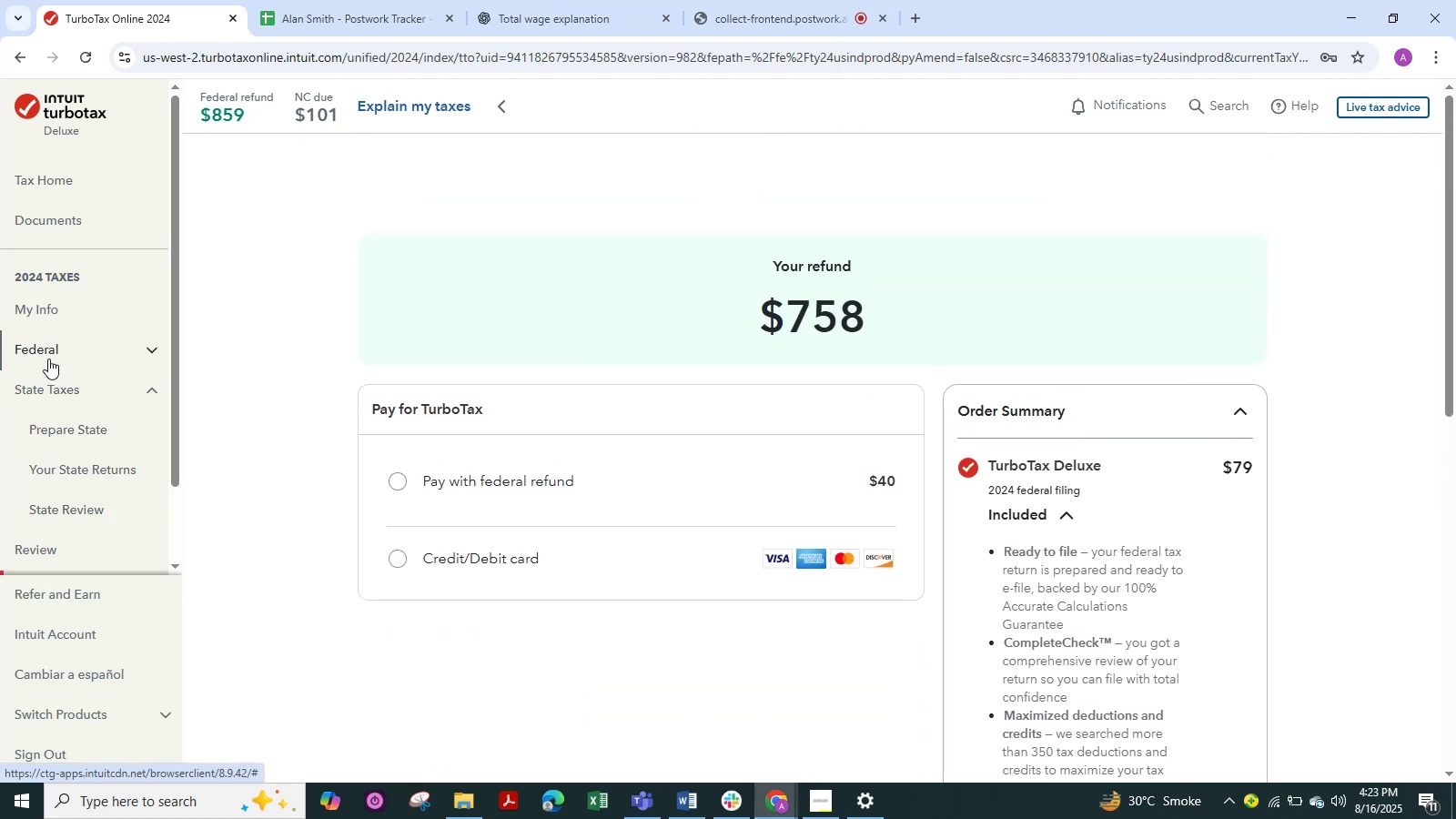 
left_click([49, 352])
 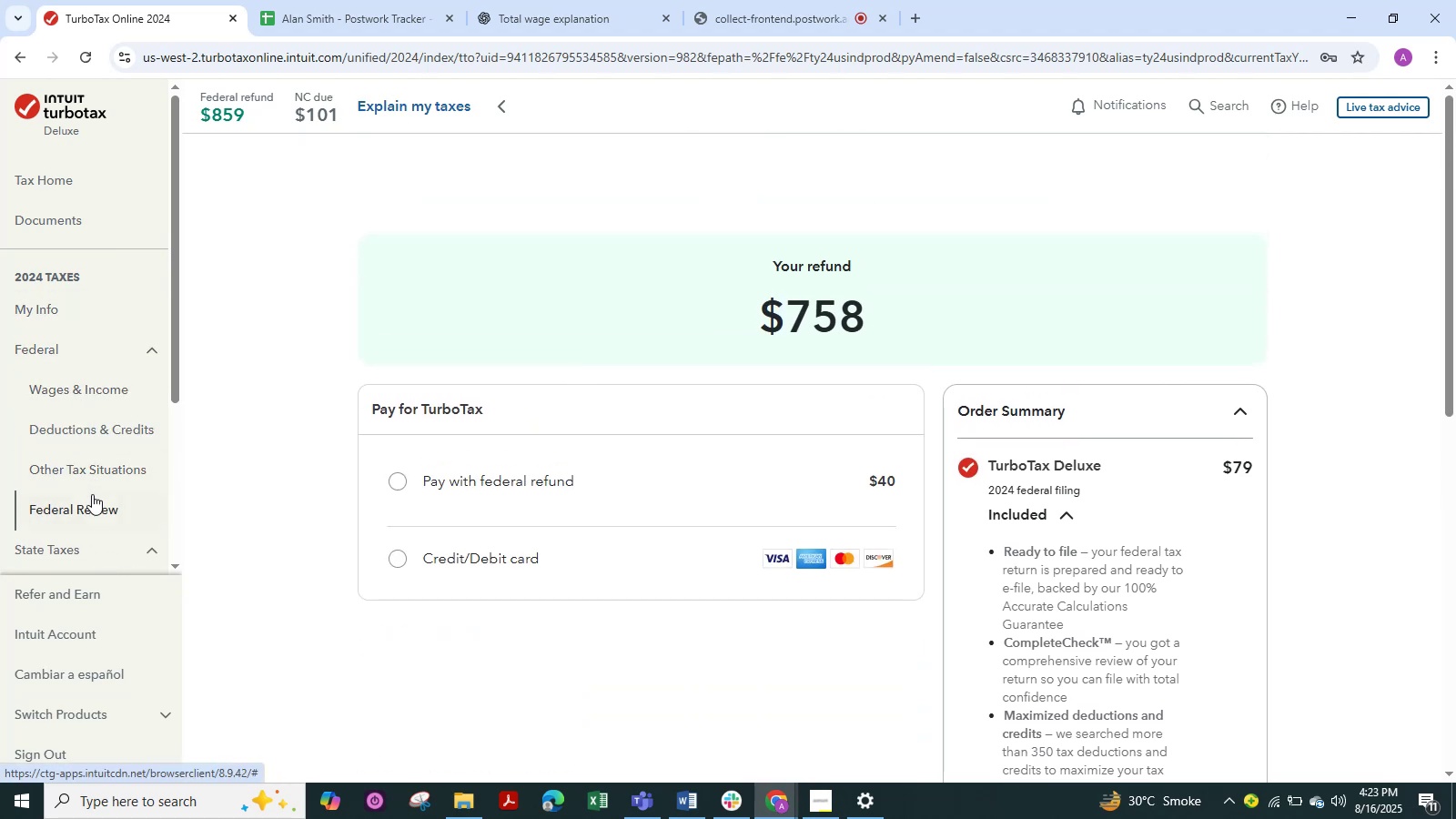 
left_click([93, 501])
 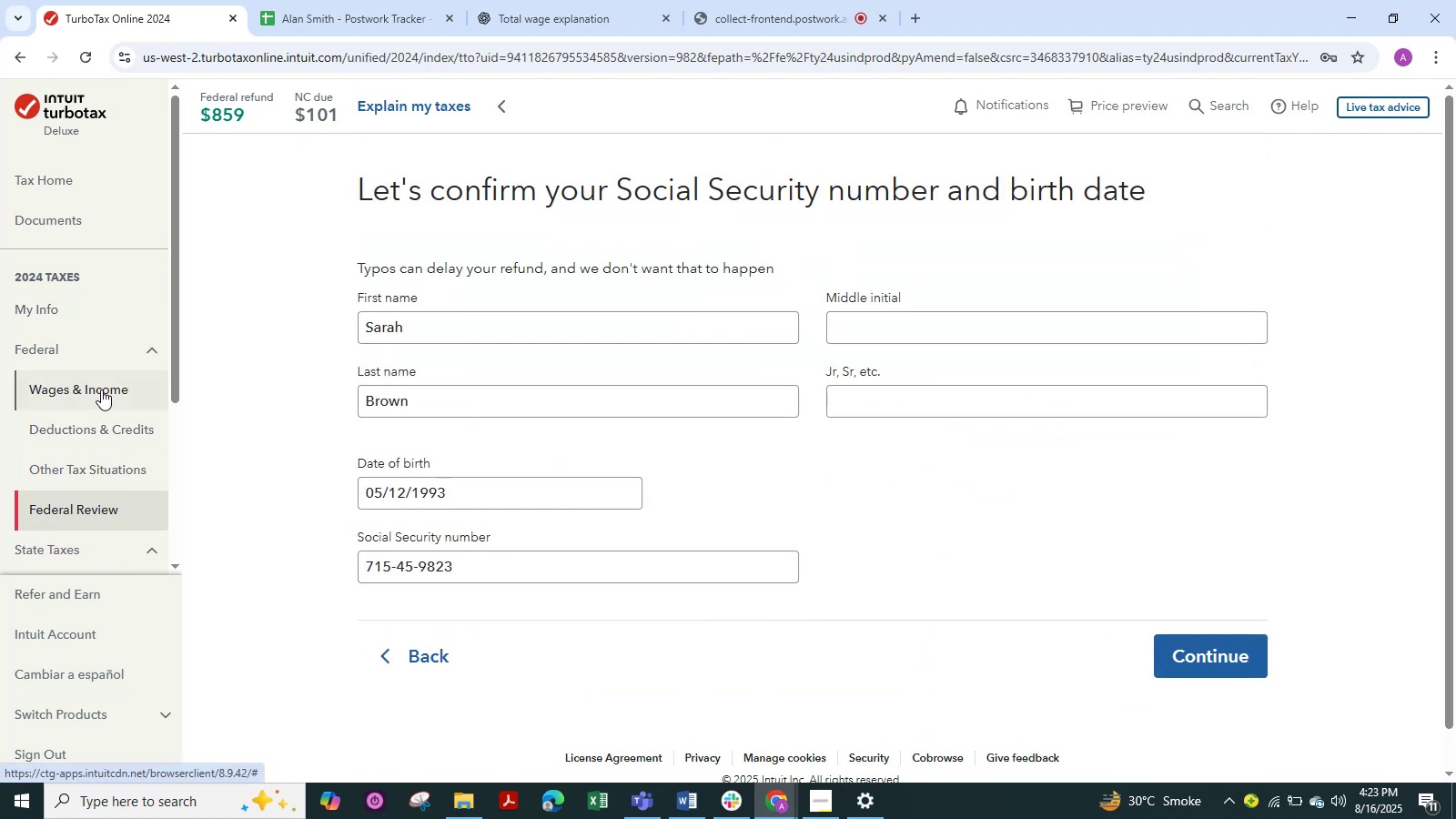 
left_click([101, 389])
 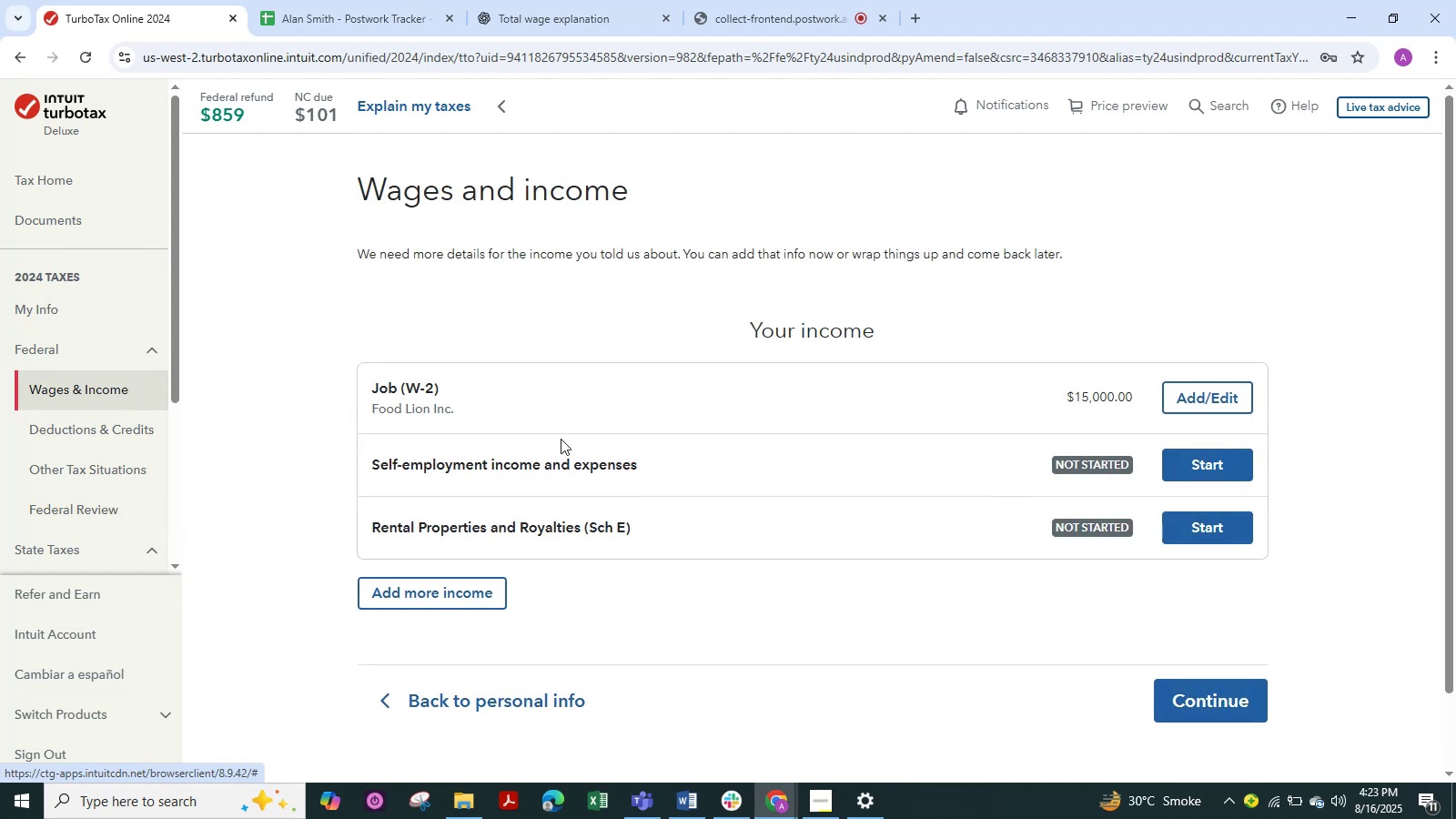 
scroll: coordinate [1006, 499], scroll_direction: down, amount: 3.0
 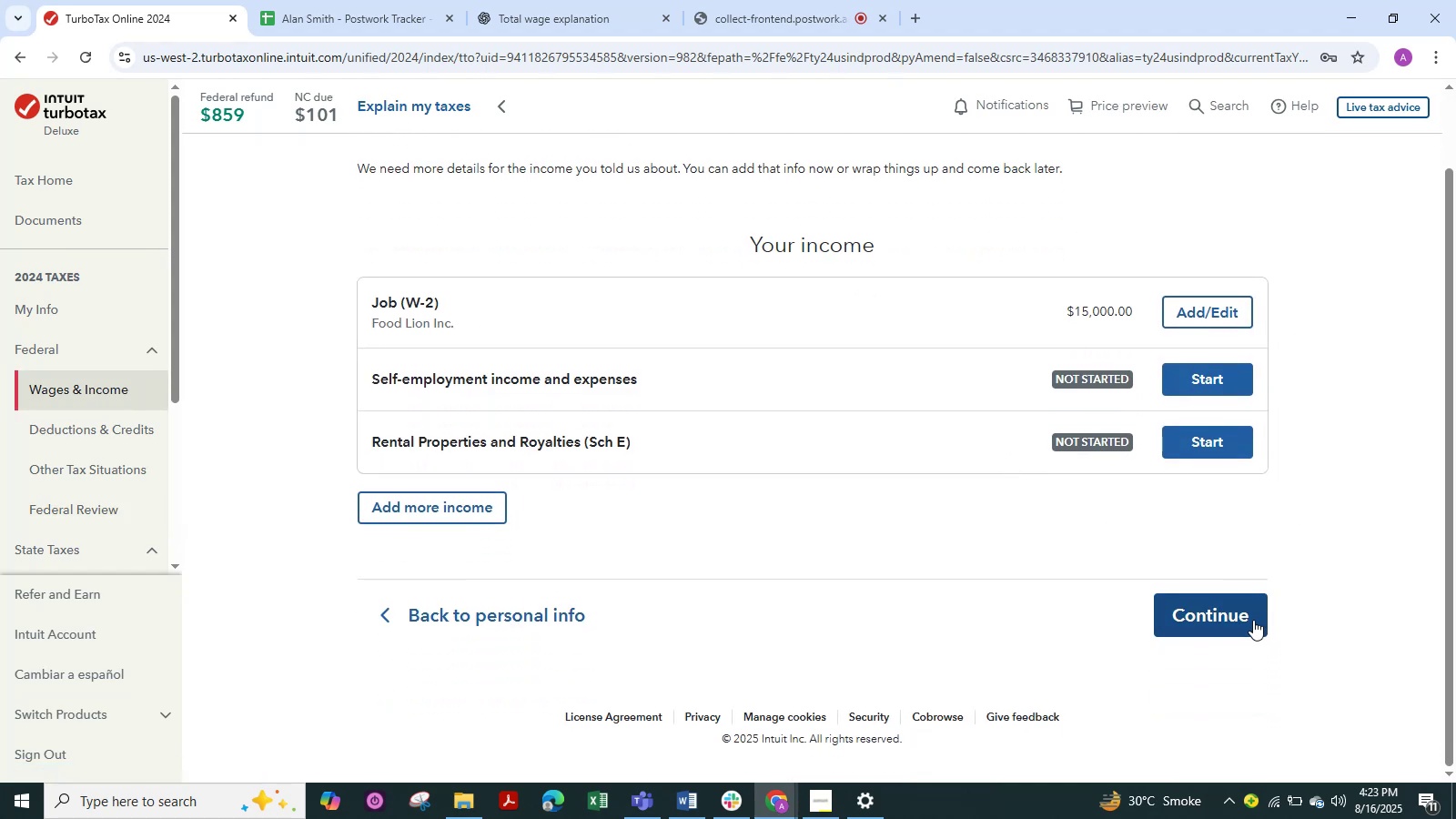 
left_click([1253, 620])
 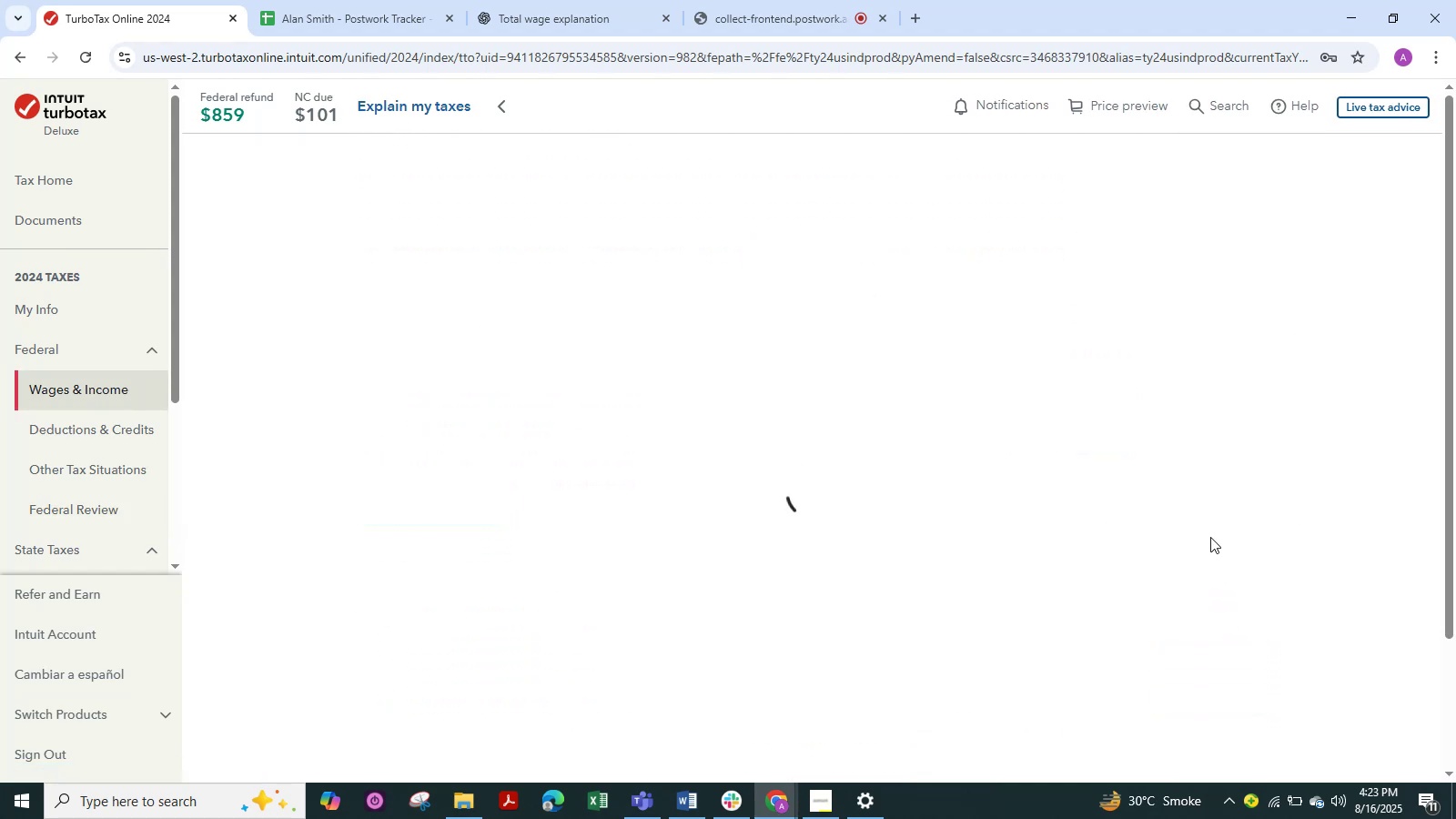 
scroll: coordinate [907, 633], scroll_direction: down, amount: 9.0
 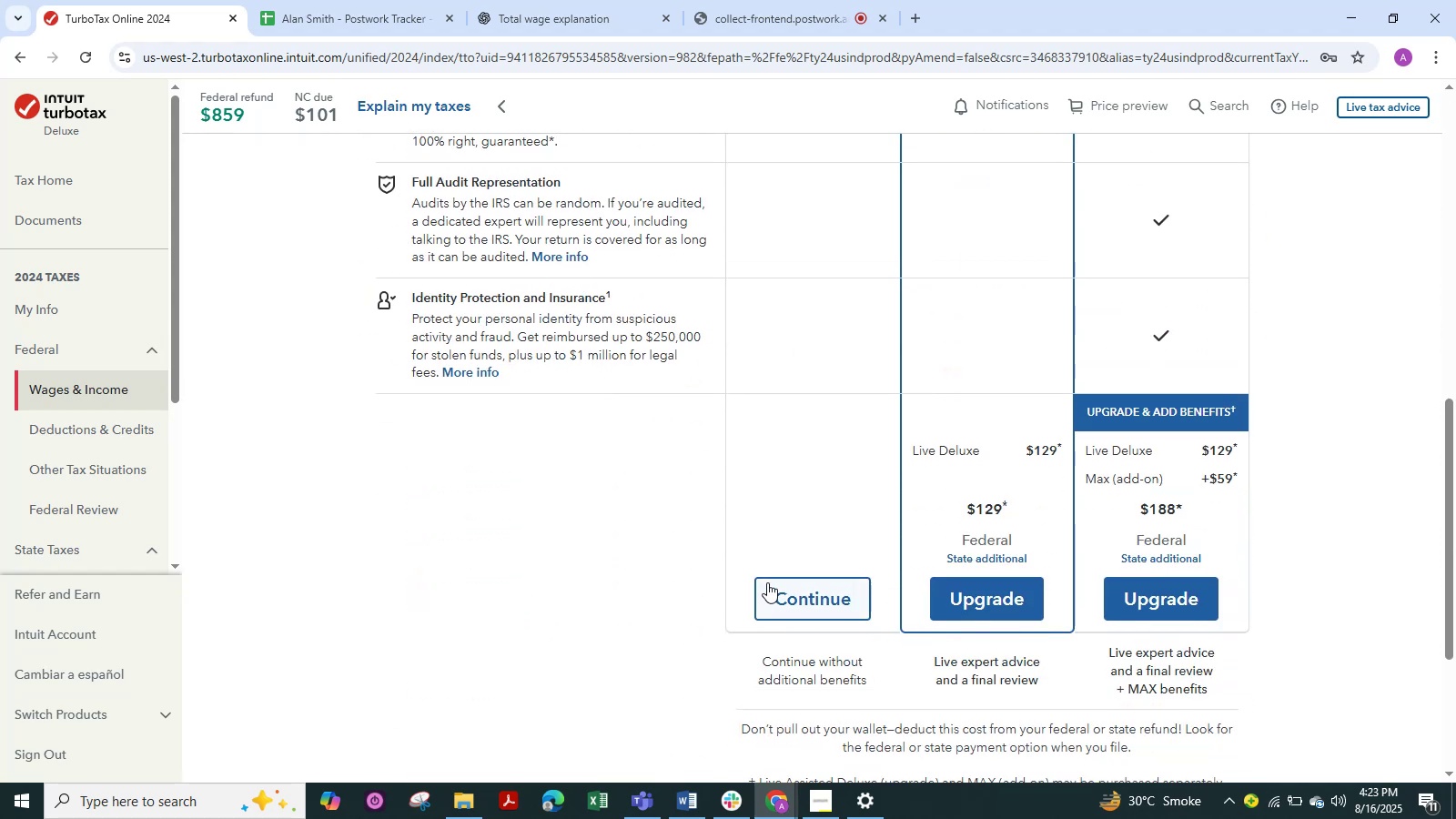 
left_click([774, 582])
 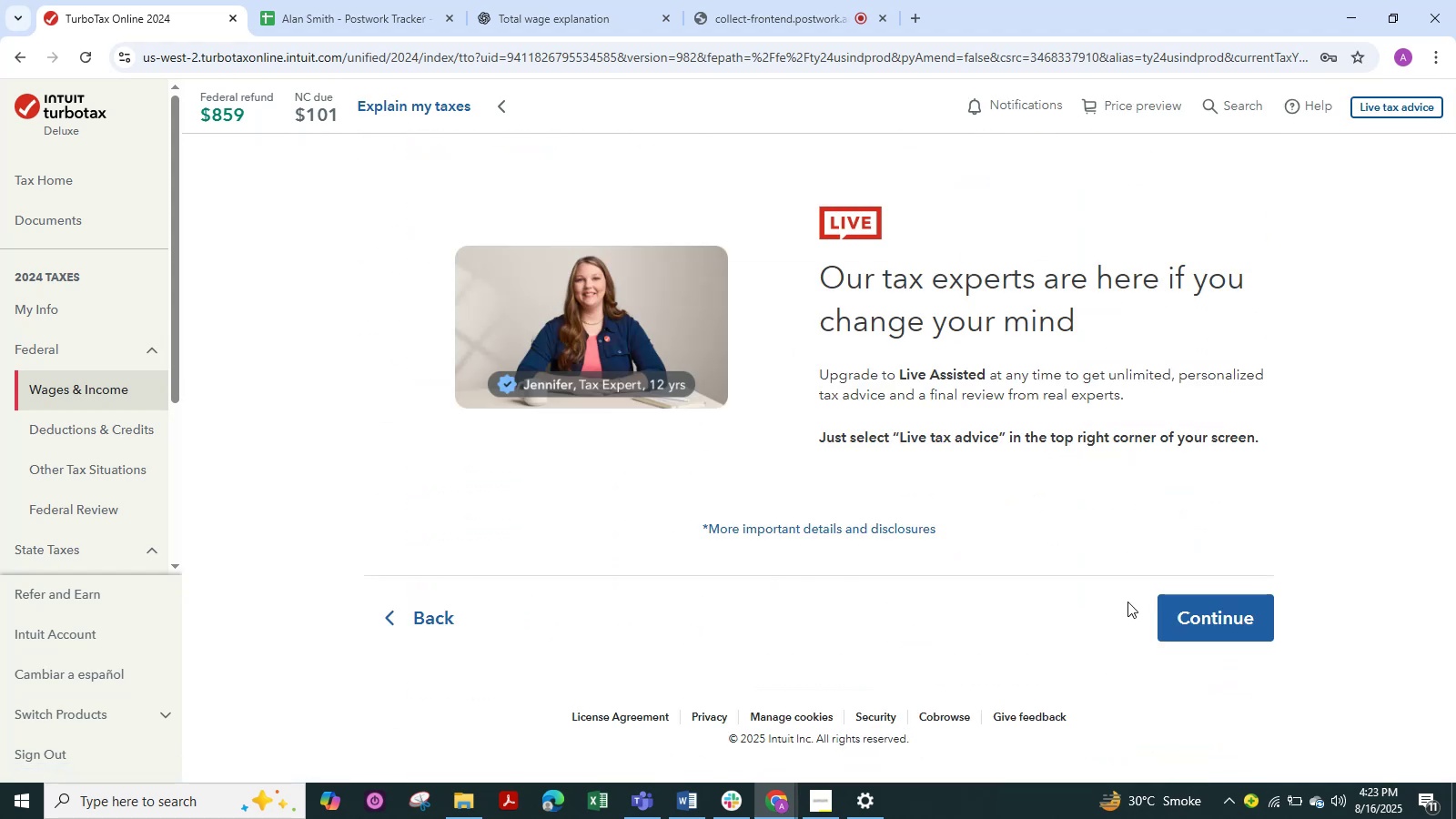 
left_click([1197, 607])
 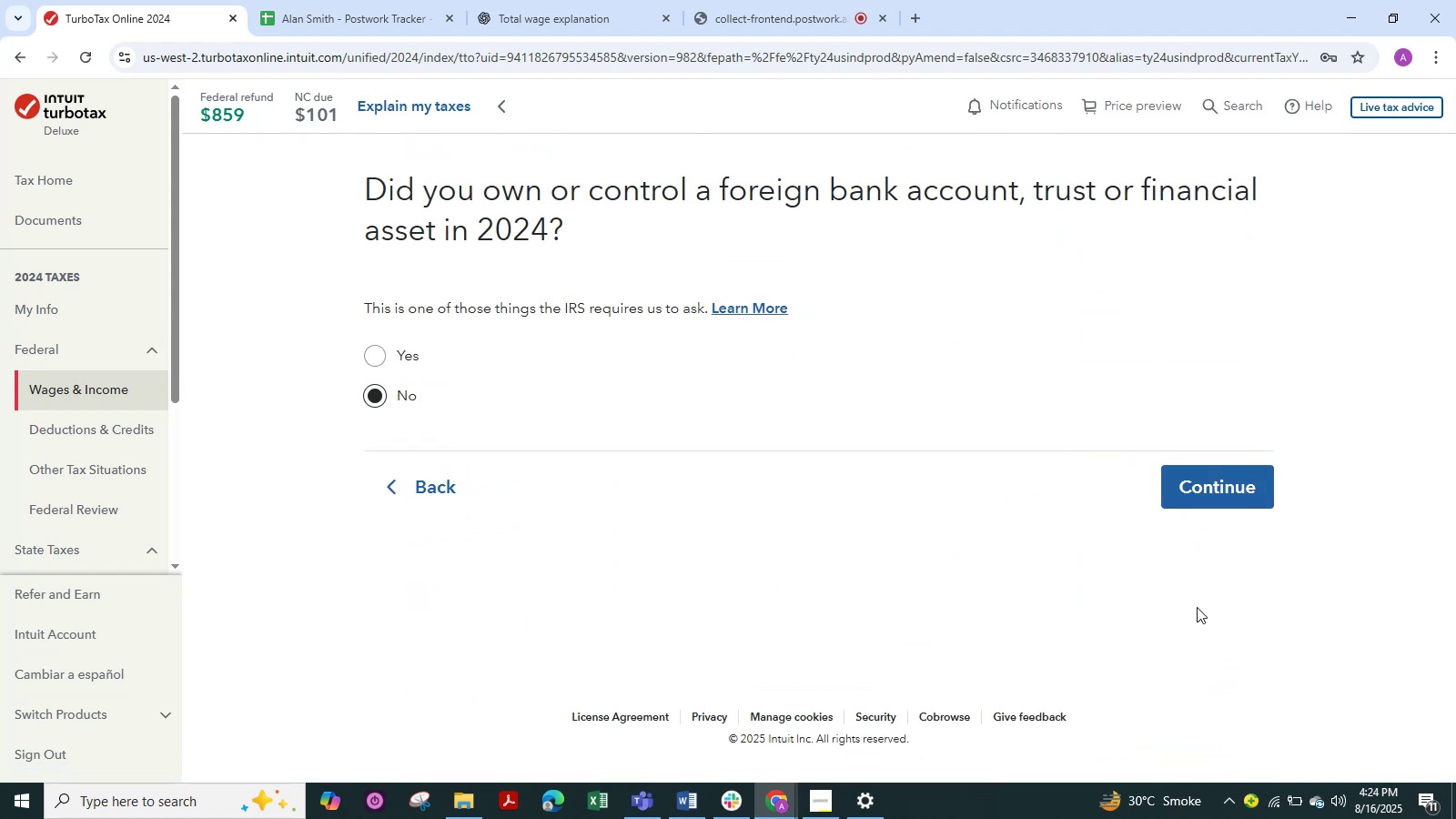 
wait(5.06)
 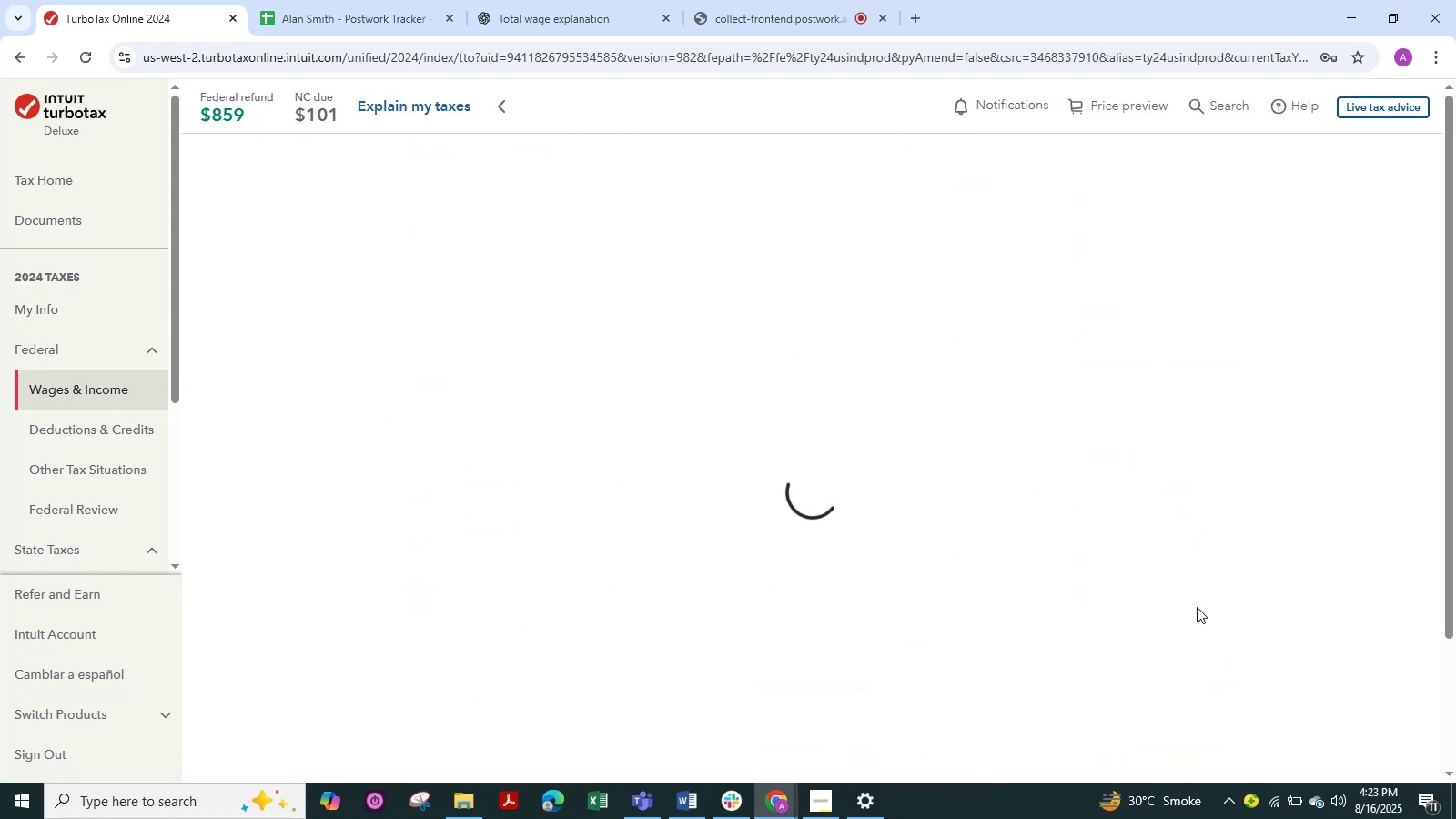 
left_click([1220, 486])
 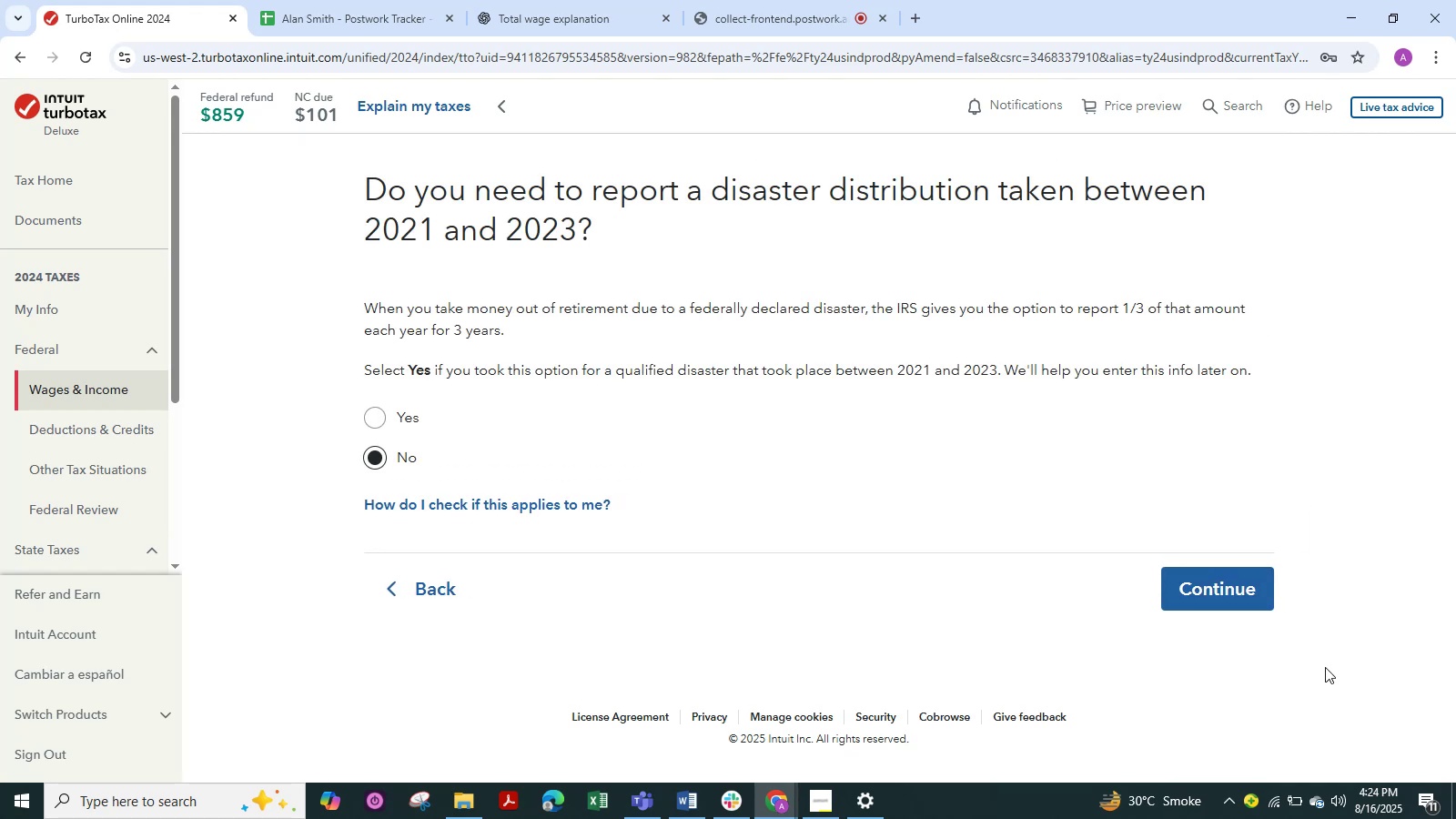 
left_click([1250, 584])
 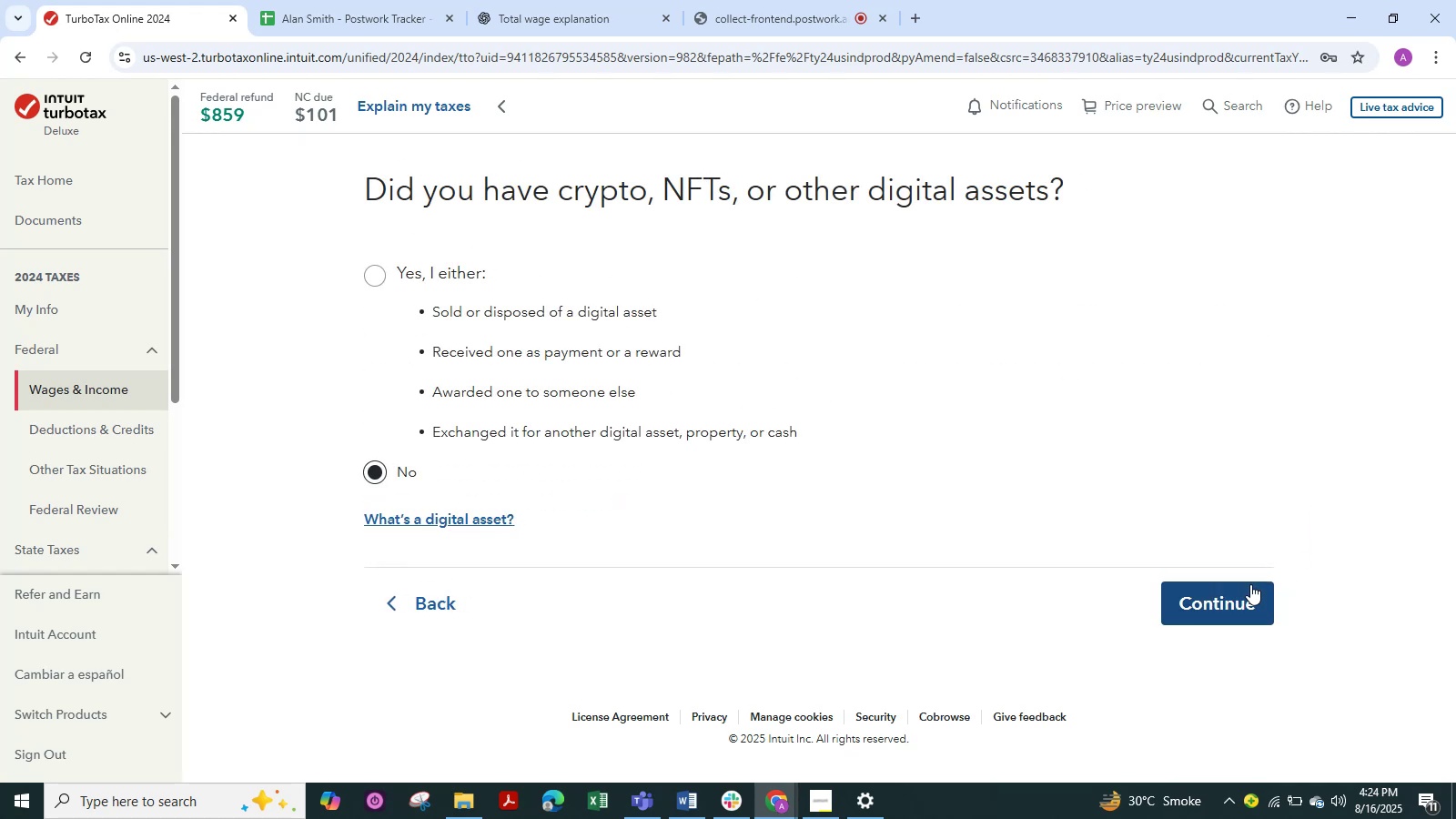 
left_click([1235, 602])
 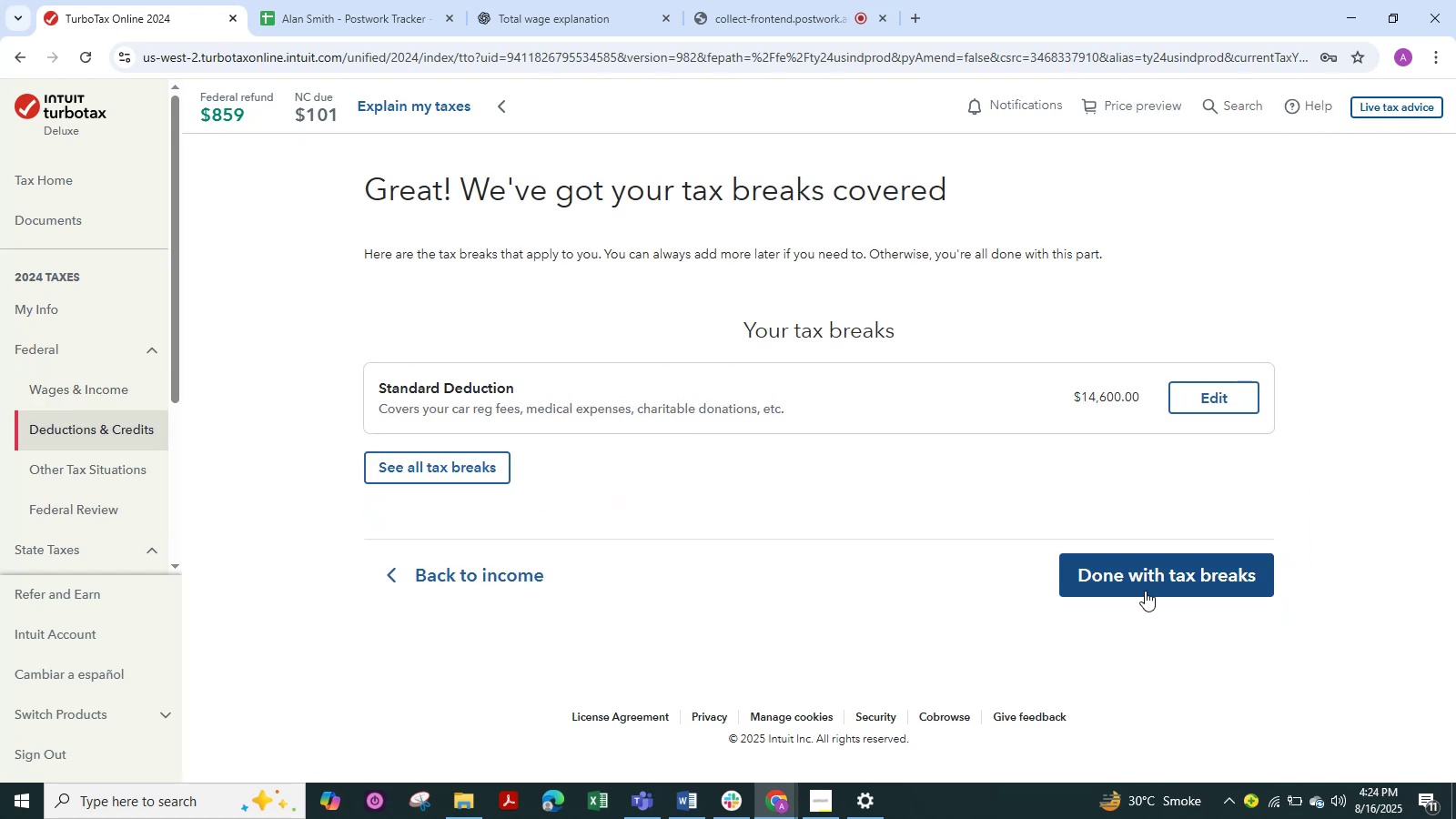 
left_click([1151, 576])
 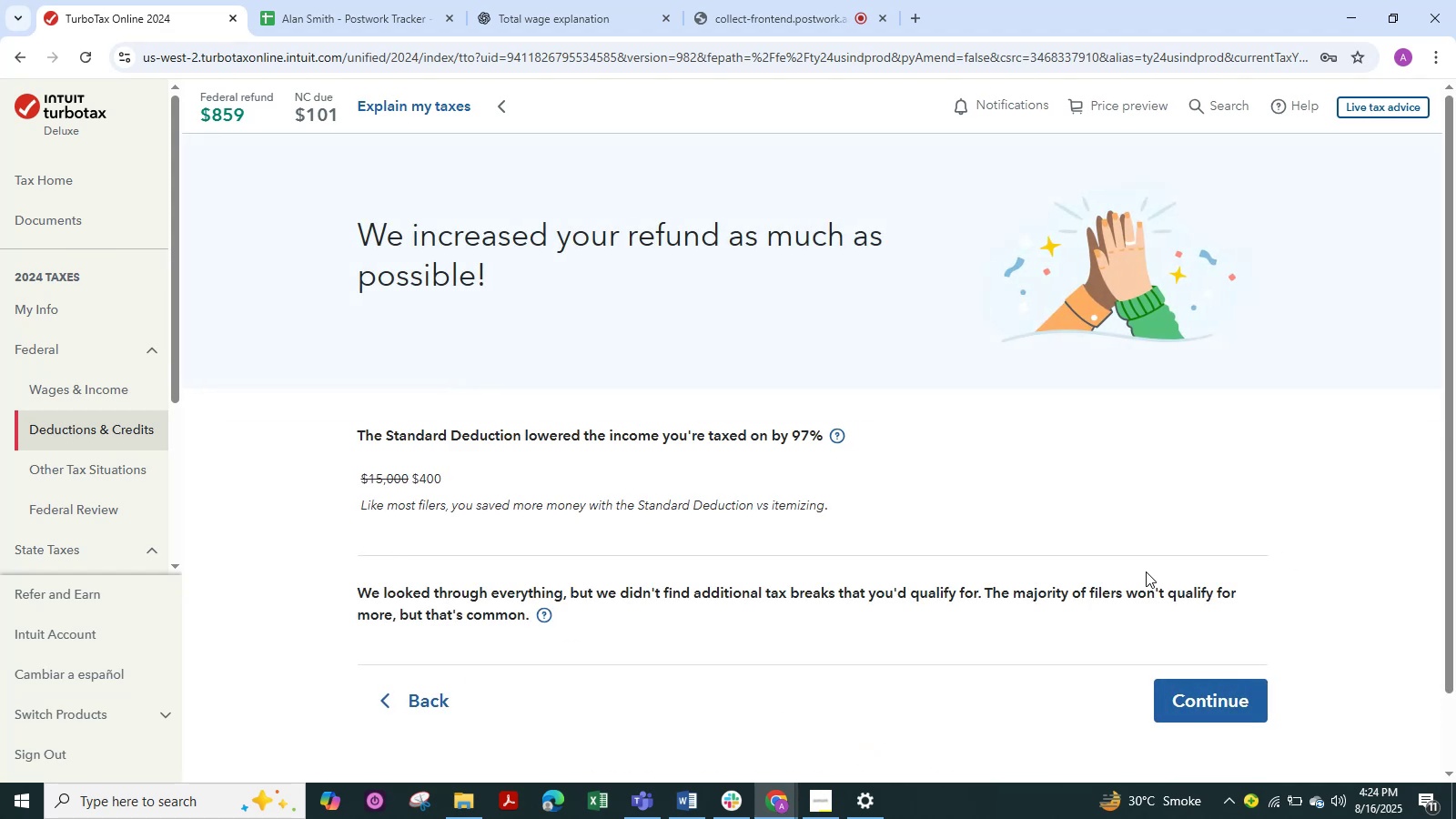 
left_click([1218, 703])
 